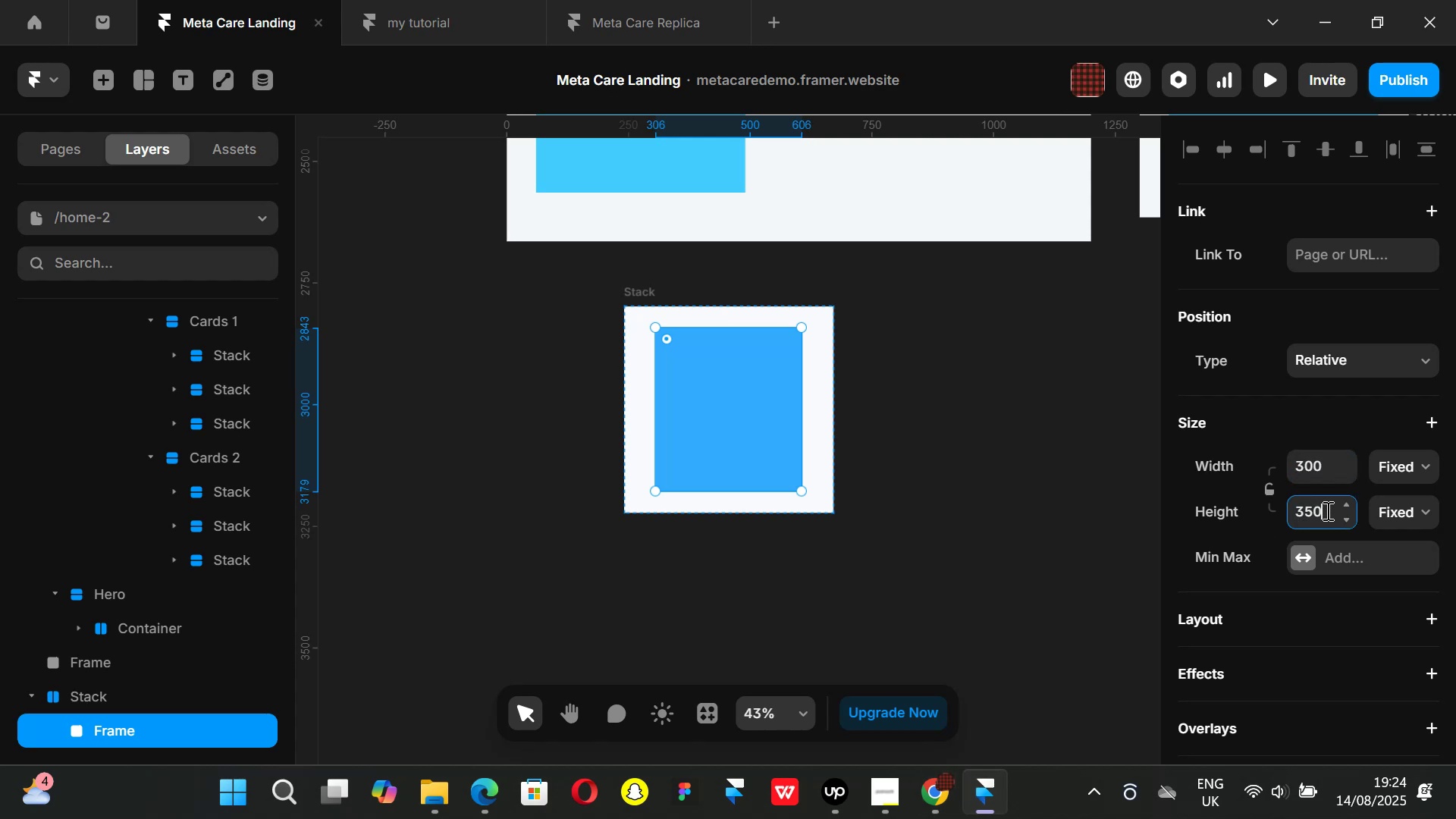 
key(Enter)
 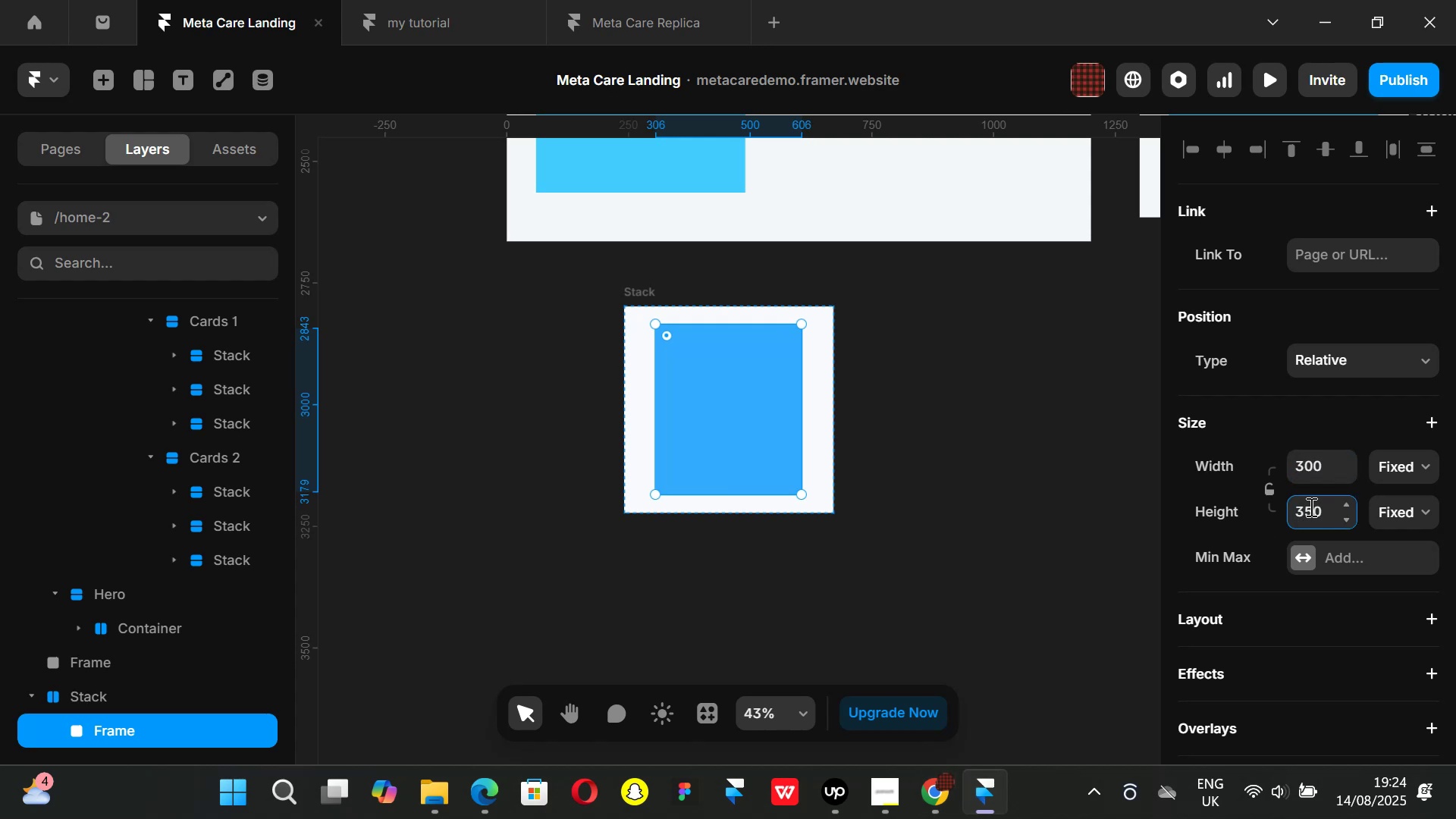 
hold_key(key=AltLeft, duration=1.4)
 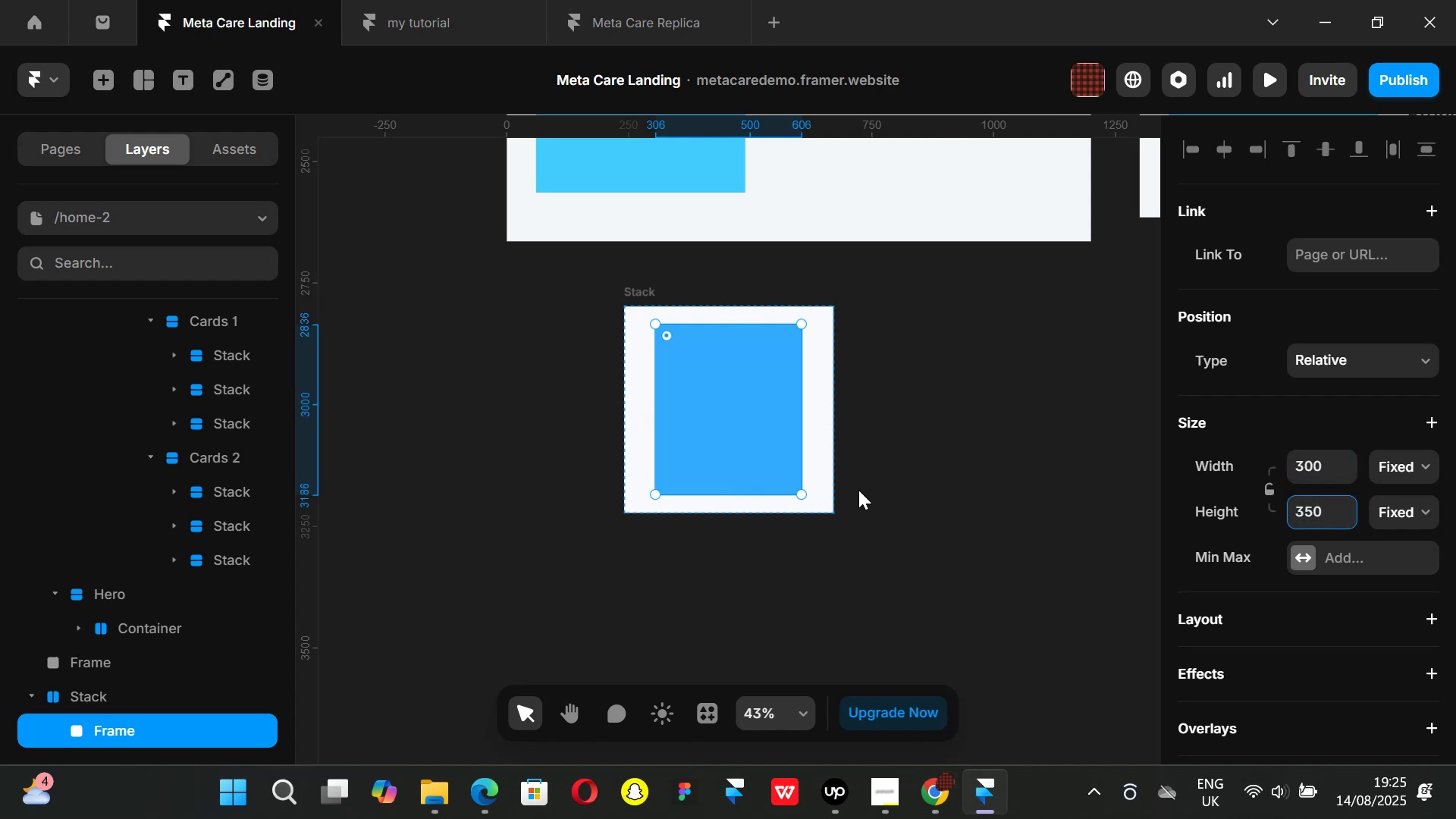 
left_click([945, 793])
 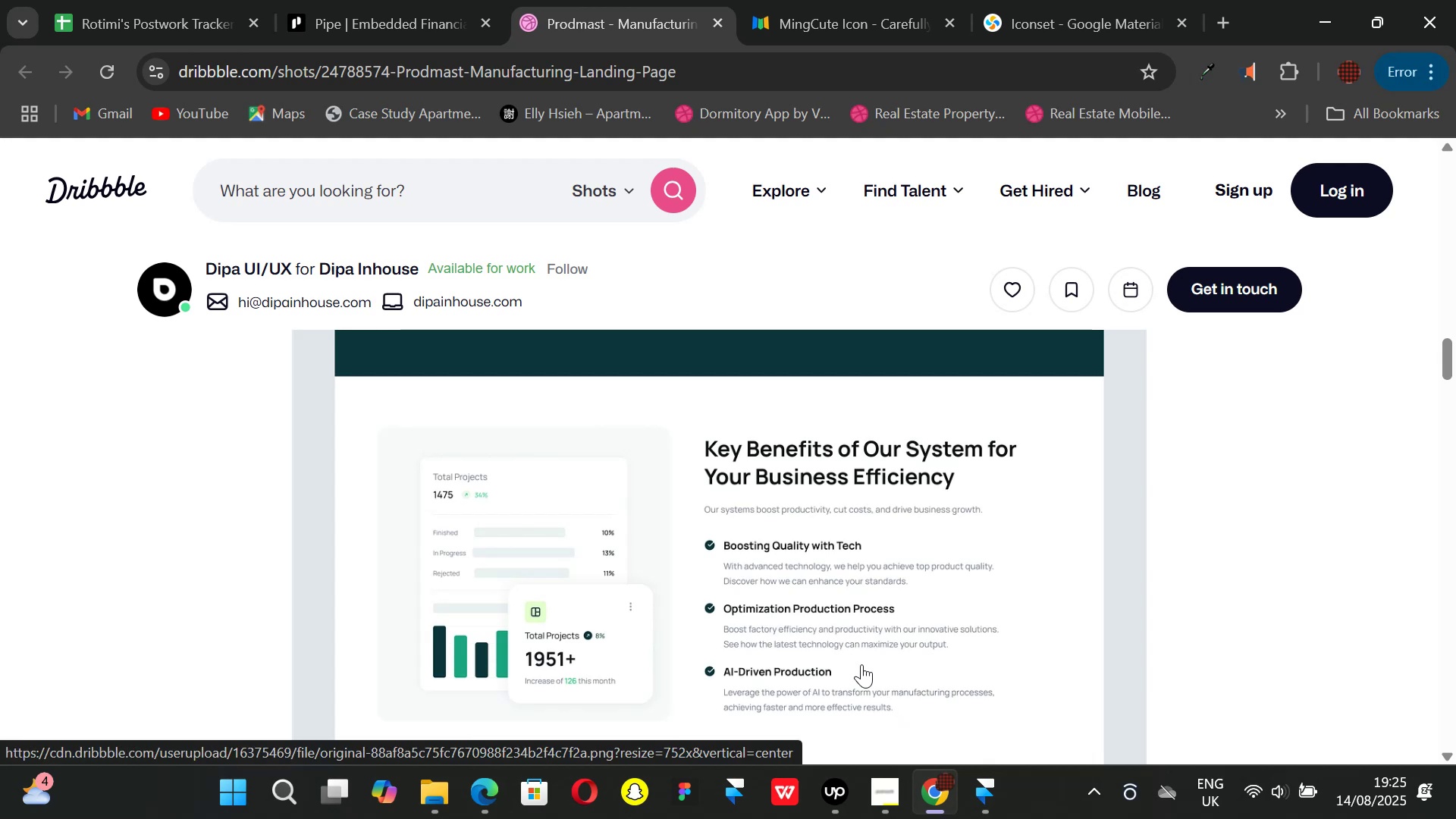 
left_click([973, 799])
 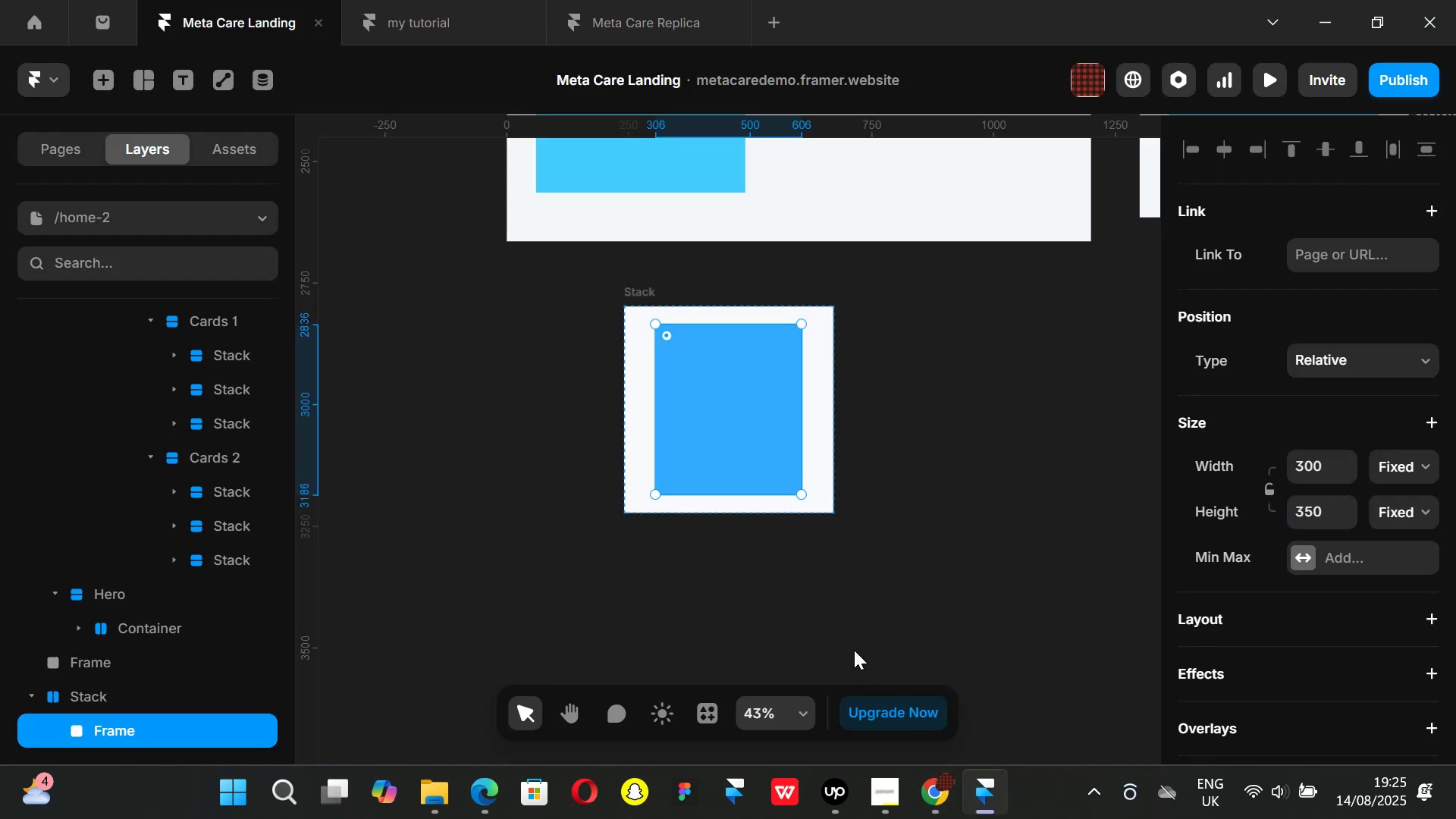 
double_click([731, 421])
 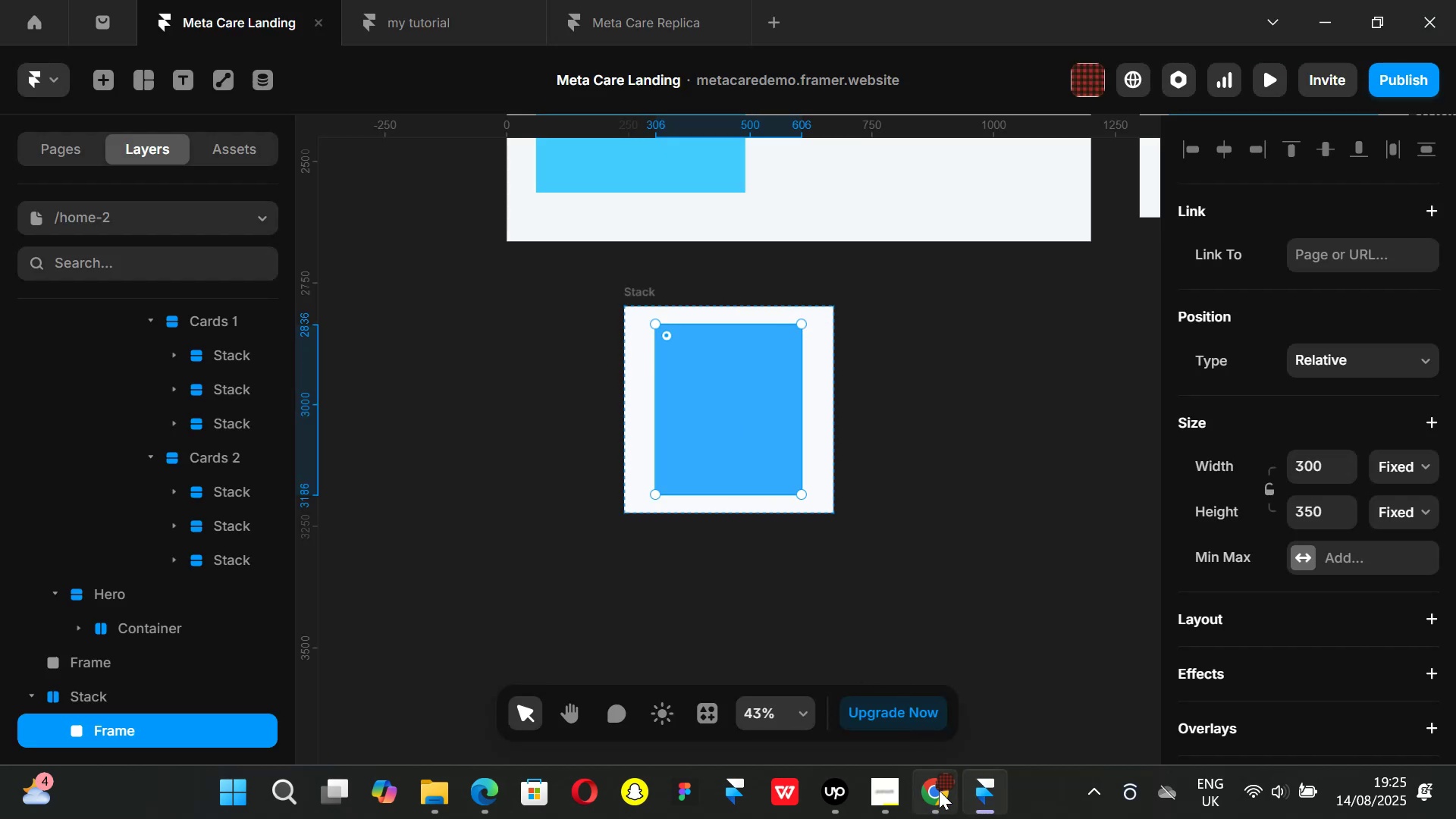 
left_click([939, 790])
 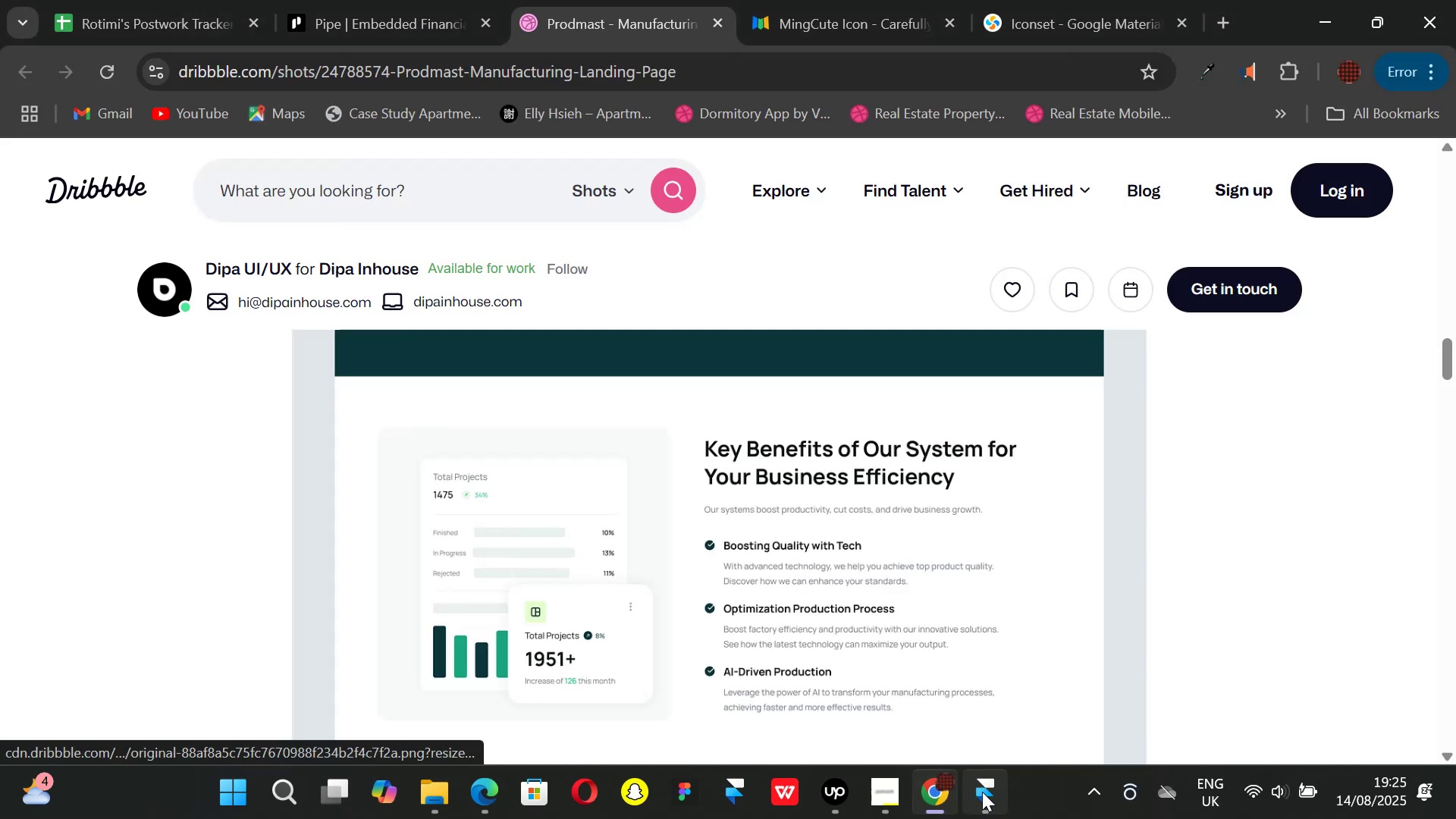 
left_click([985, 795])
 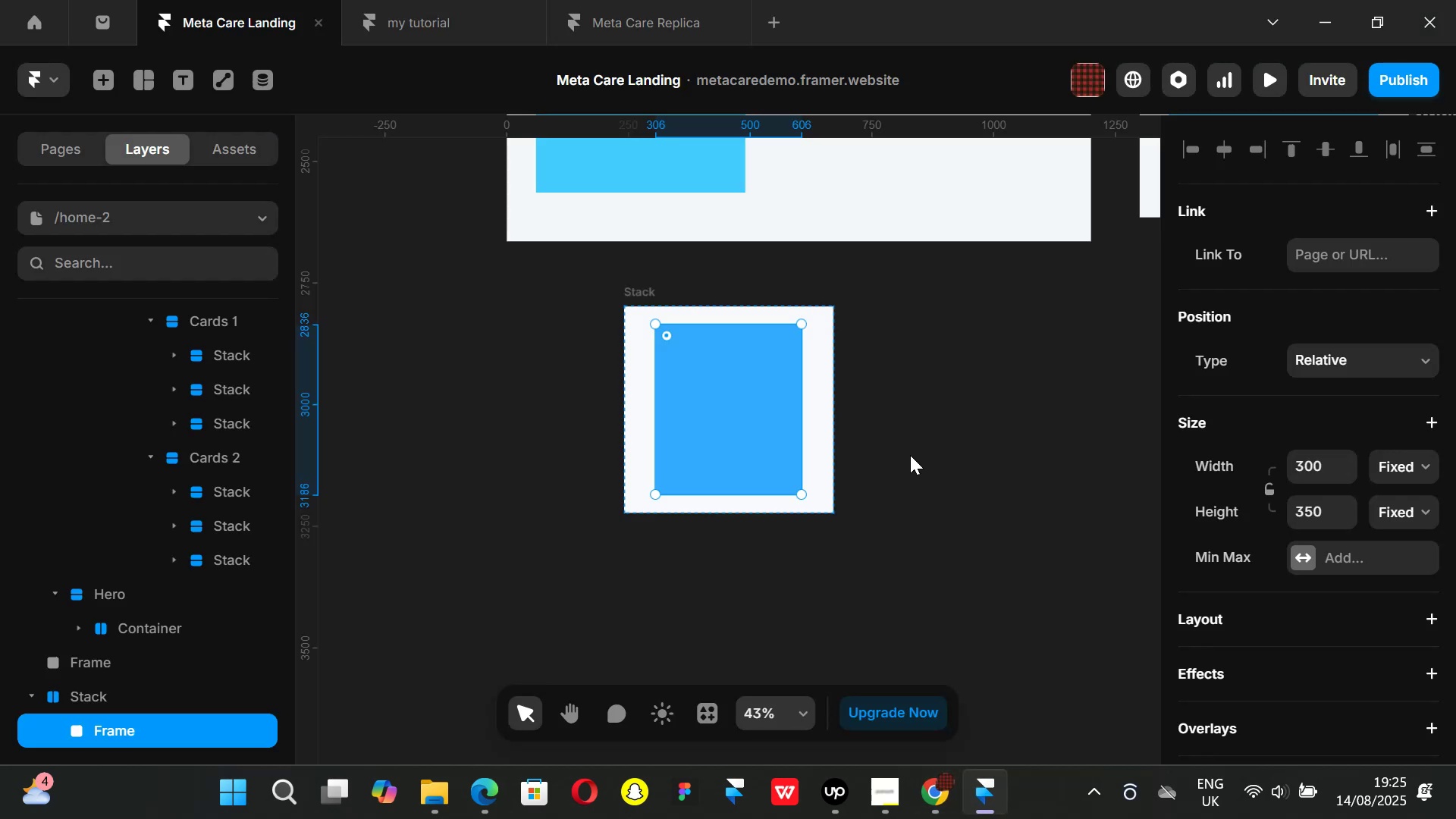 
key(Control+ControlLeft)
 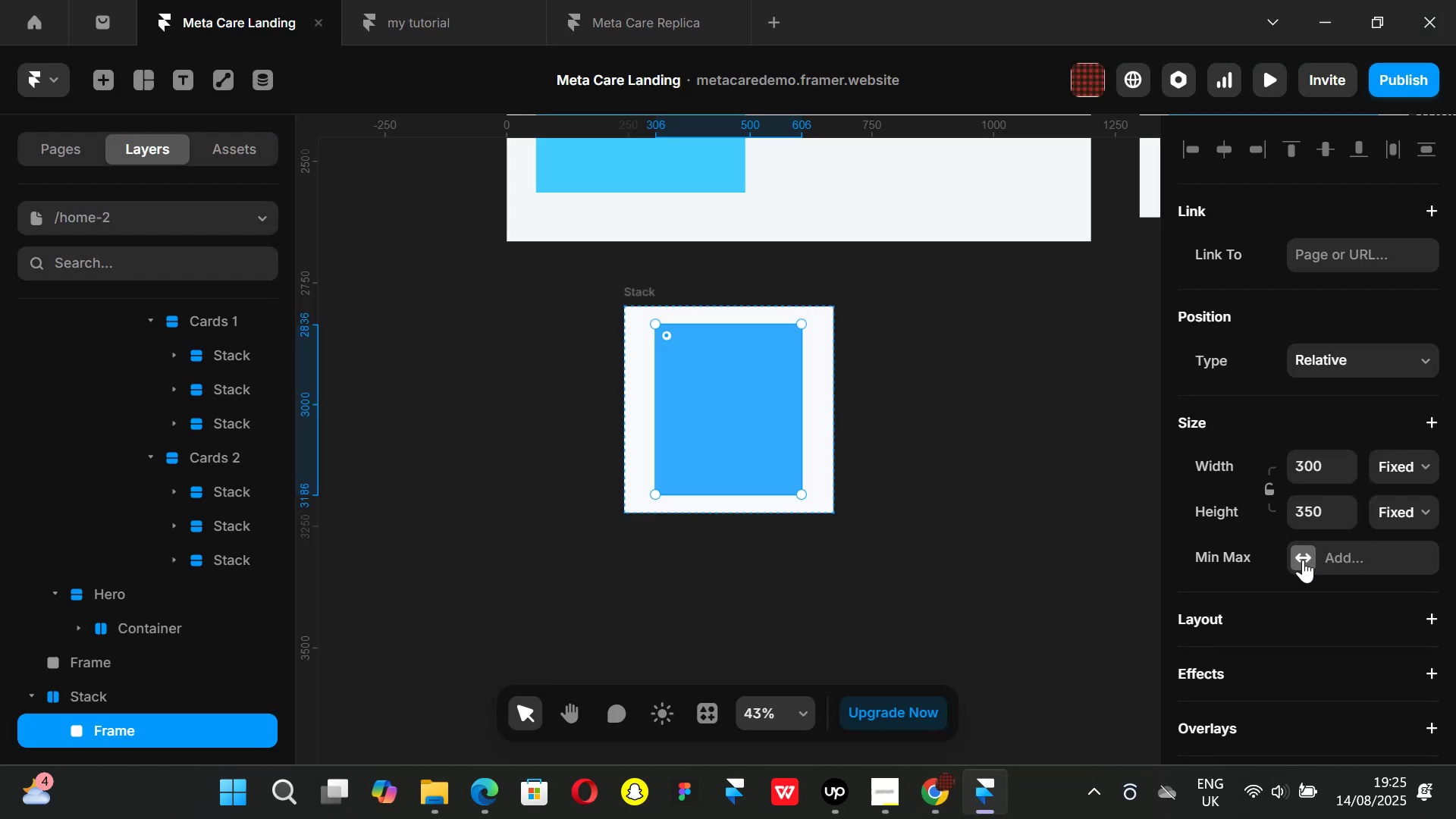 
scroll: coordinate [1292, 548], scroll_direction: down, amount: 4.0
 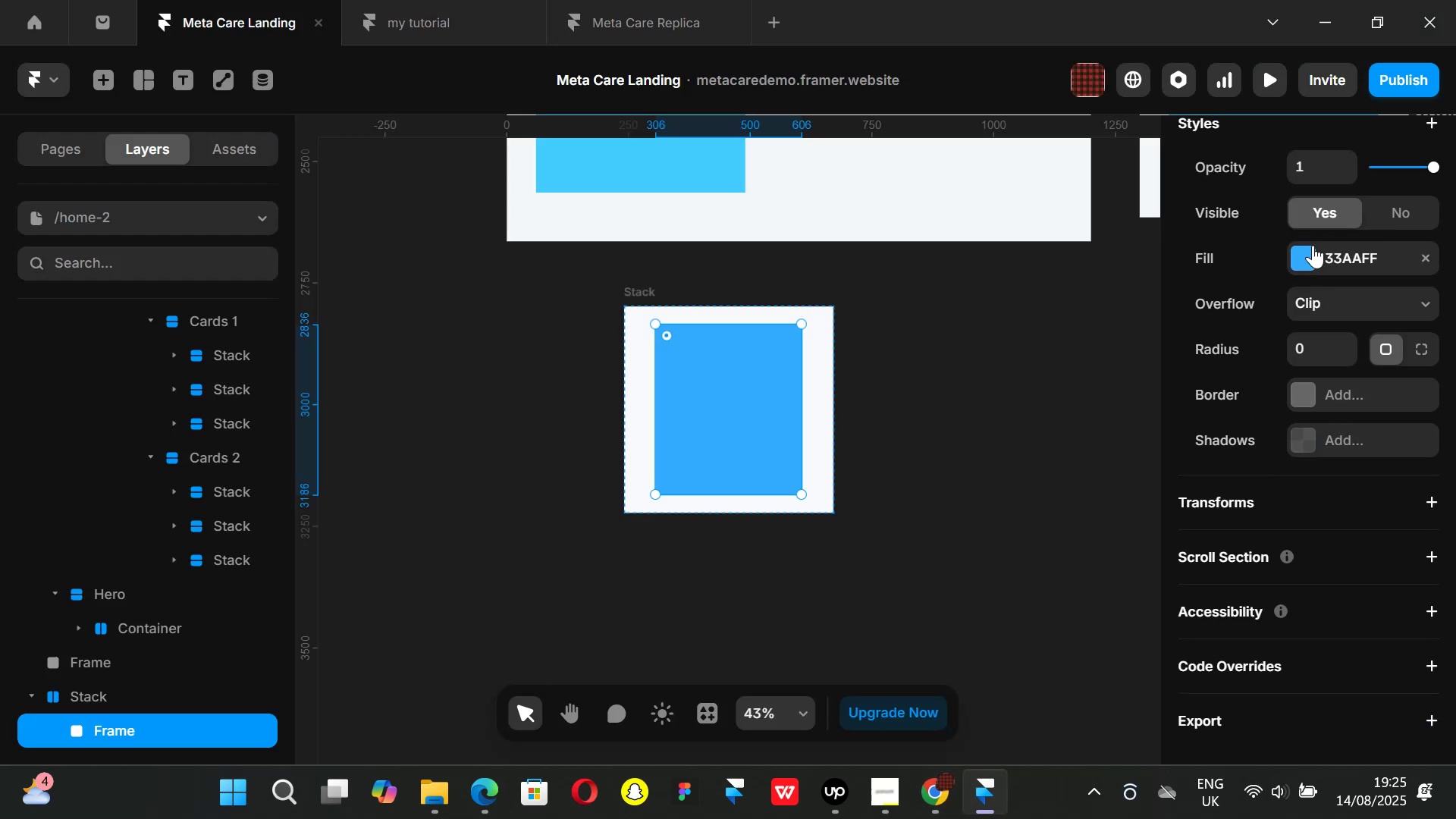 
left_click([1299, 246])
 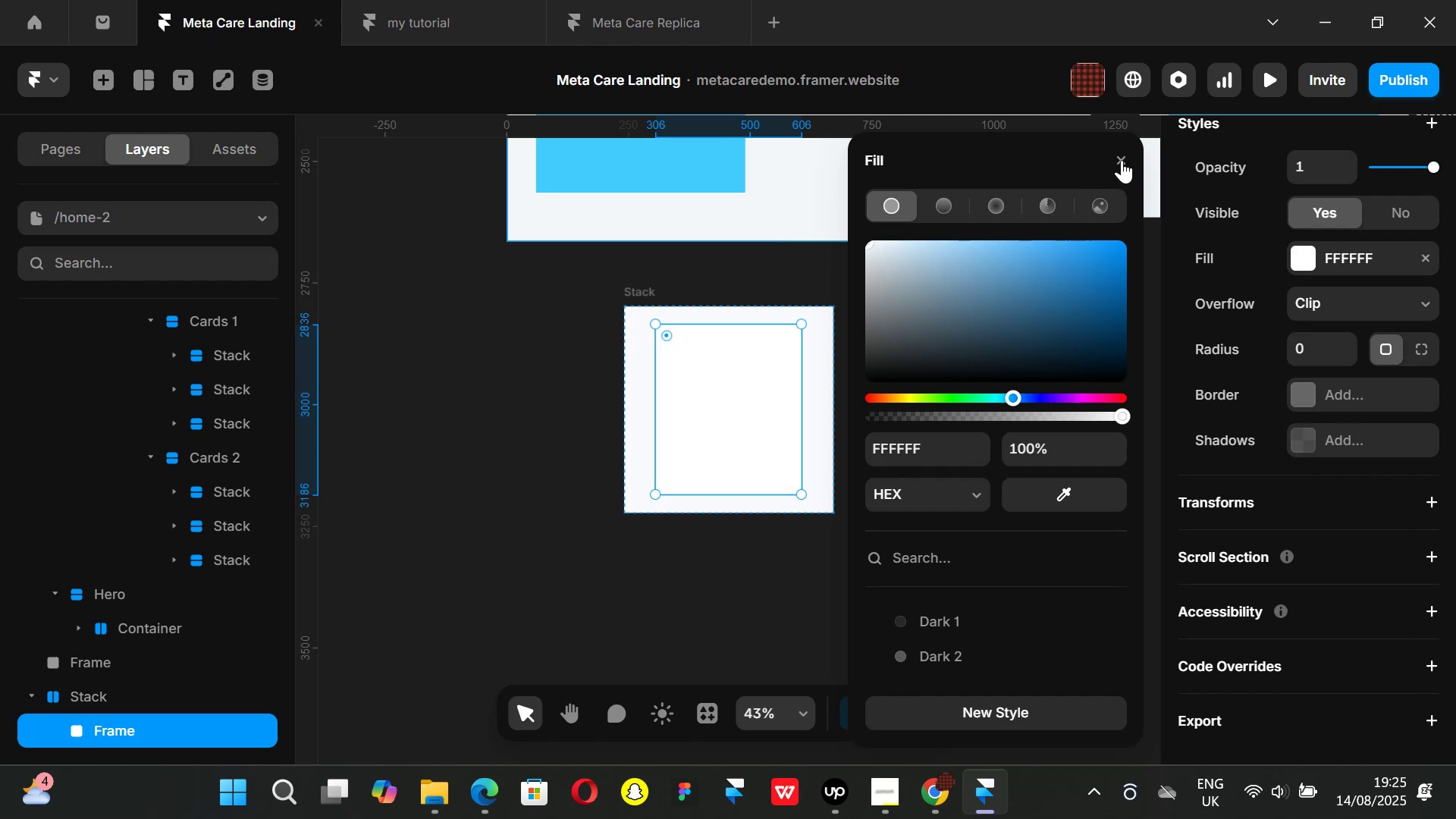 
double_click([956, 419])
 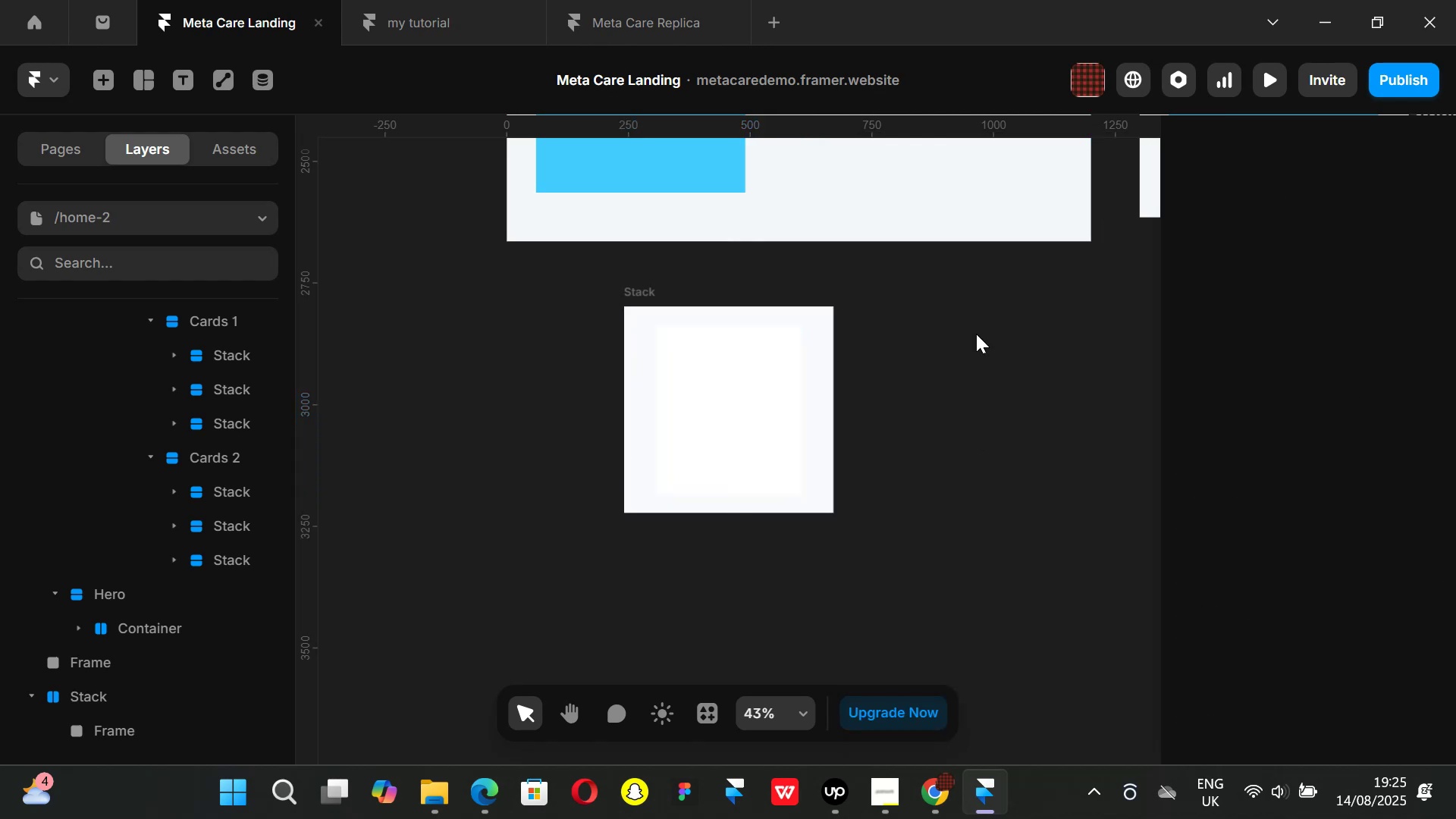 
hold_key(key=ControlLeft, duration=0.84)
scroll: coordinate [735, 413], scroll_direction: up, amount: 5.0
 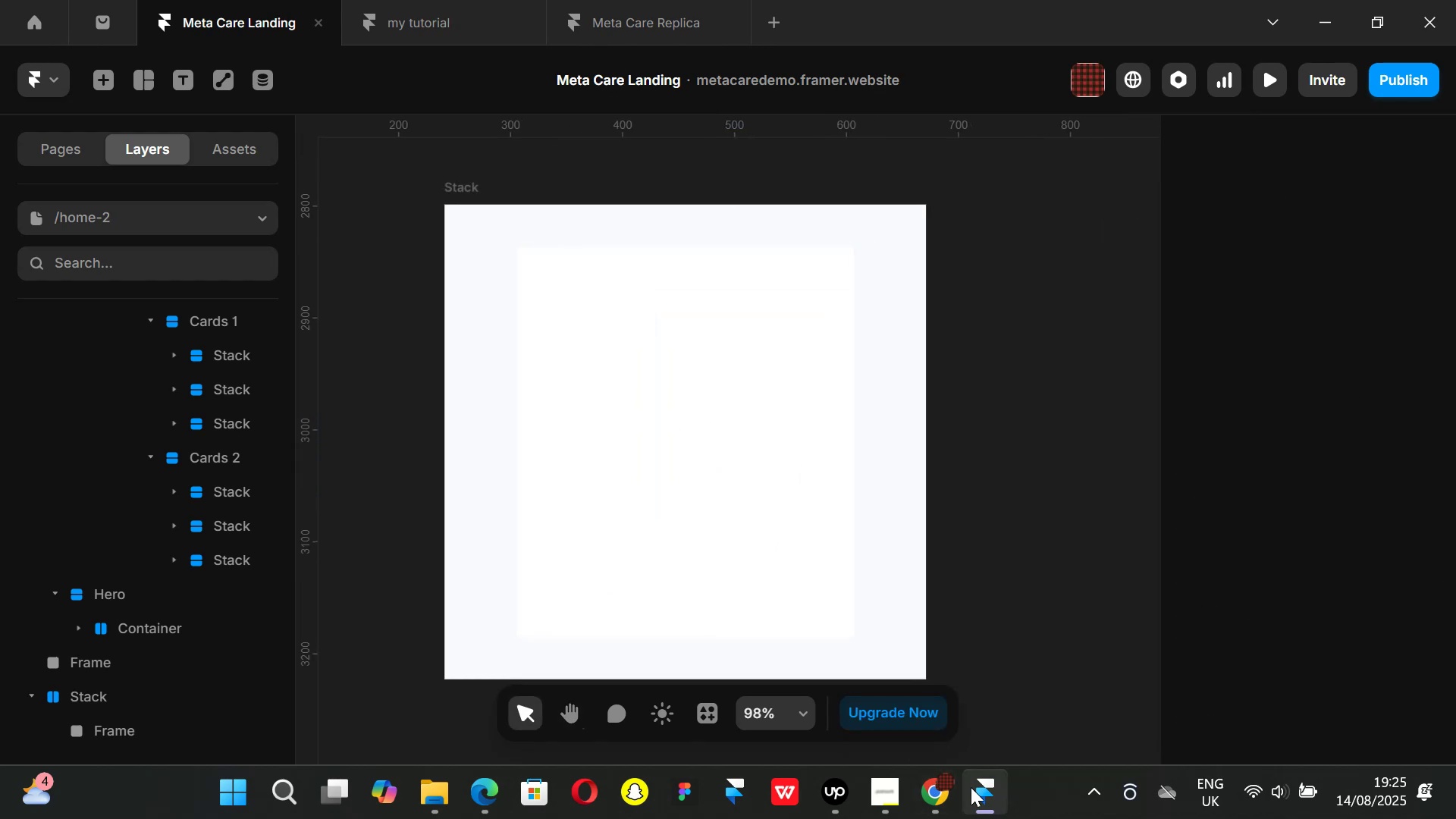 
left_click([945, 776])
 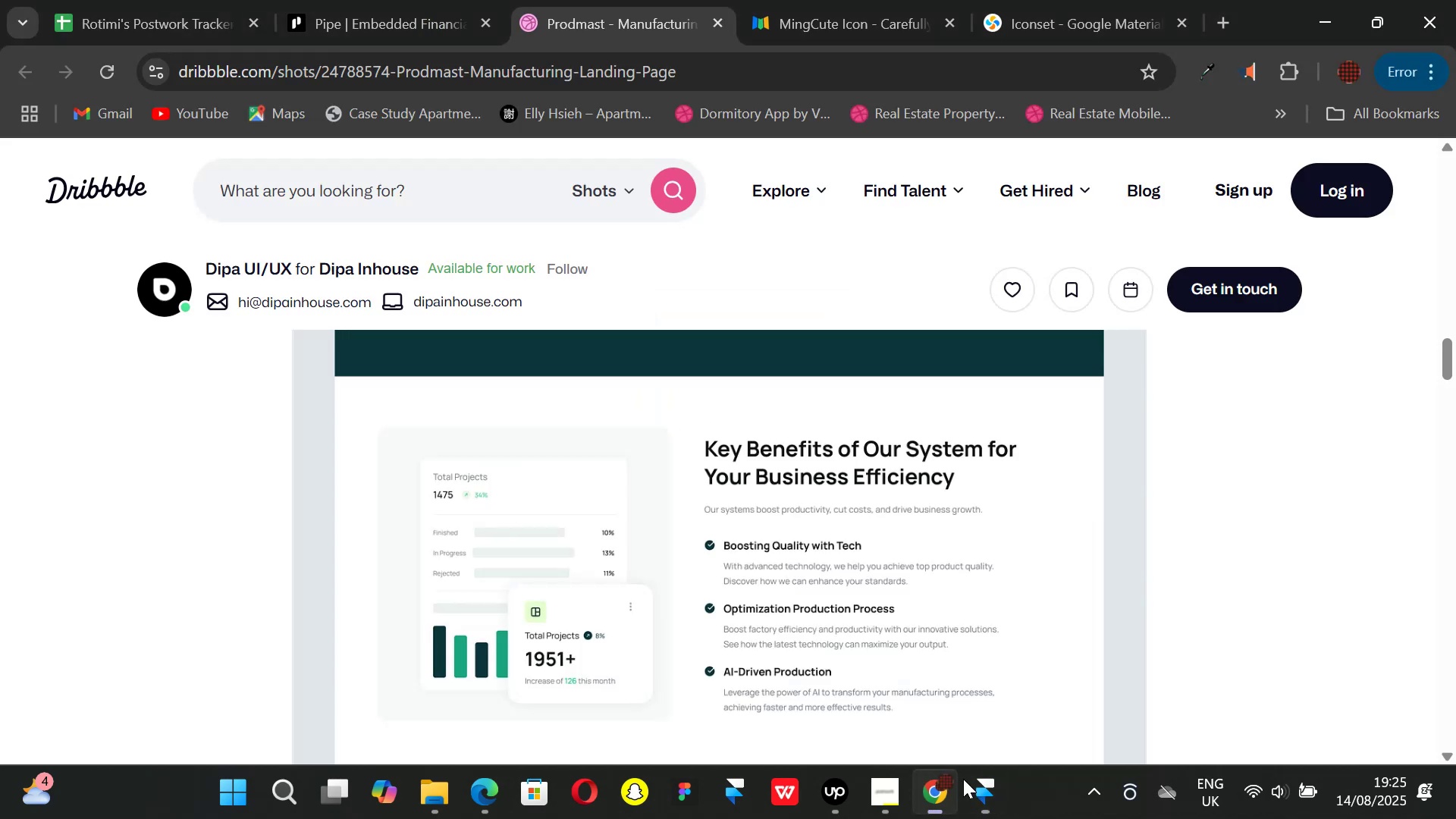 
mouse_move([971, 765])
 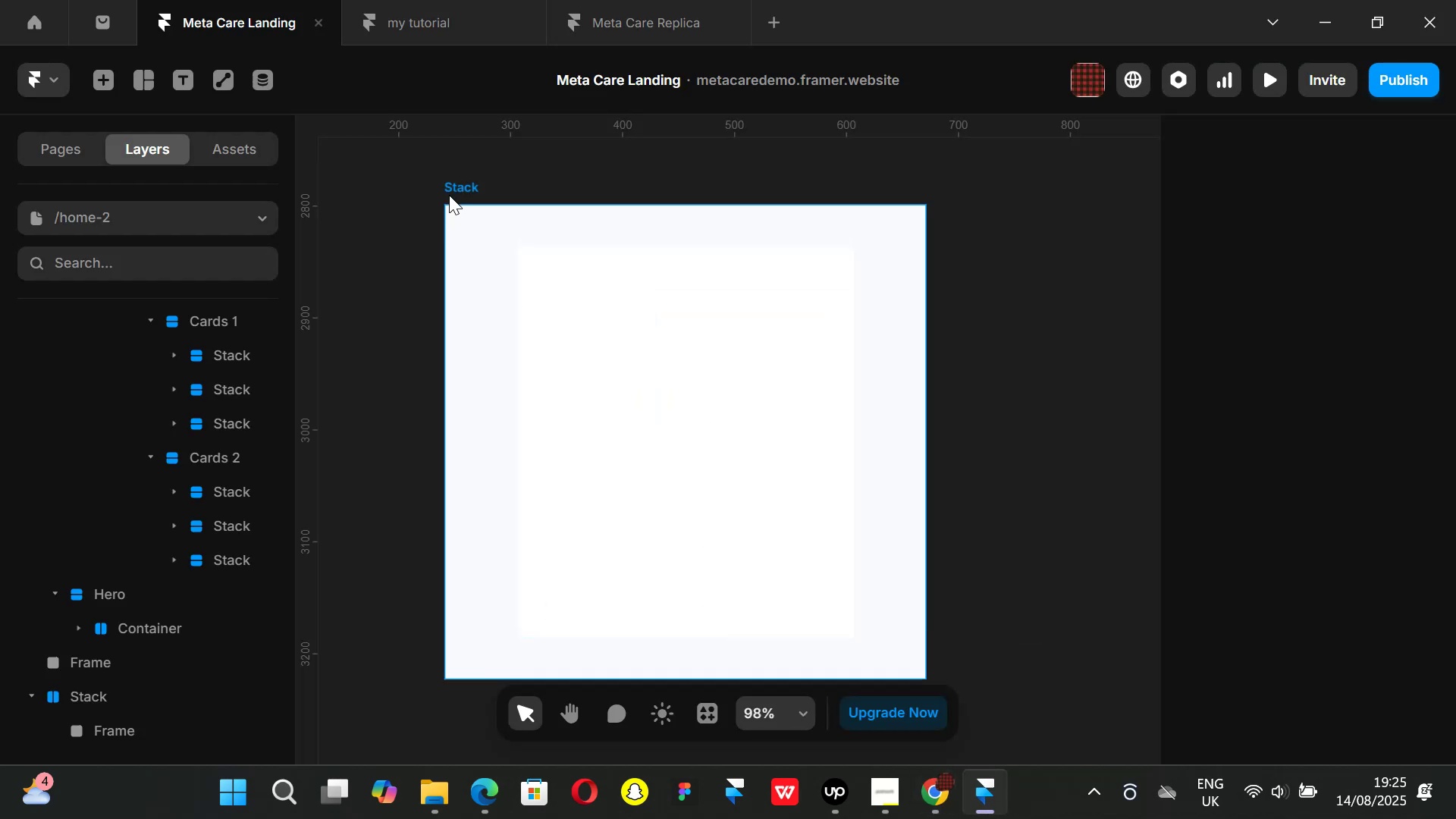 
left_click([449, 195])
 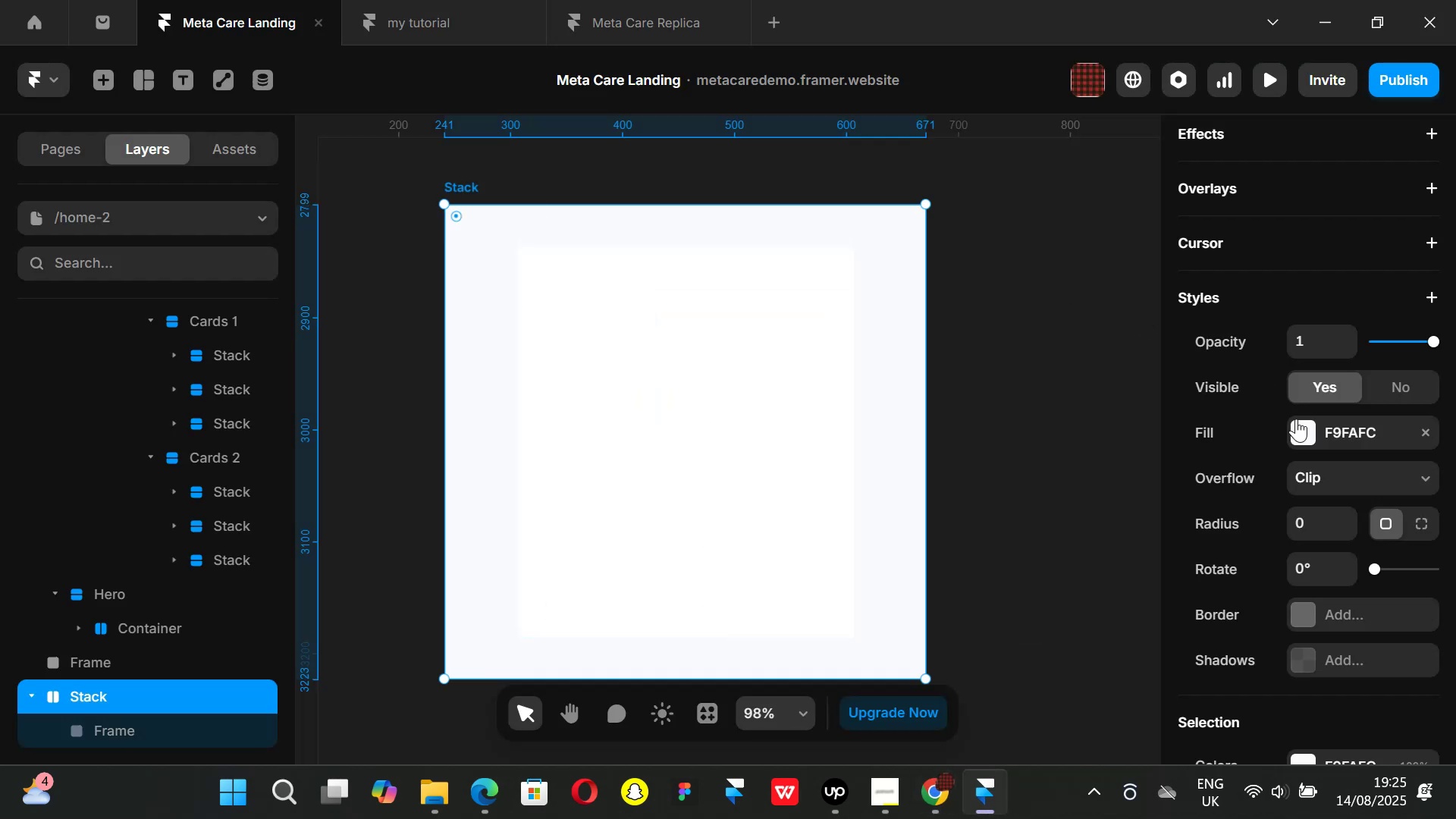 
scroll: coordinate [1298, 446], scroll_direction: down, amount: 3.0
 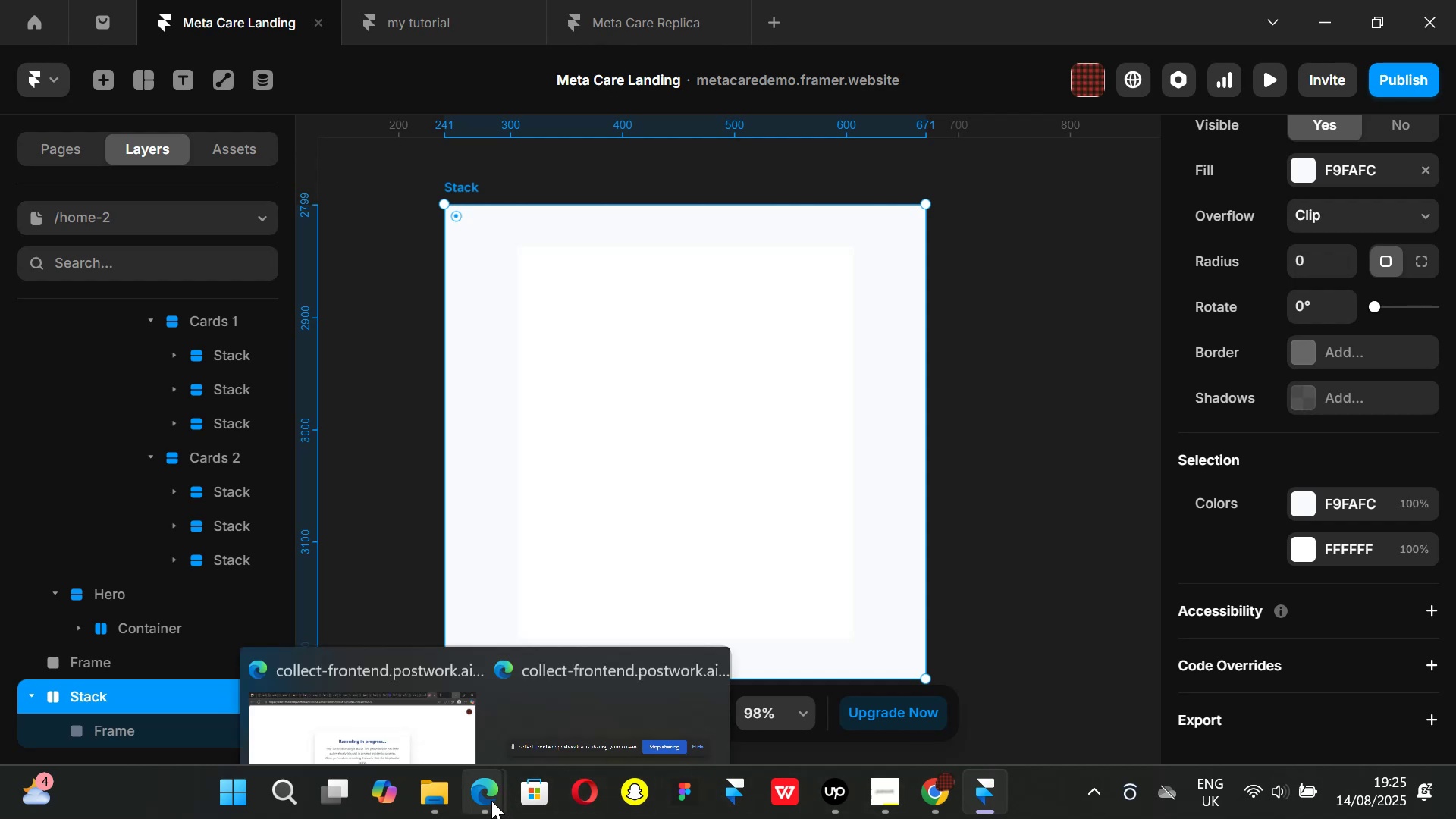 
left_click([400, 687])
 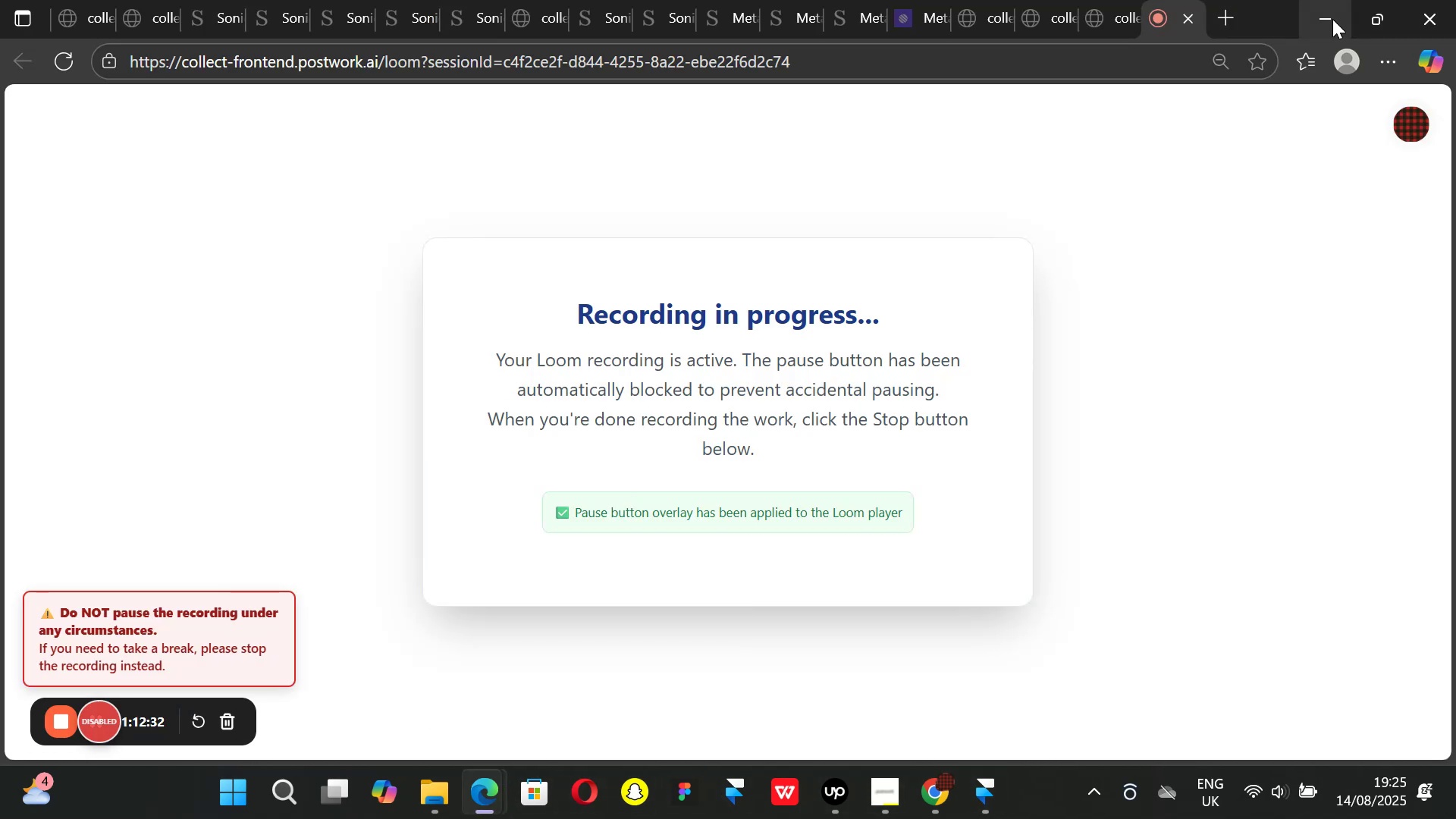 
left_click([1332, 19])
 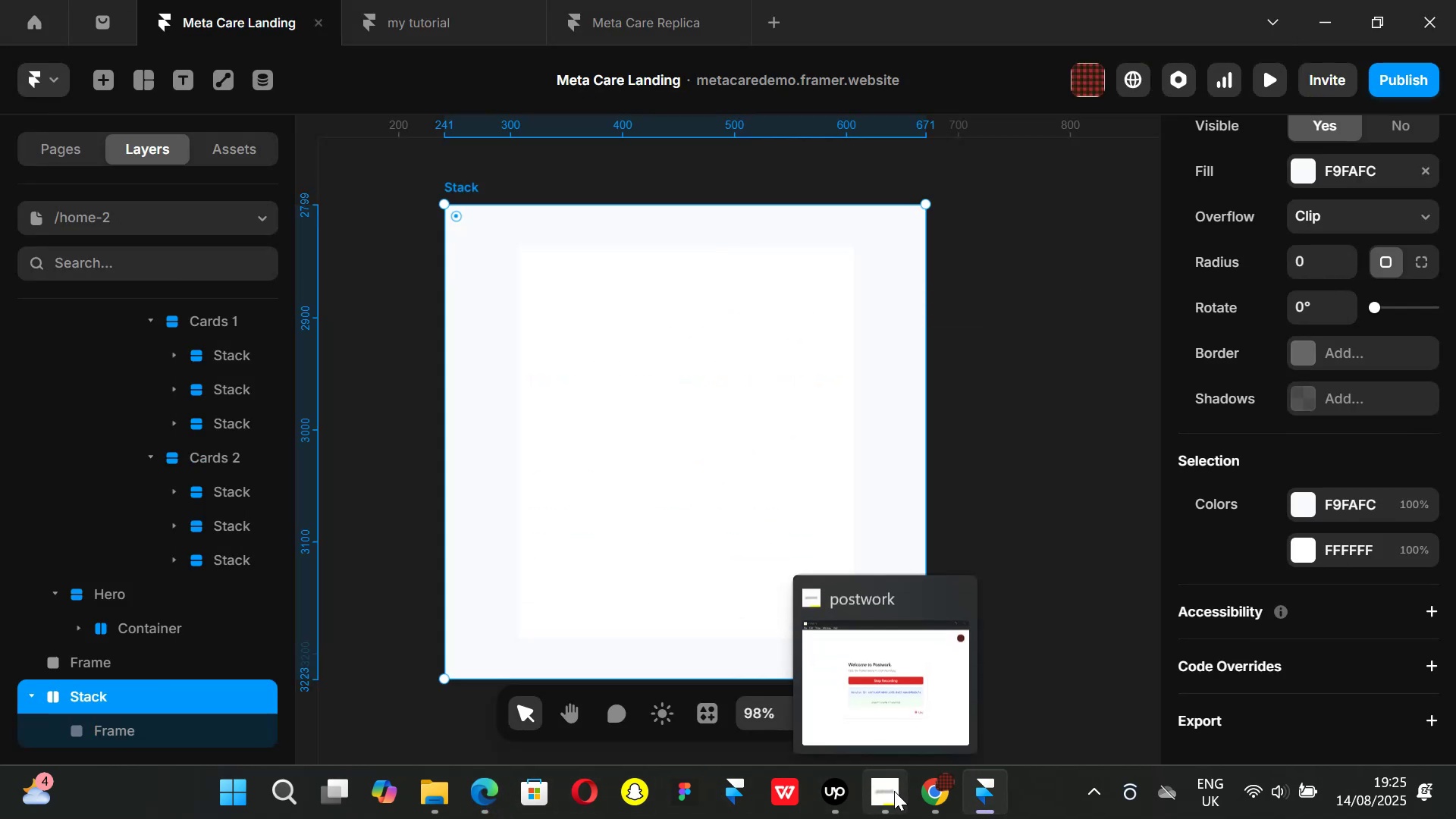 
left_click([894, 791])
 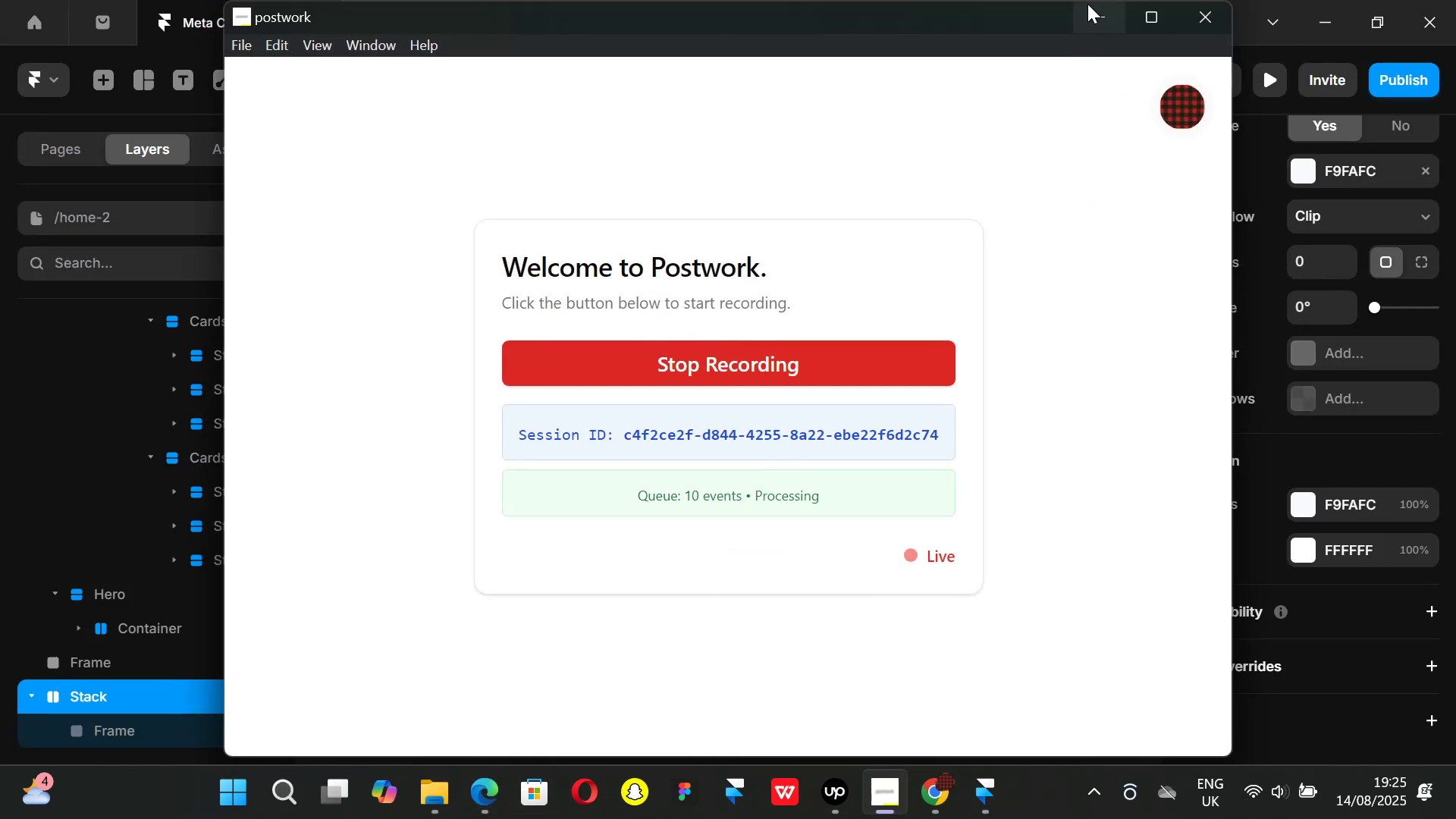 
left_click([1087, 4])
 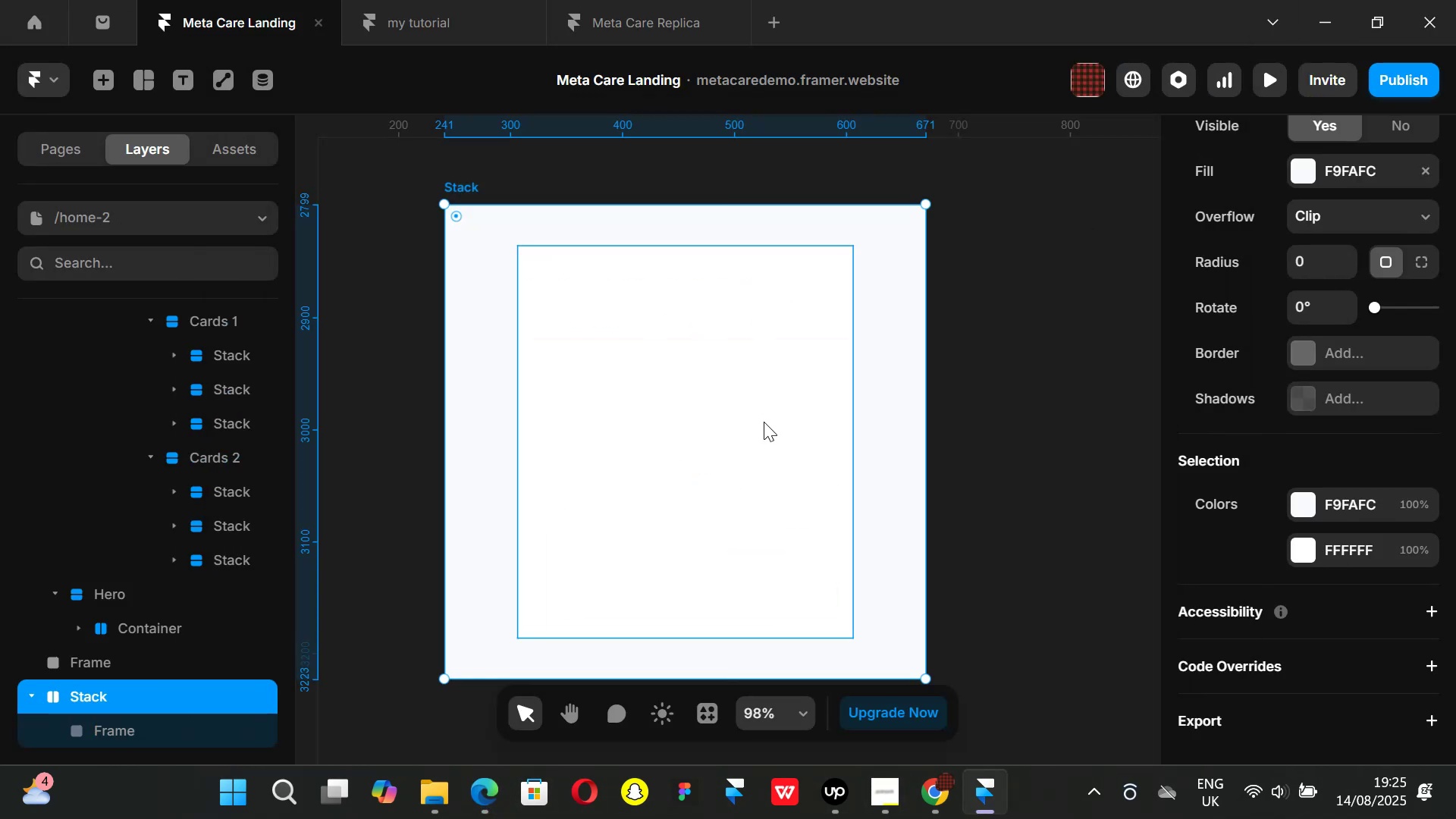 
scroll: coordinate [664, 477], scroll_direction: up, amount: 1.0
 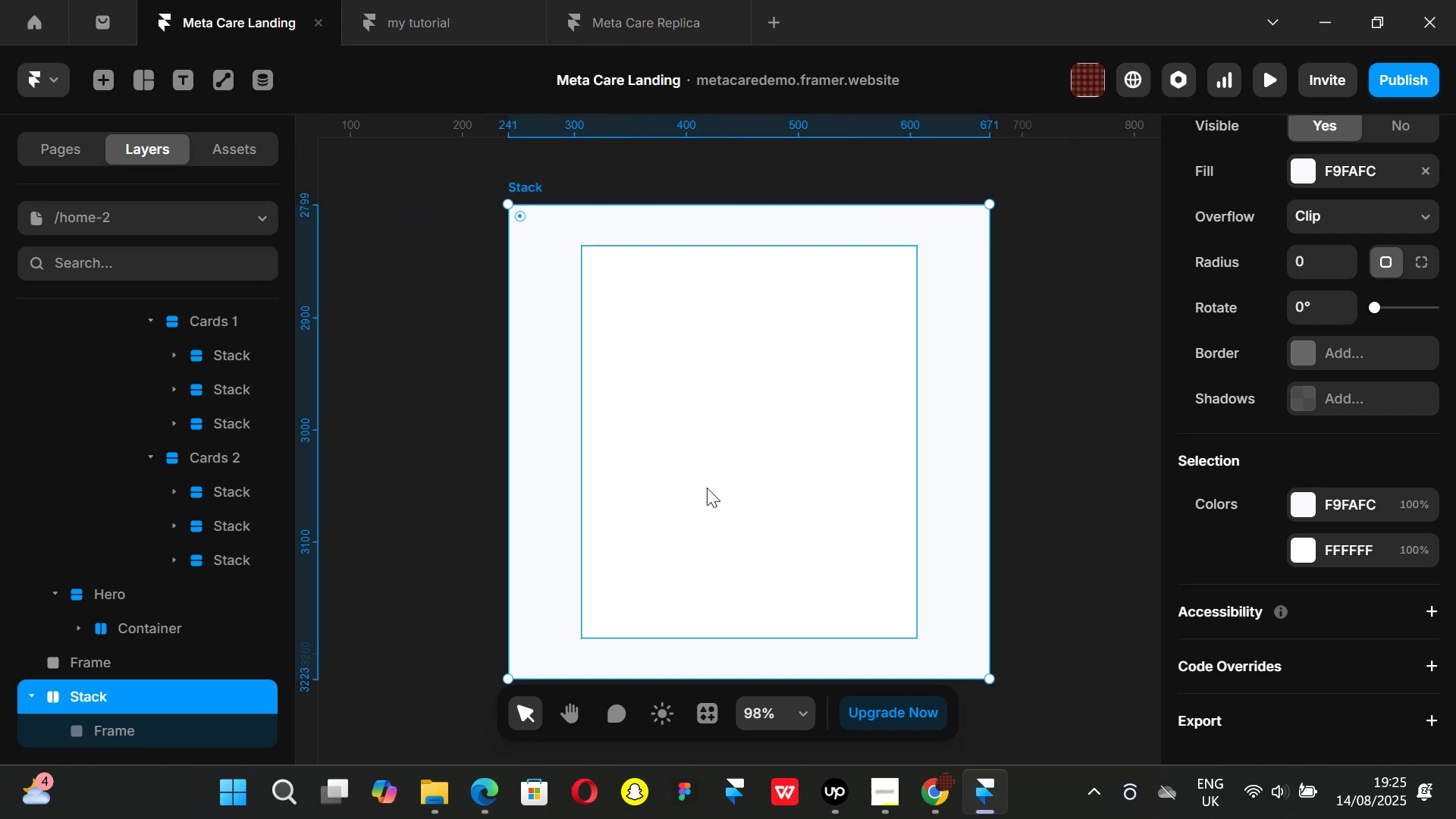 
hold_key(key=ShiftLeft, duration=1.14)
 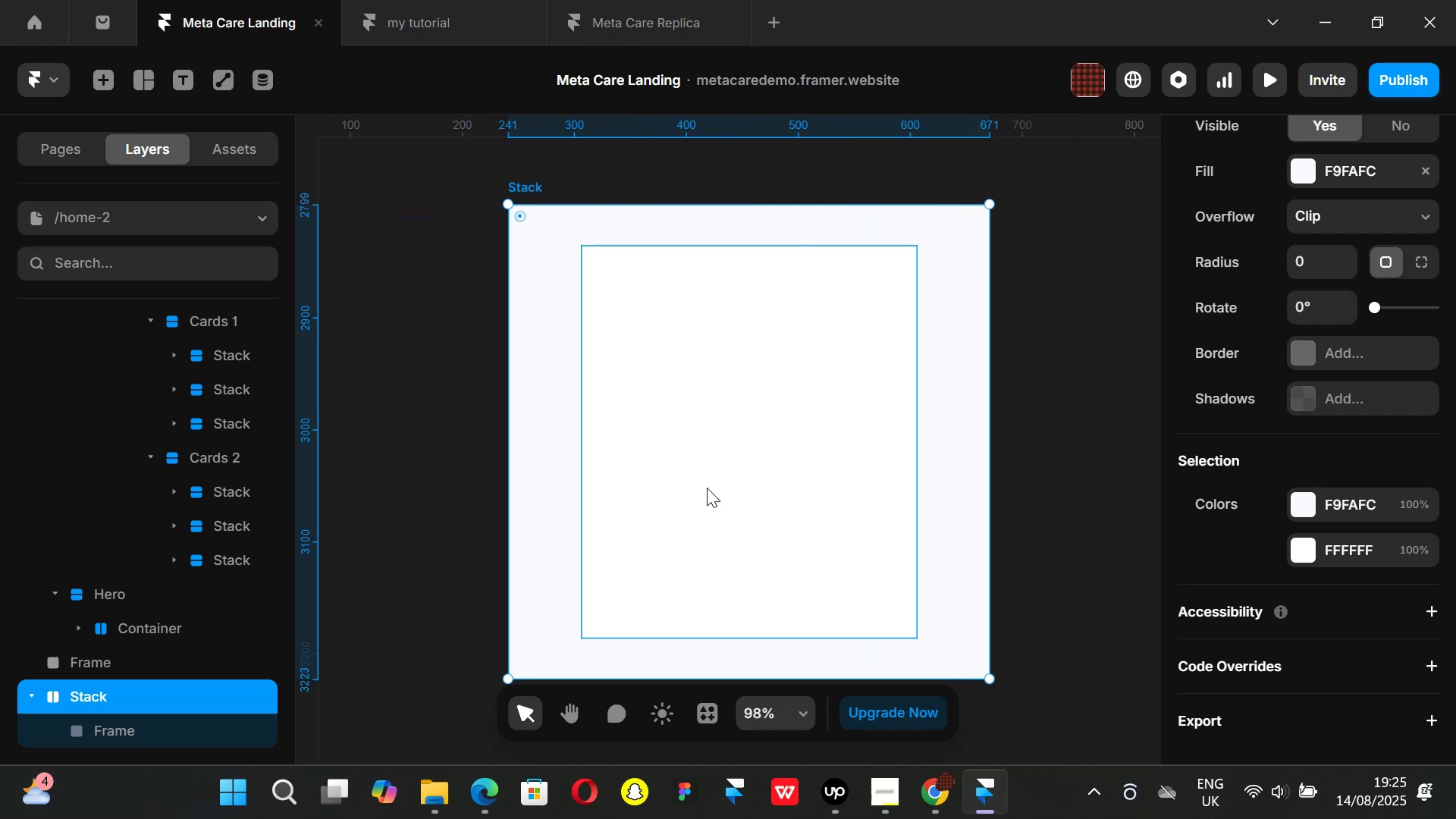 
hold_key(key=ShiftLeft, duration=0.86)
scroll: coordinate [707, 488], scroll_direction: down, amount: 1.0
 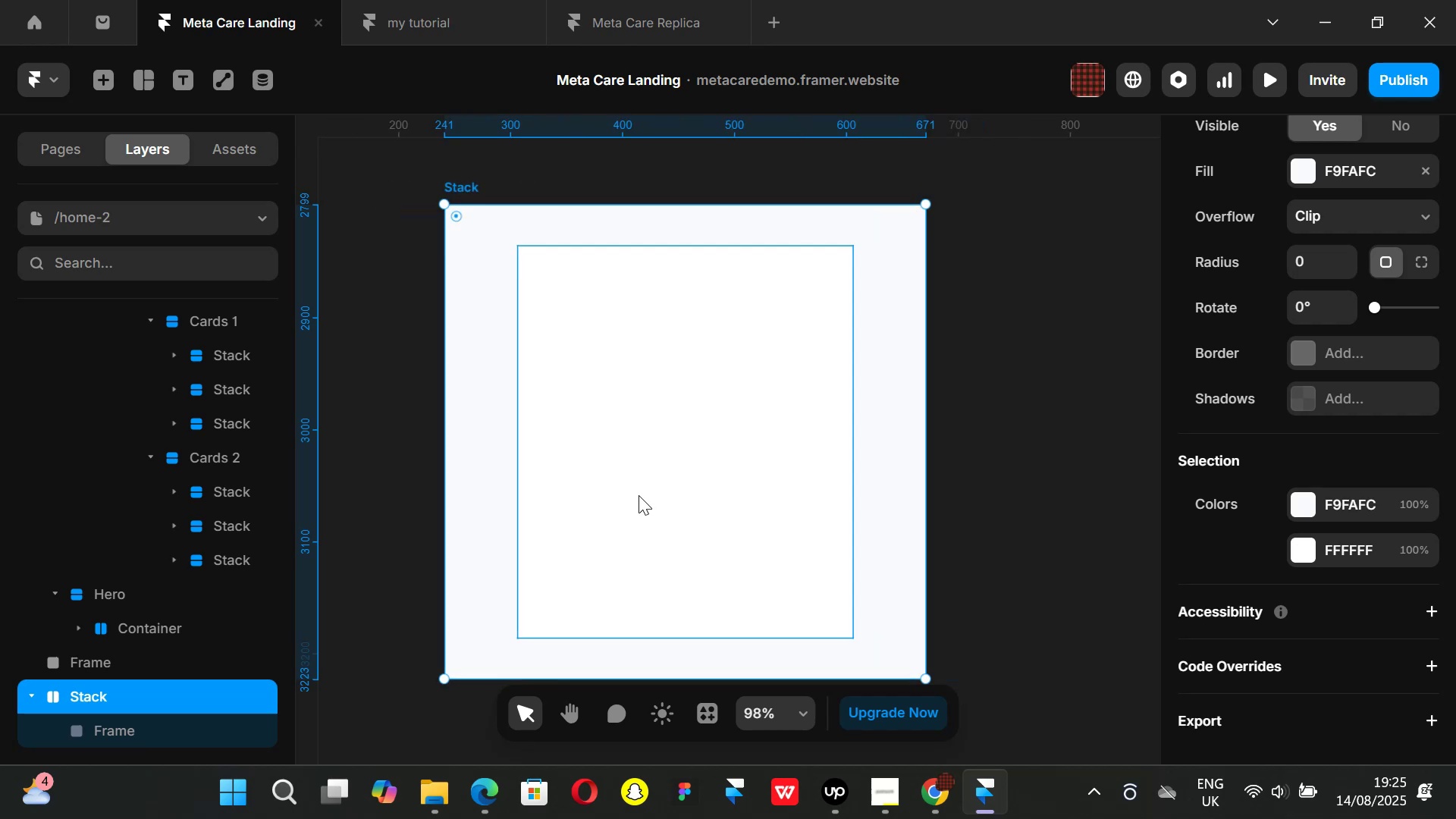 
scroll: coordinate [1291, 428], scroll_direction: none, amount: 0.0
 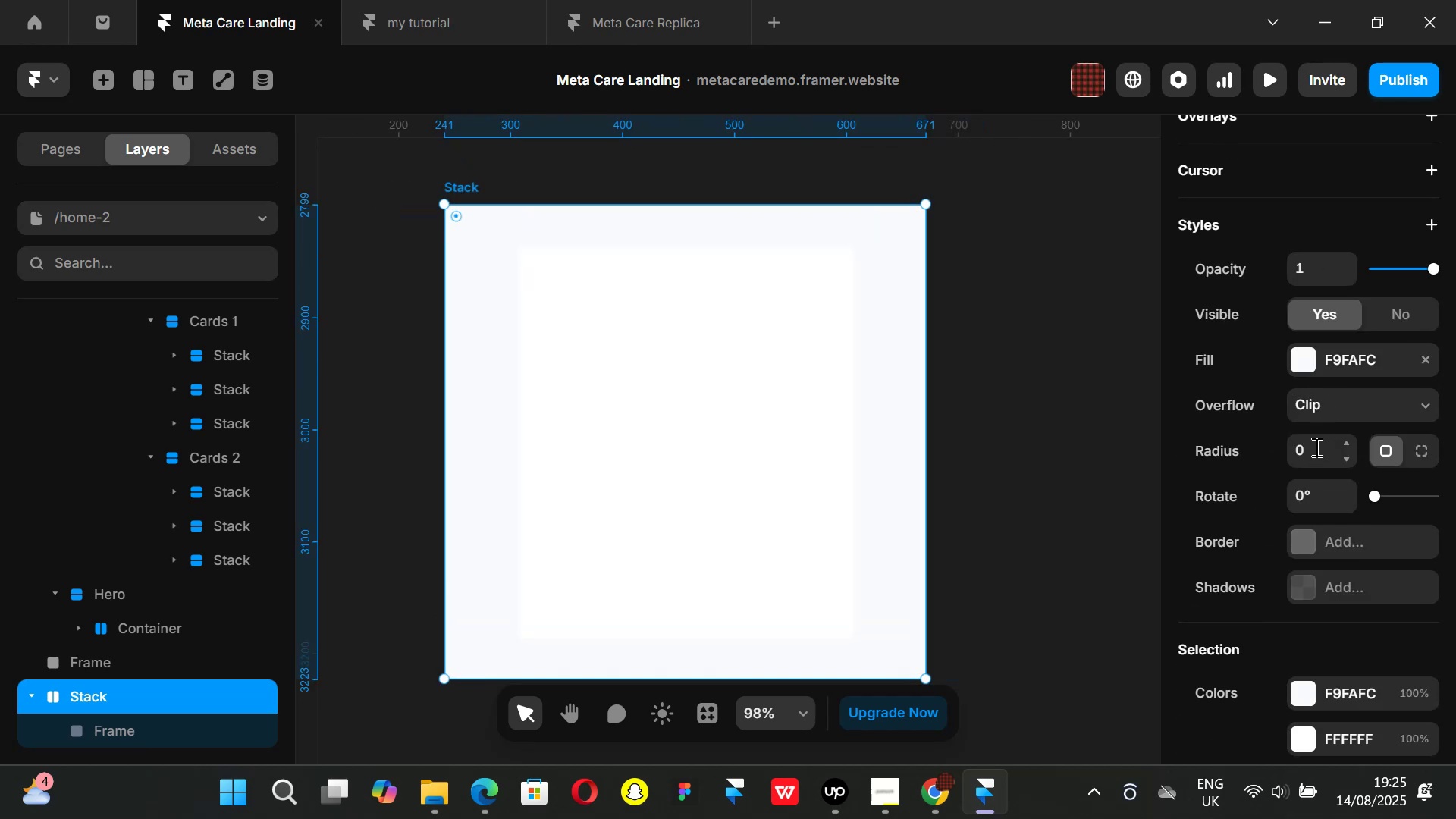 
left_click([1316, 445])
 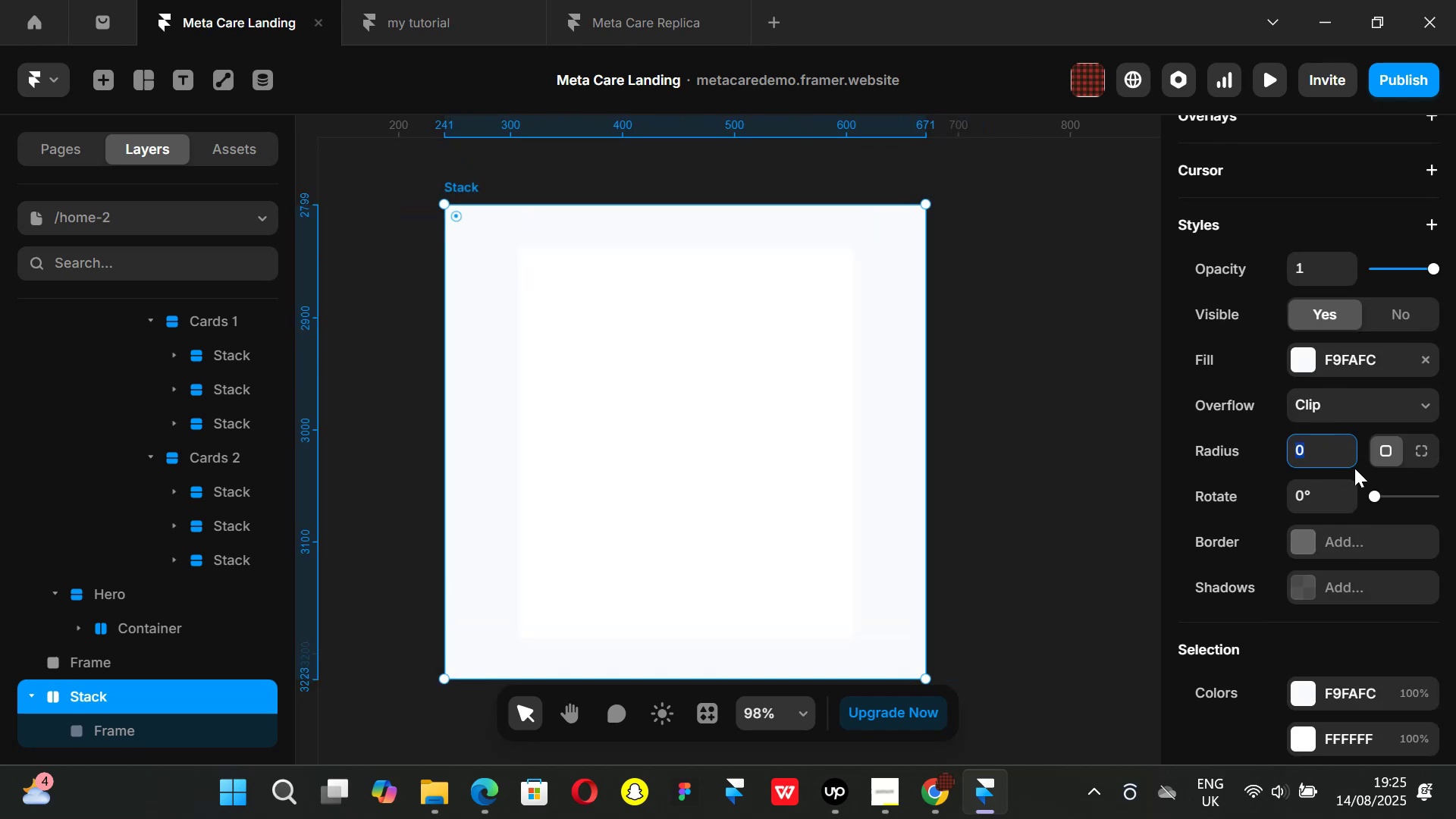 
type(24)
 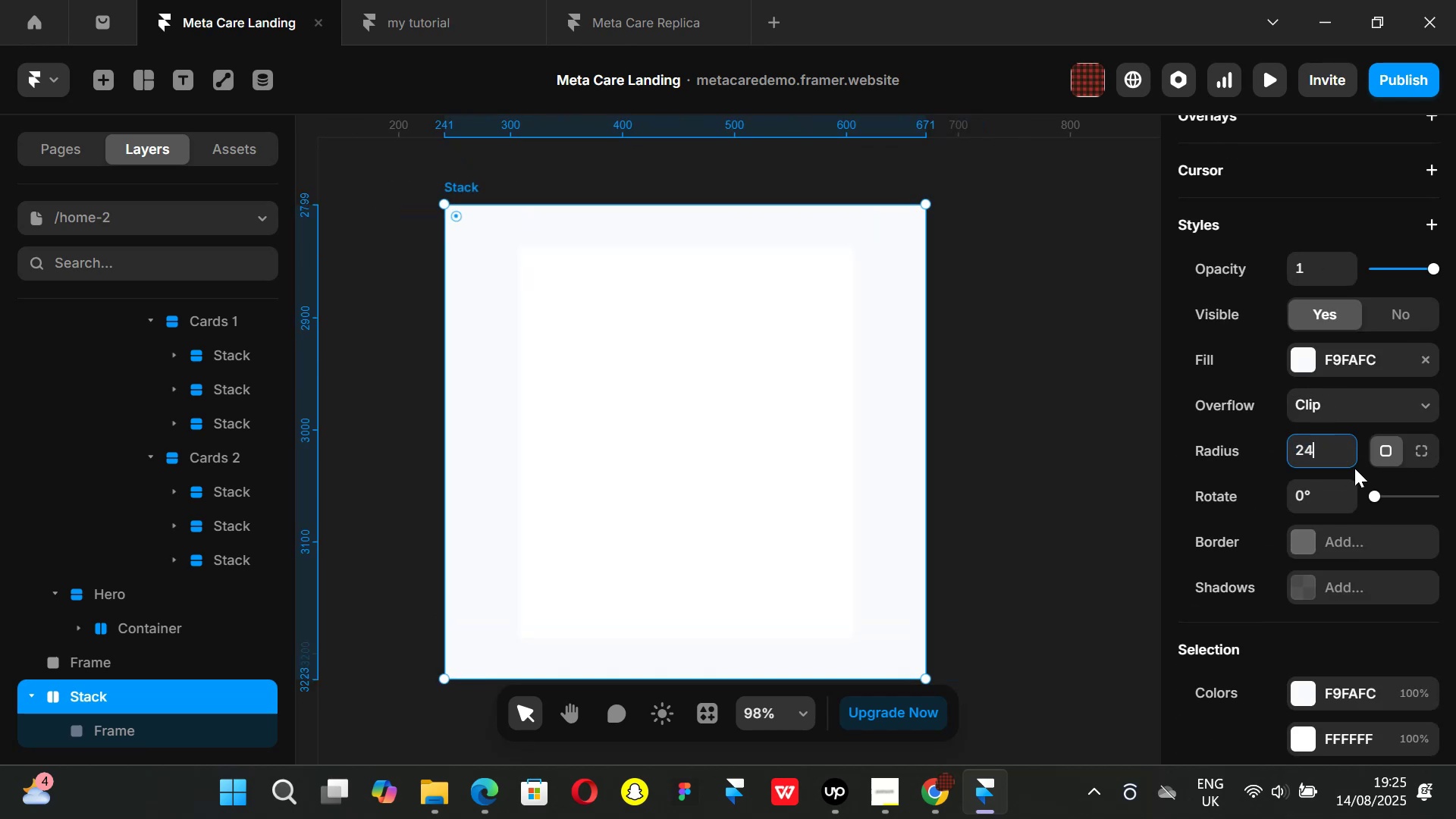 
key(Enter)
 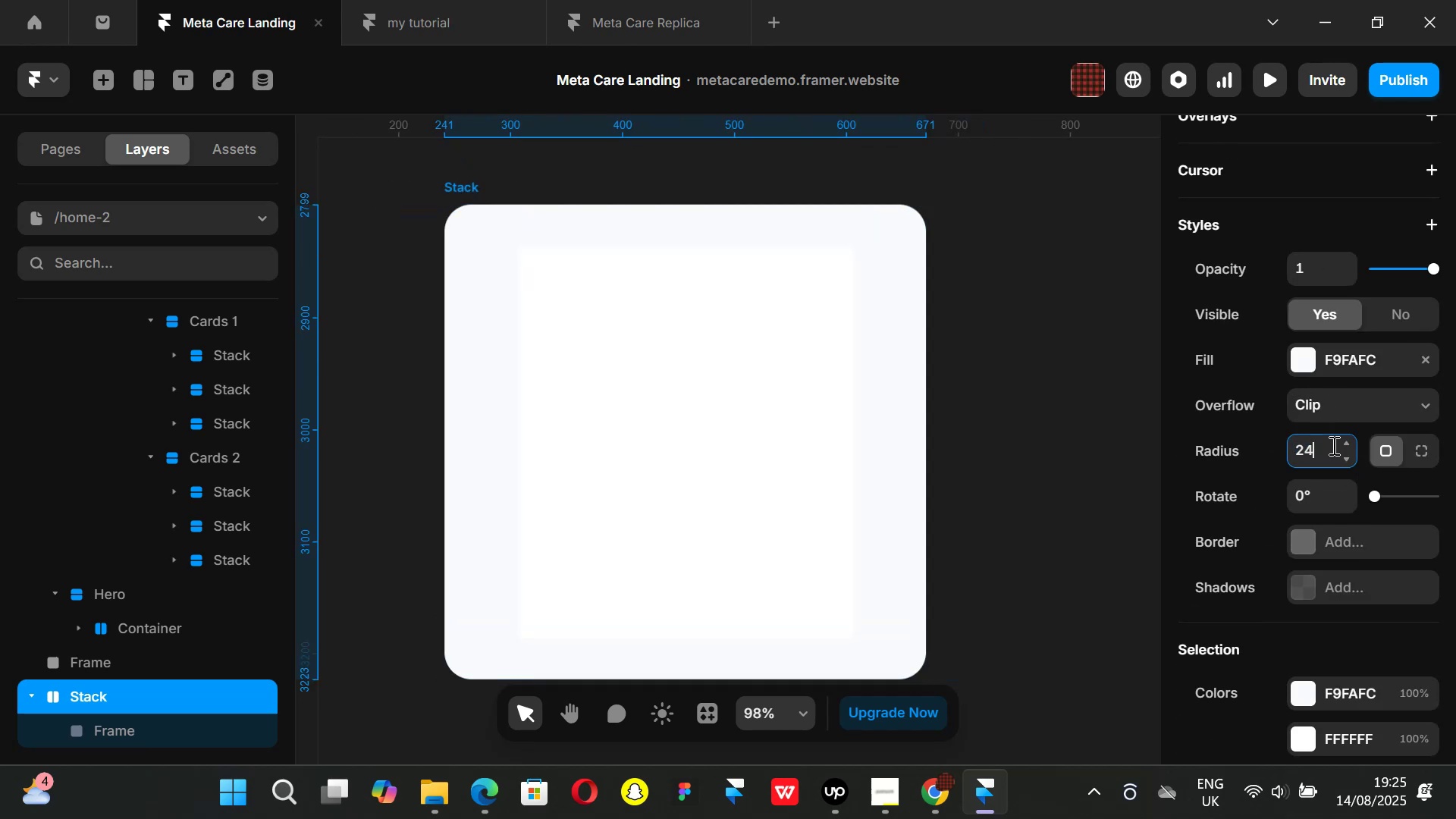 
key(Backspace)
key(Backspace)
key(Backspace)
type(16)
 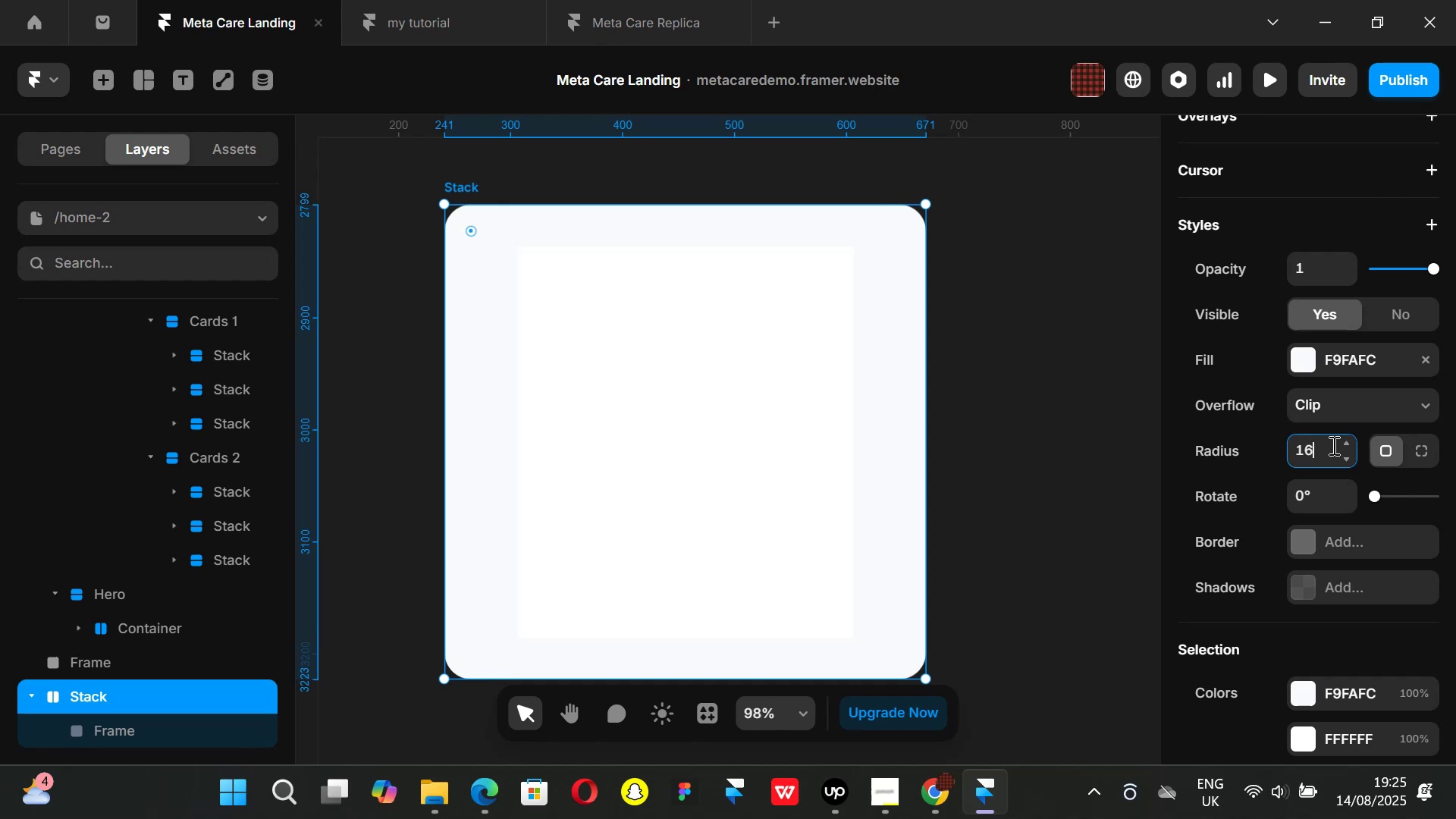 
key(Enter)
 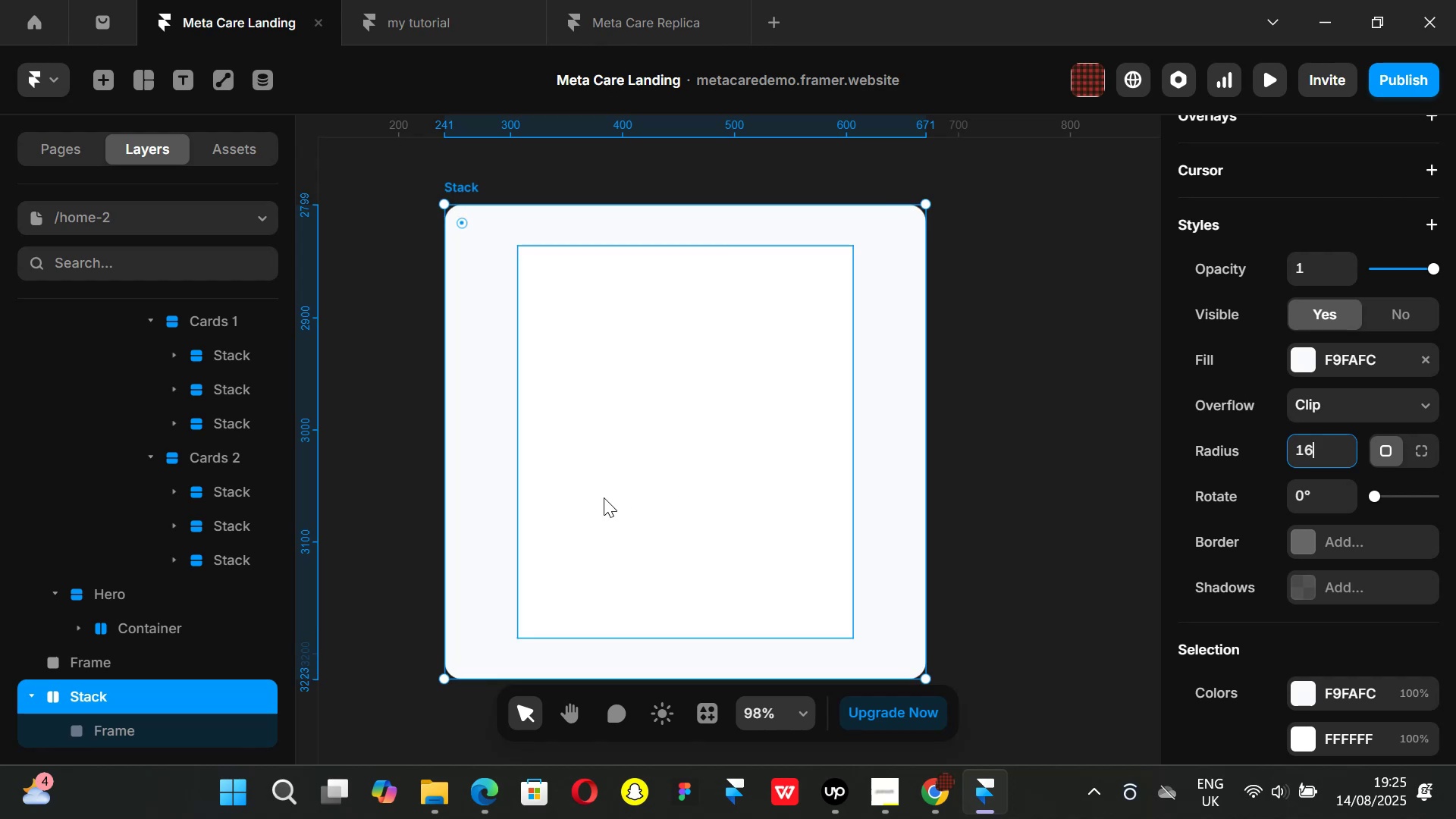 
left_click([591, 497])
 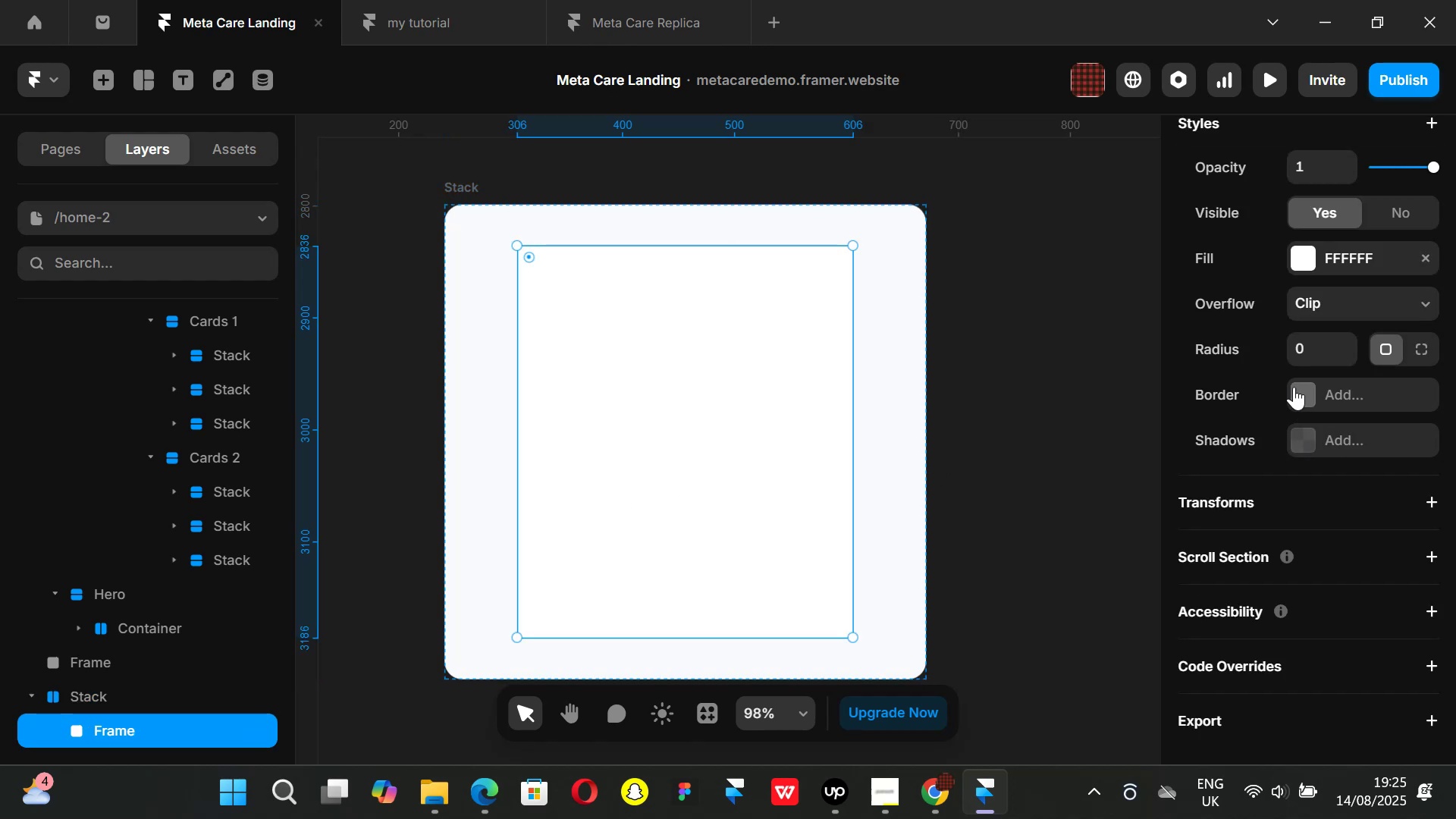 
scroll: coordinate [1291, 381], scroll_direction: up, amount: 2.0
 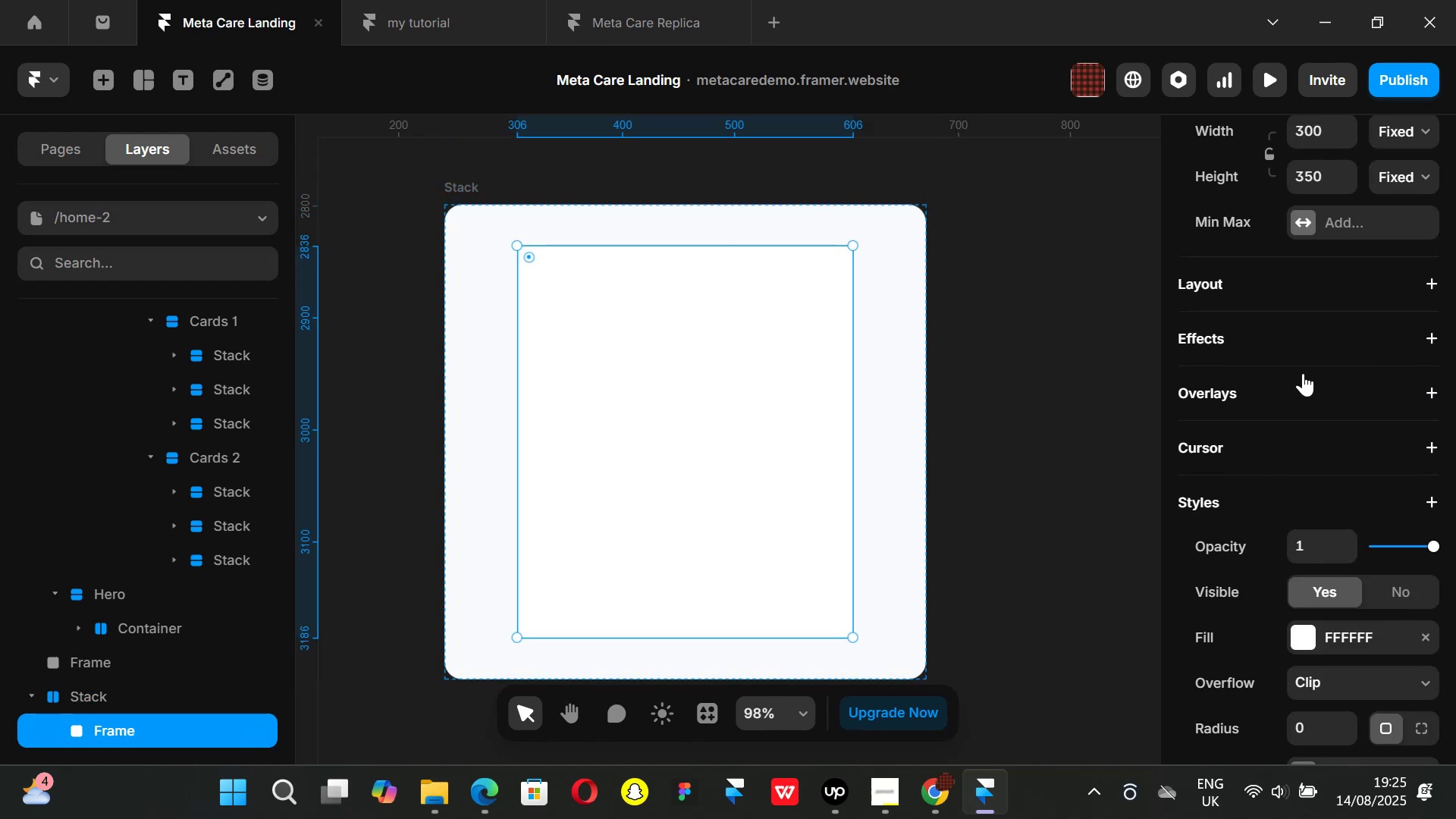 
scroll: coordinate [1305, 418], scroll_direction: down, amount: 3.0
 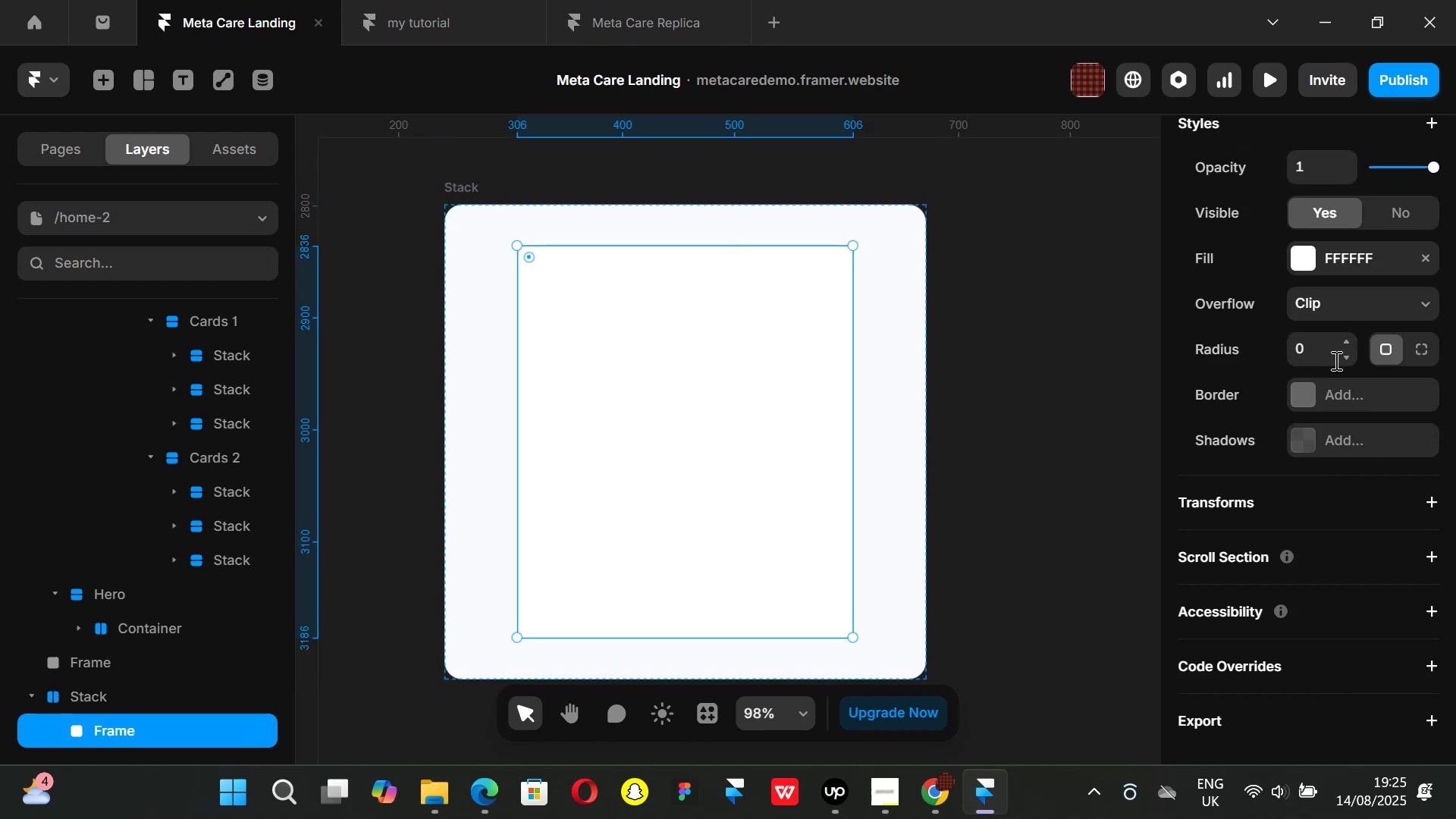 
left_click([1321, 353])
 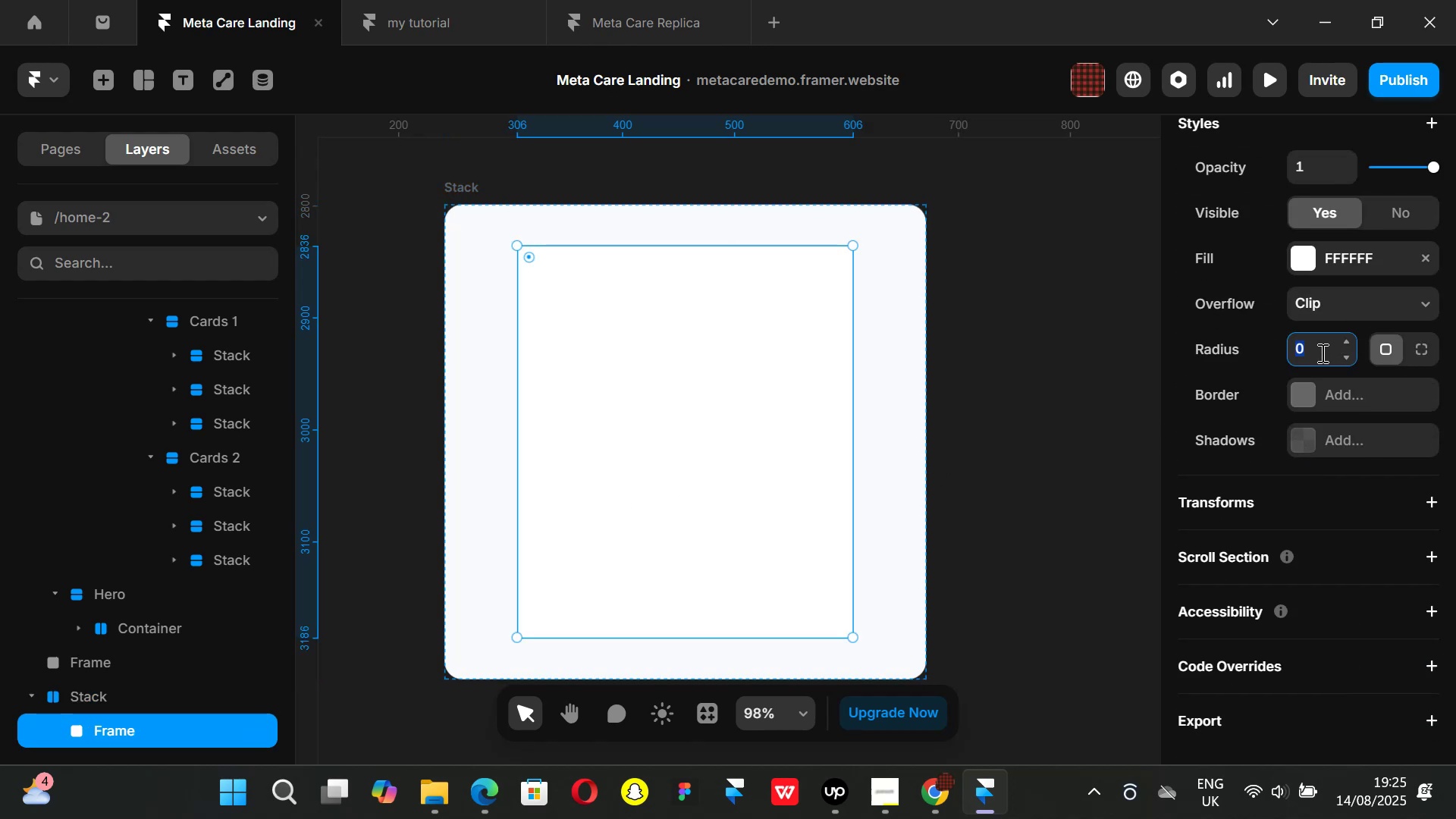 
key(8)
 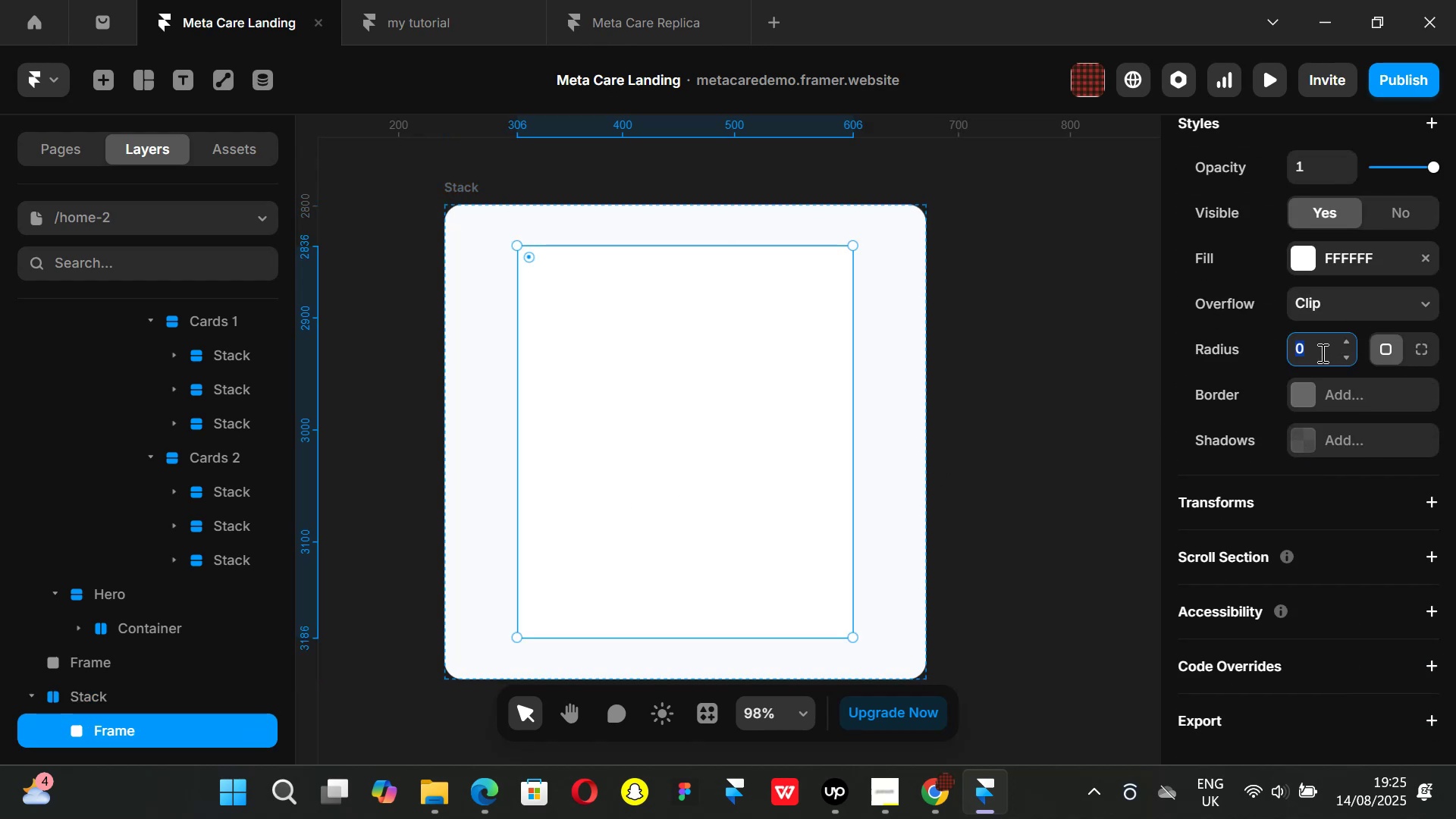 
key(Enter)
 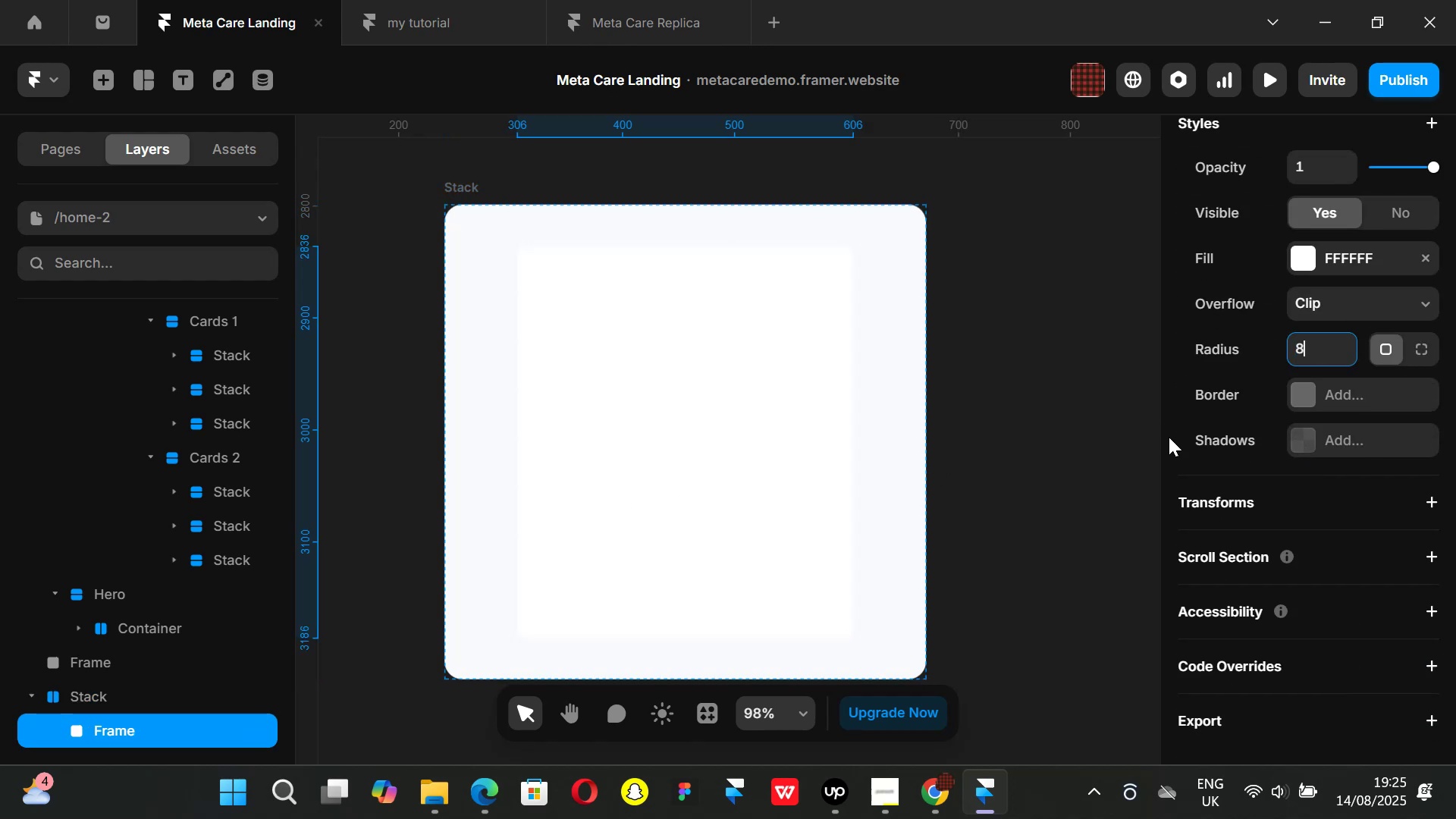 
left_click([1150, 441])
 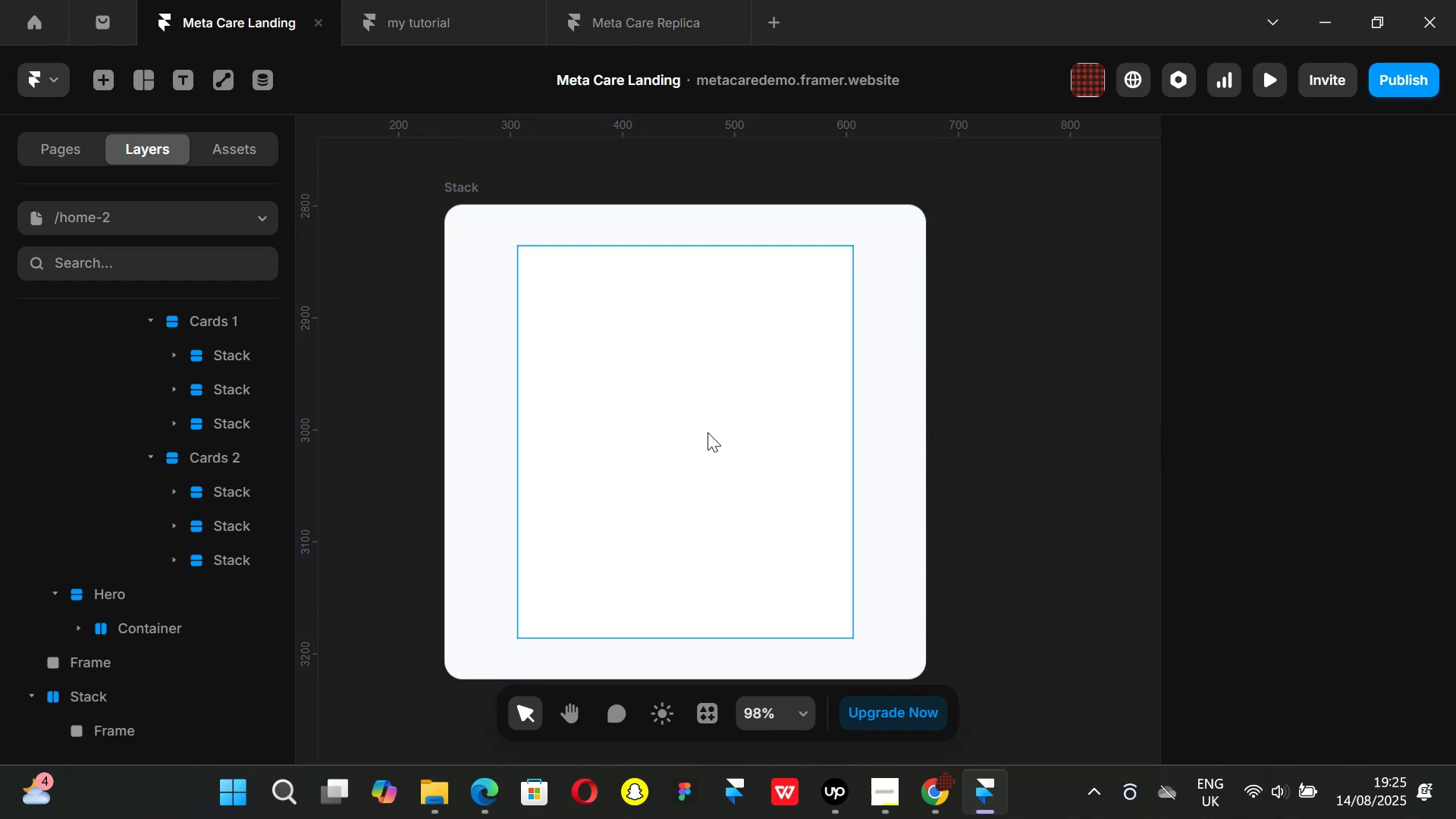 
left_click([708, 432])
 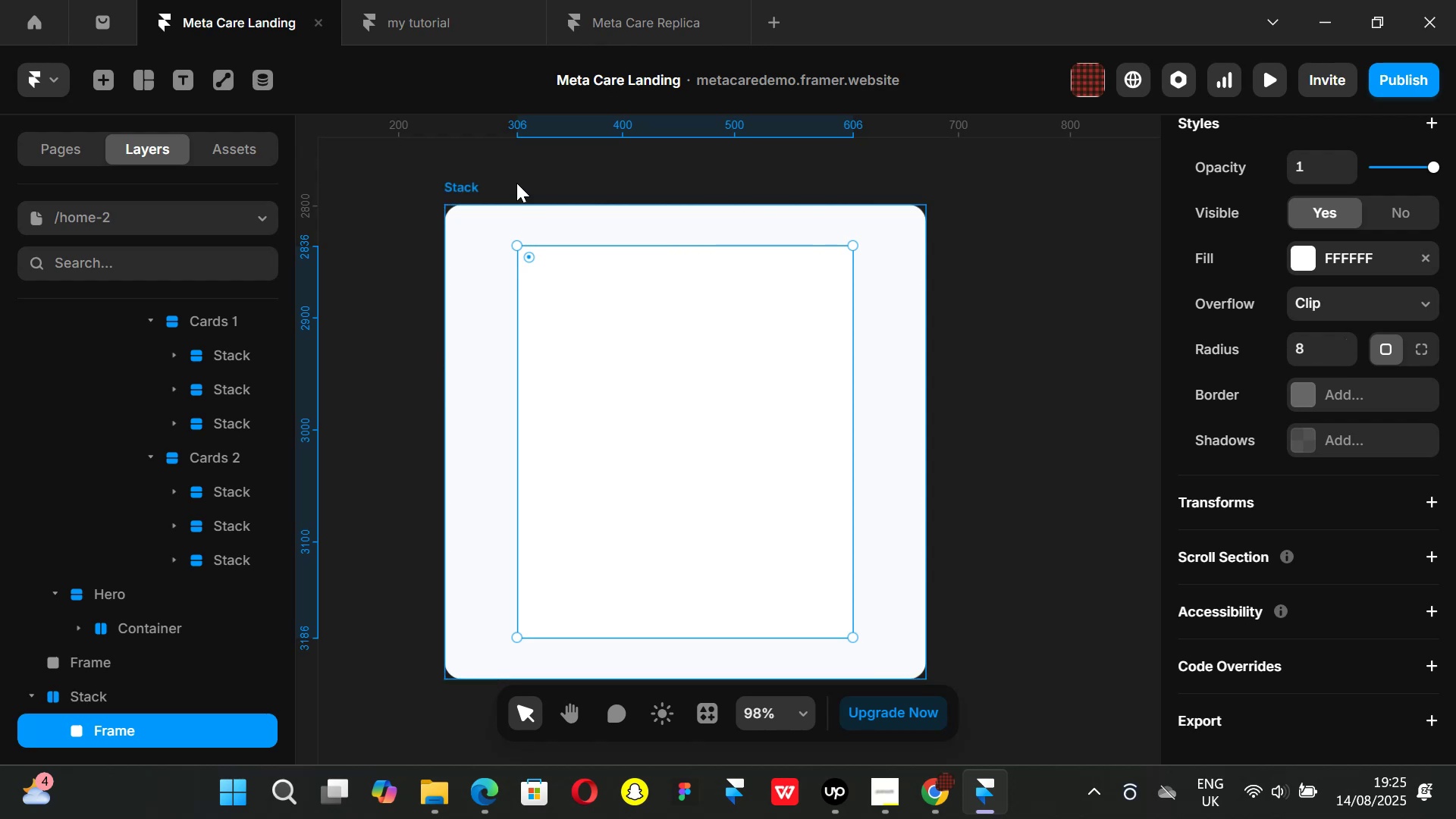 
left_click([471, 180])
 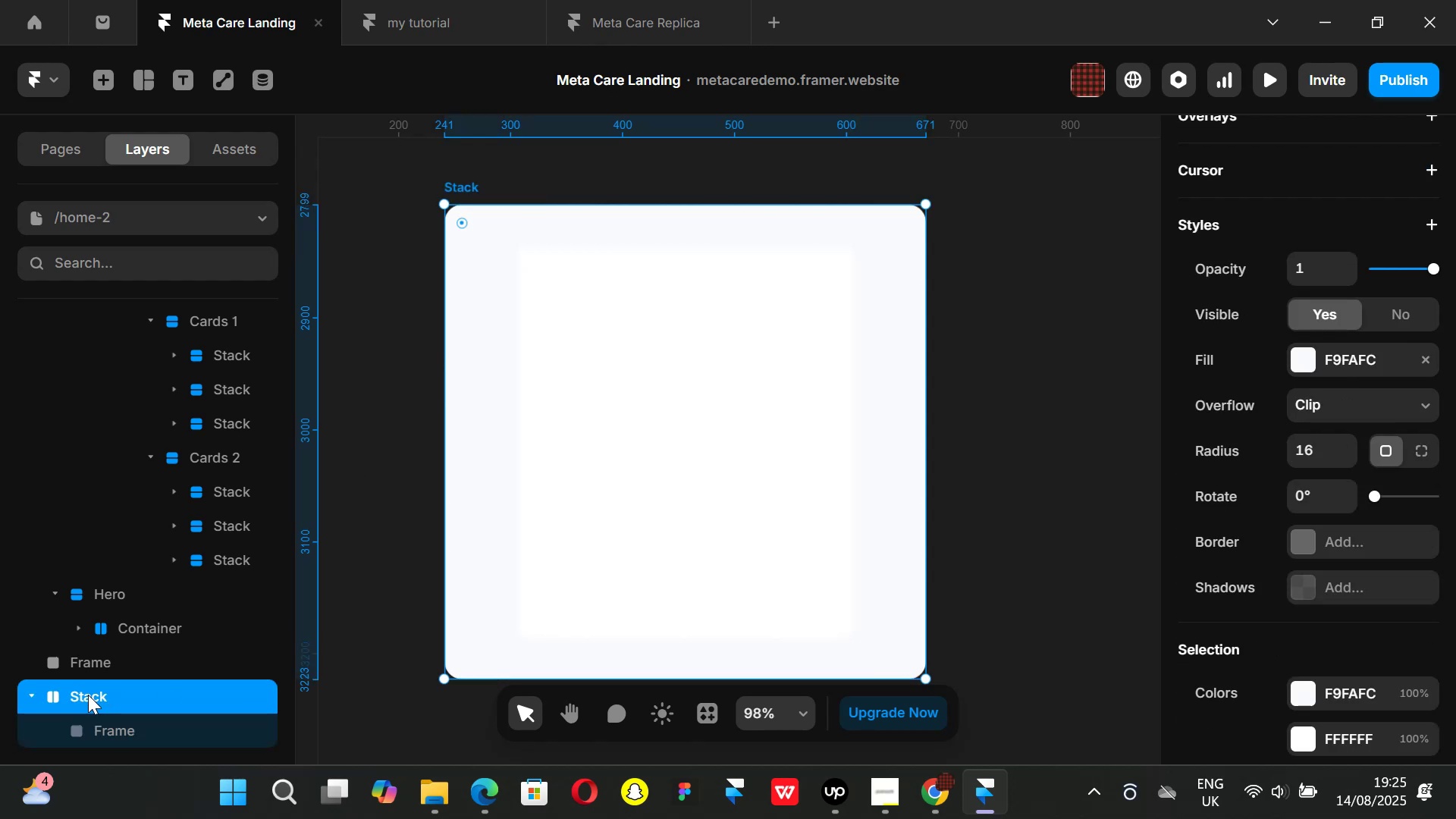 
double_click([88, 695])
 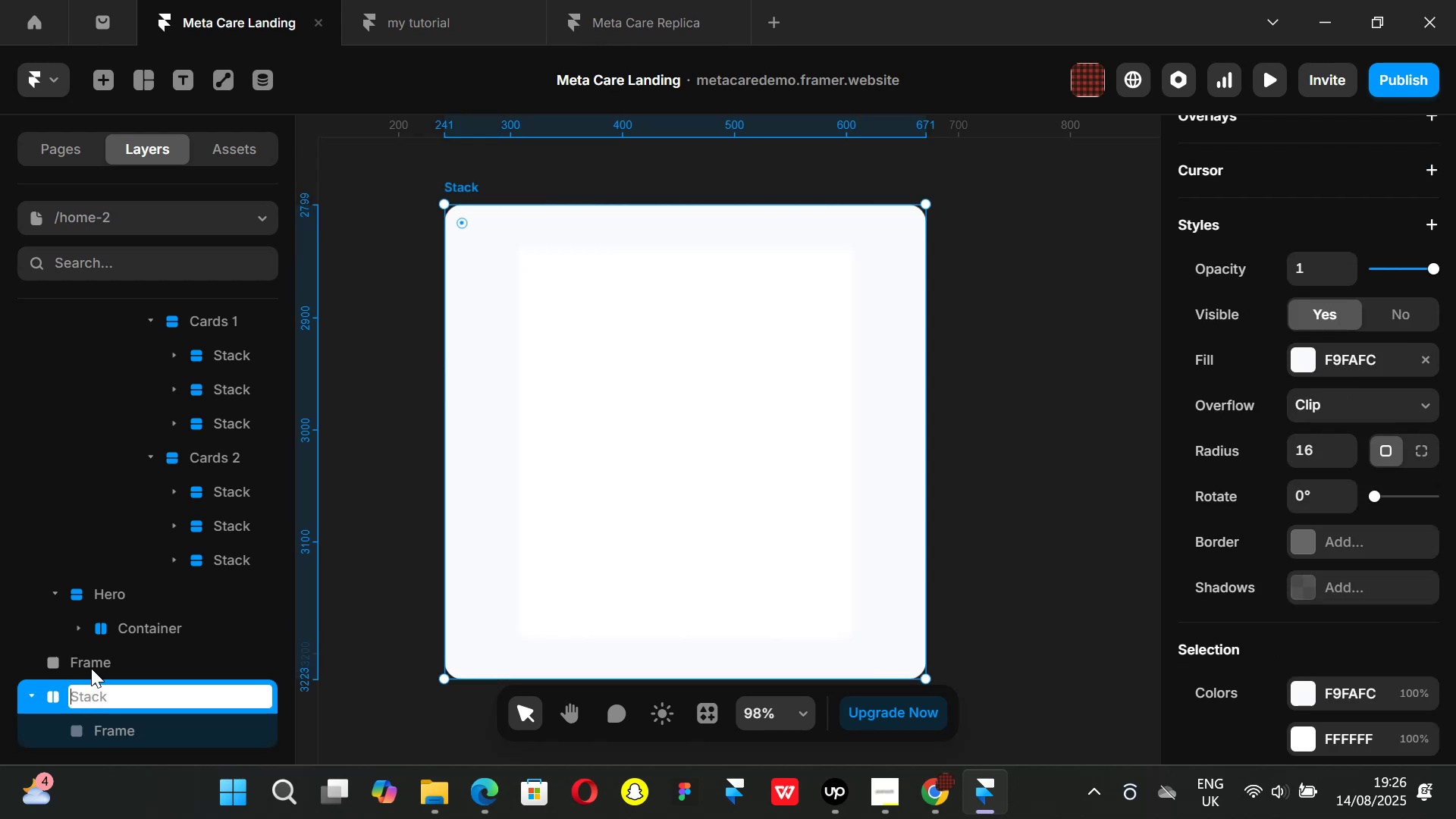 
left_click([91, 668])
 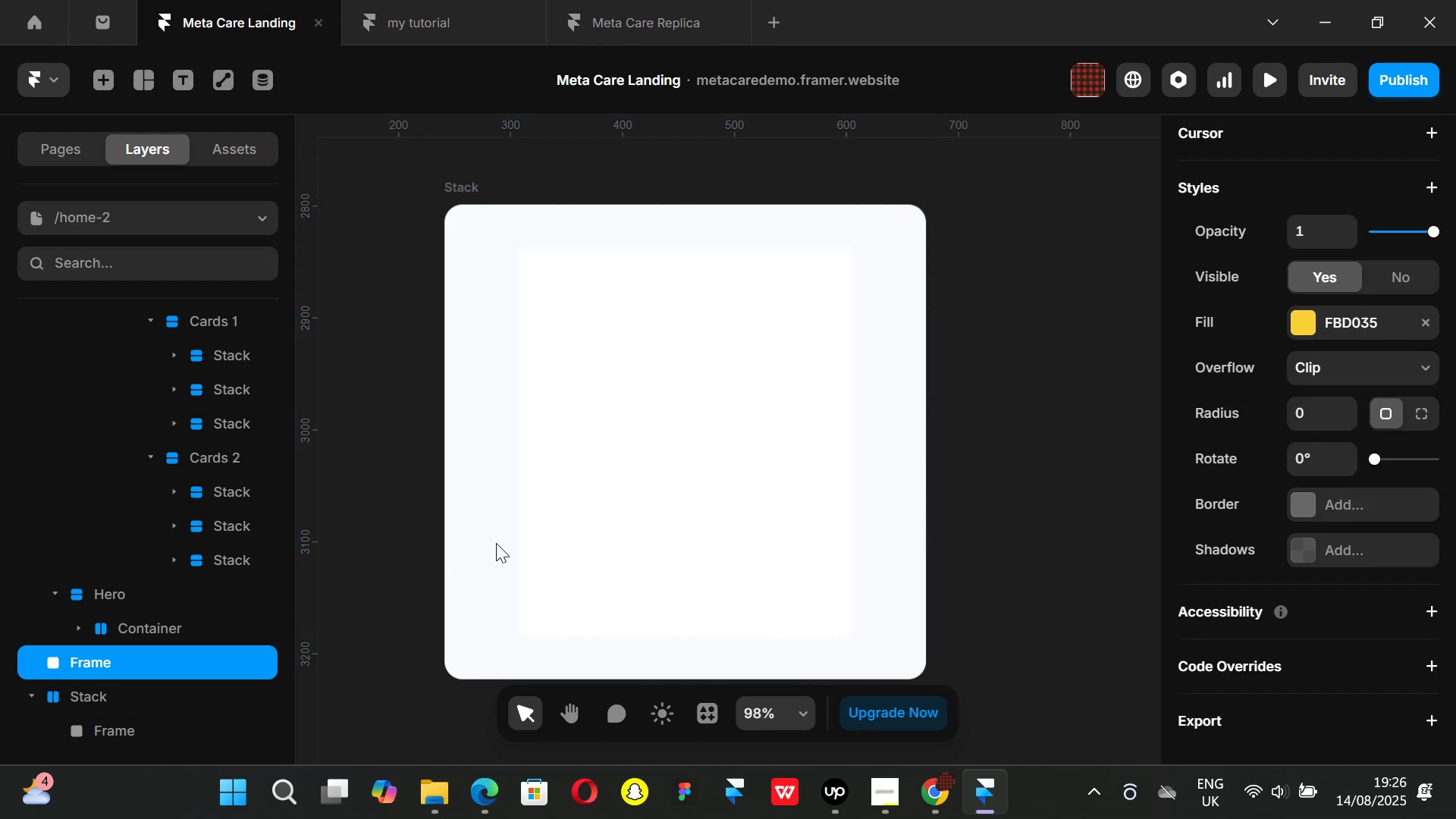 
hold_key(key=ControlLeft, duration=1.21)
scroll: coordinate [533, 526], scroll_direction: down, amount: 9.0
 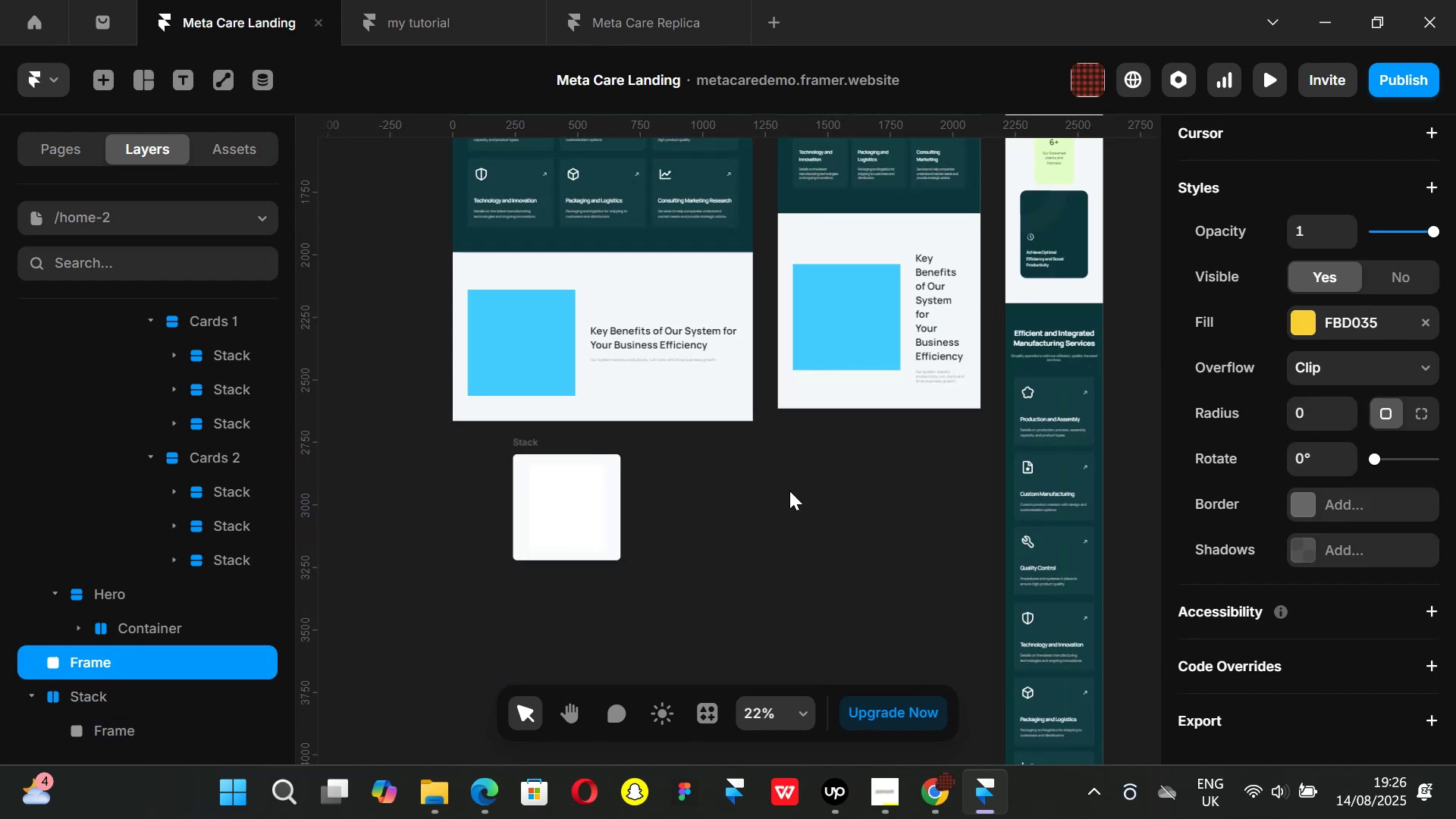 
hold_key(key=ControlLeft, duration=0.77)
scroll: coordinate [789, 491], scroll_direction: down, amount: 12.0
 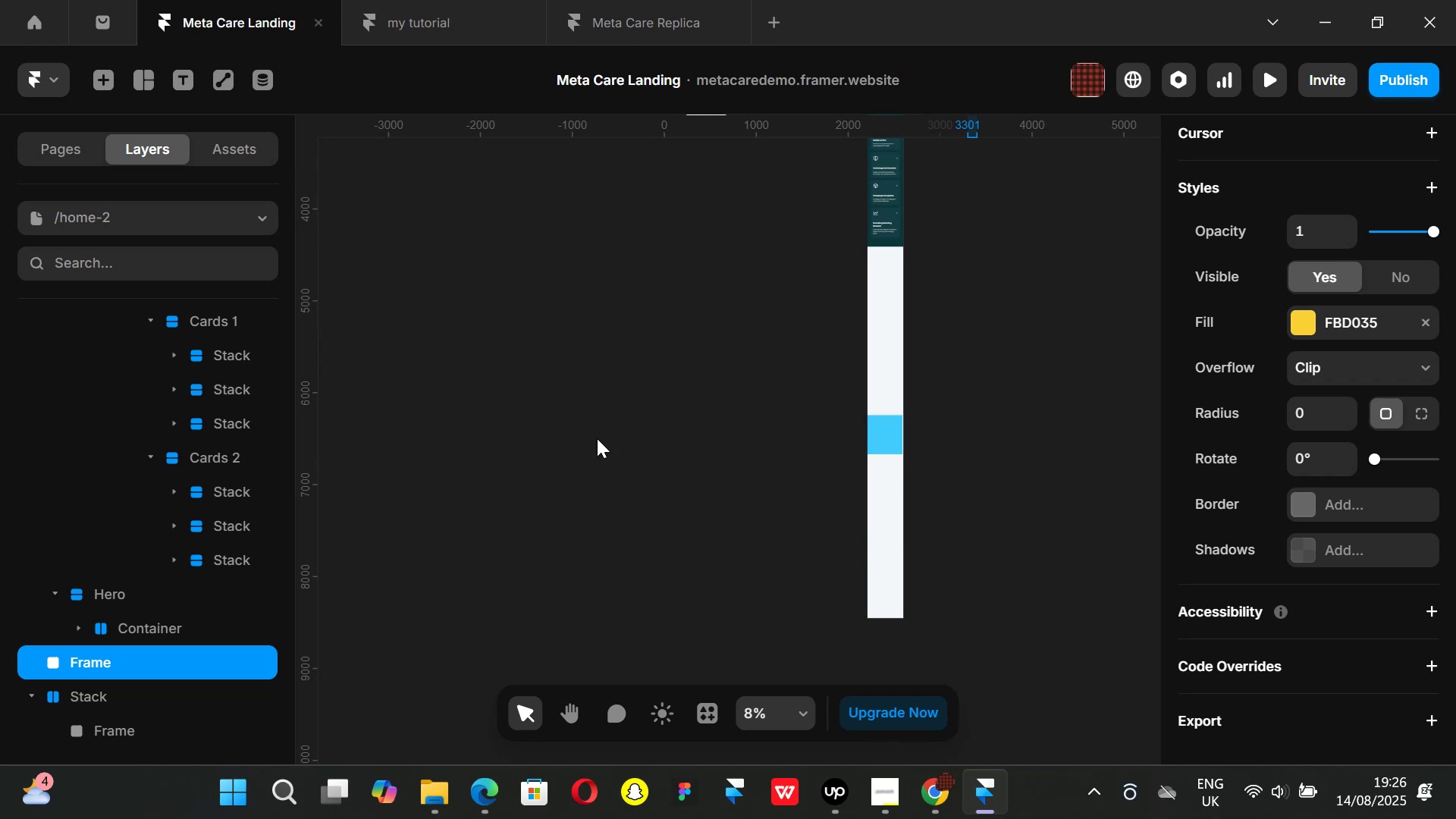 
scroll: coordinate [746, 430], scroll_direction: up, amount: 9.0
 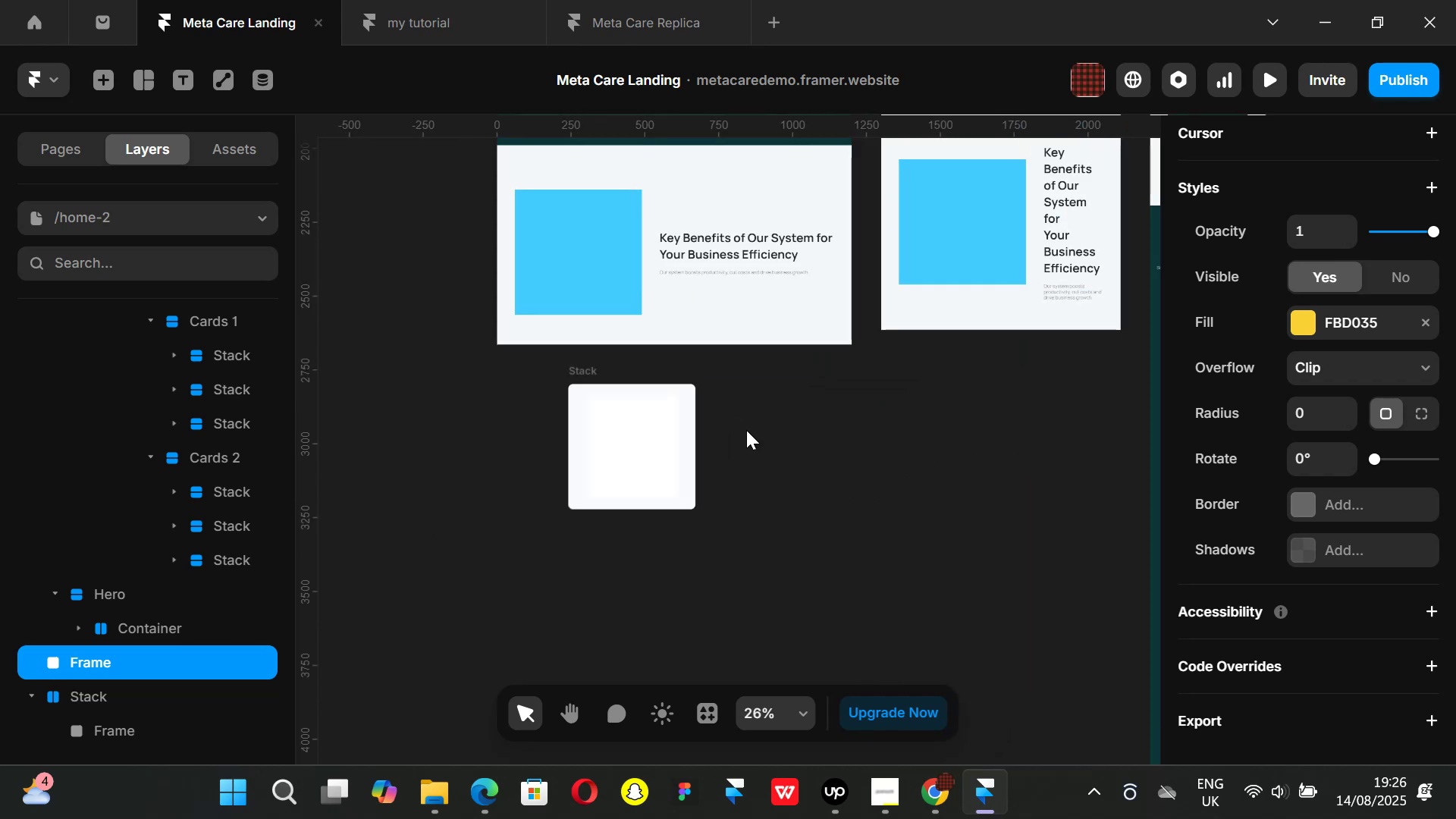 
hold_key(key=ControlLeft, duration=1.2)
 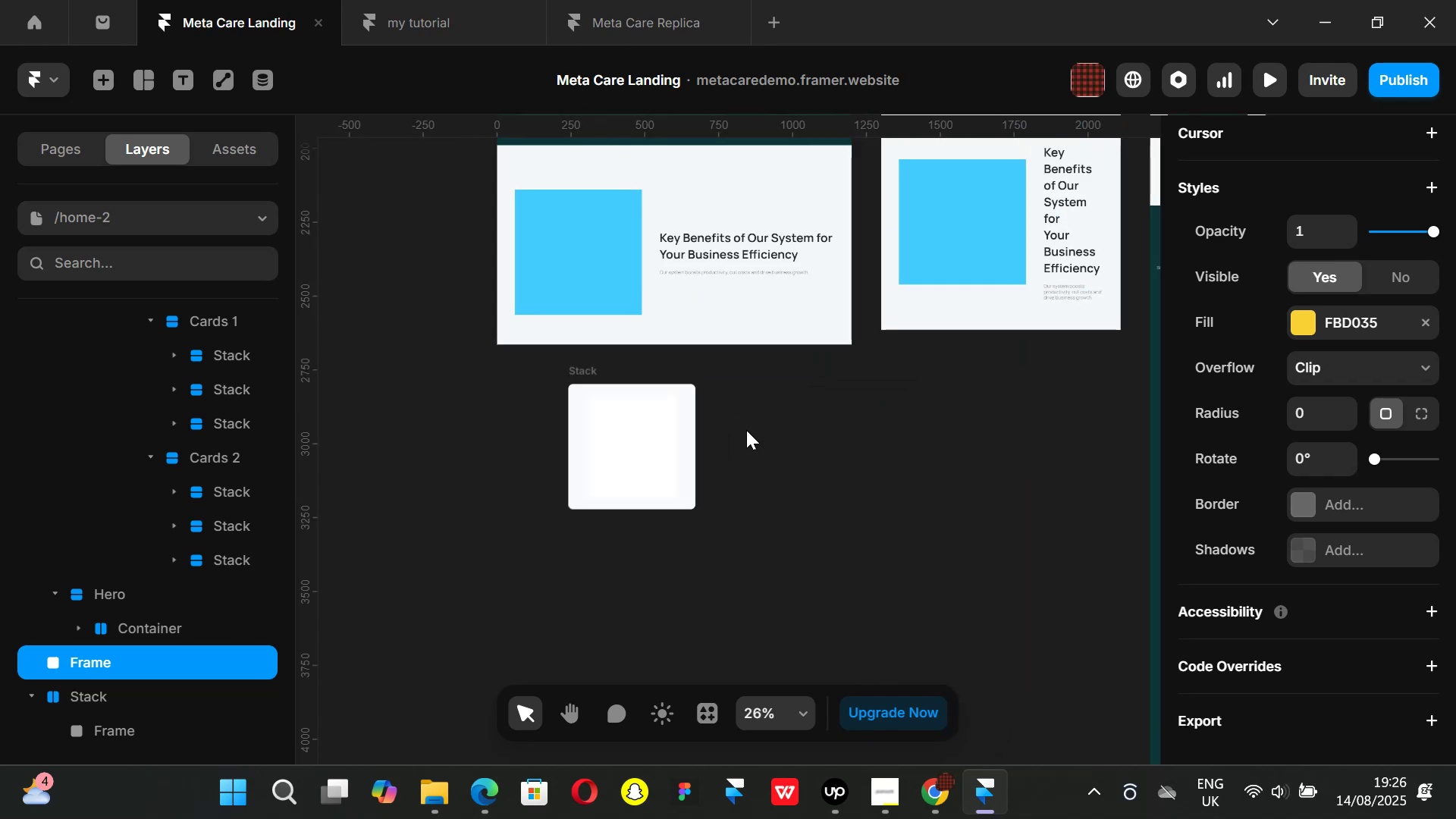 
key(Backspace)
 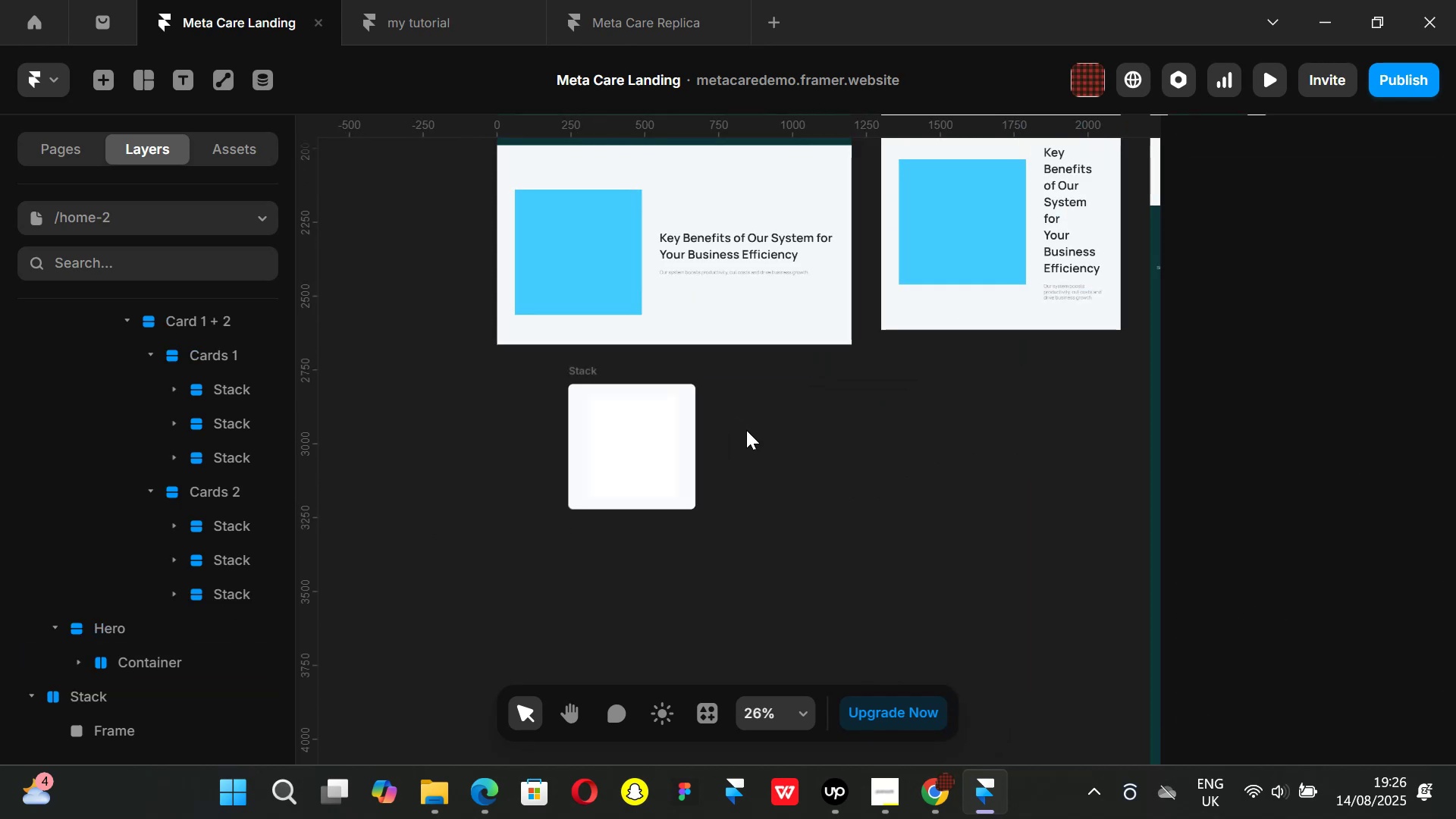 
key(Control+Z)
 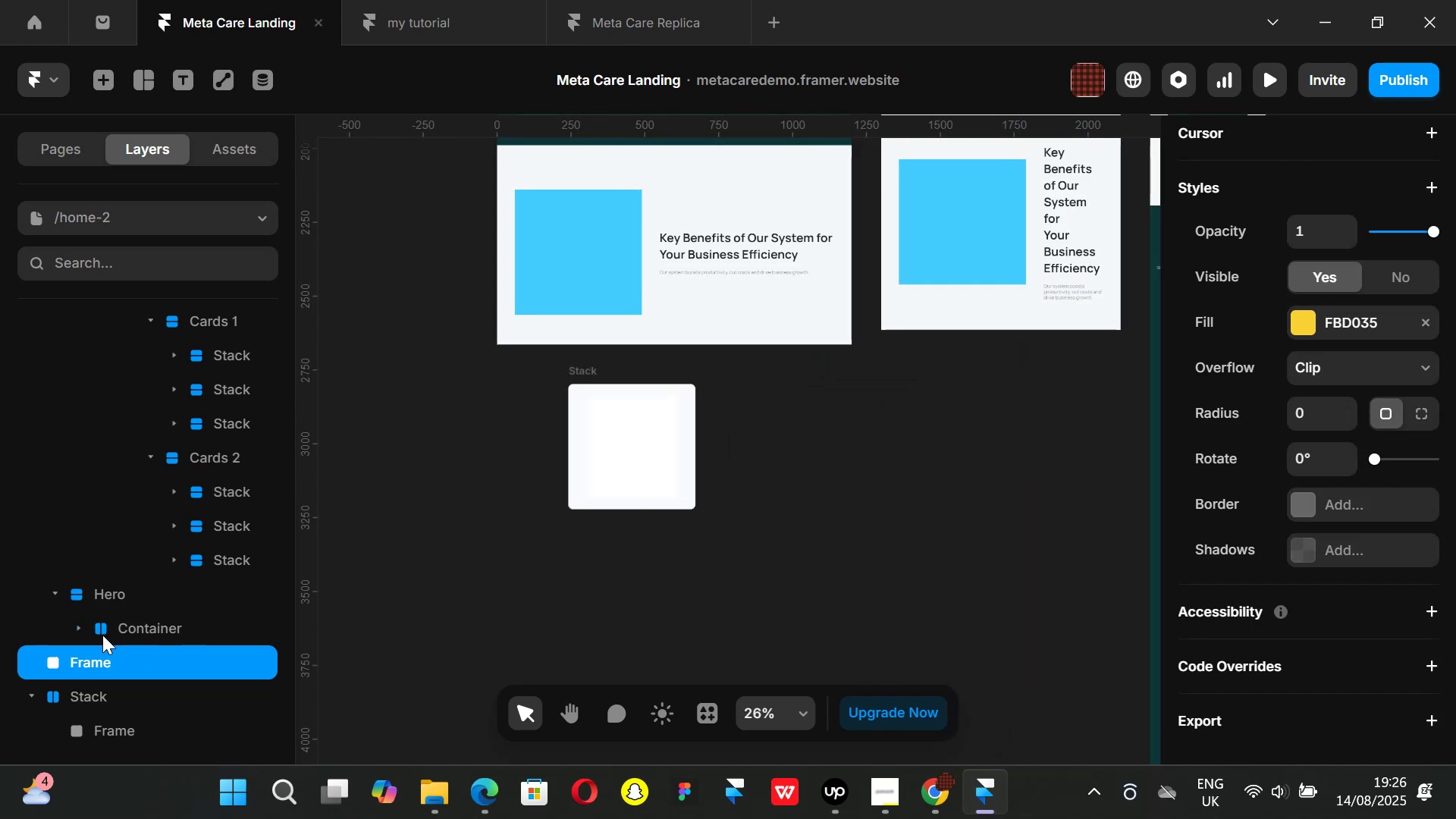 
left_click([102, 634])
 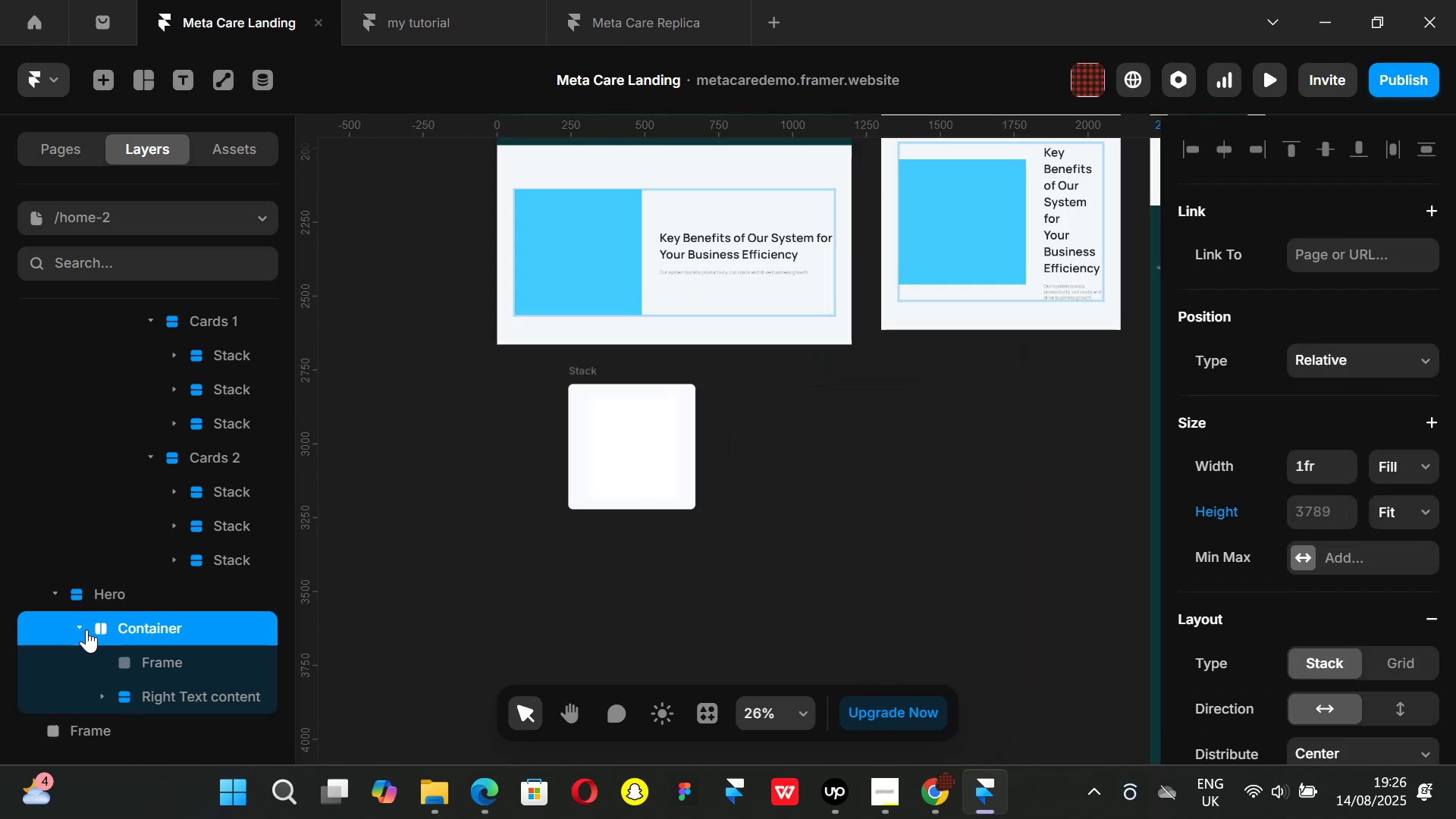 
left_click([86, 629])
 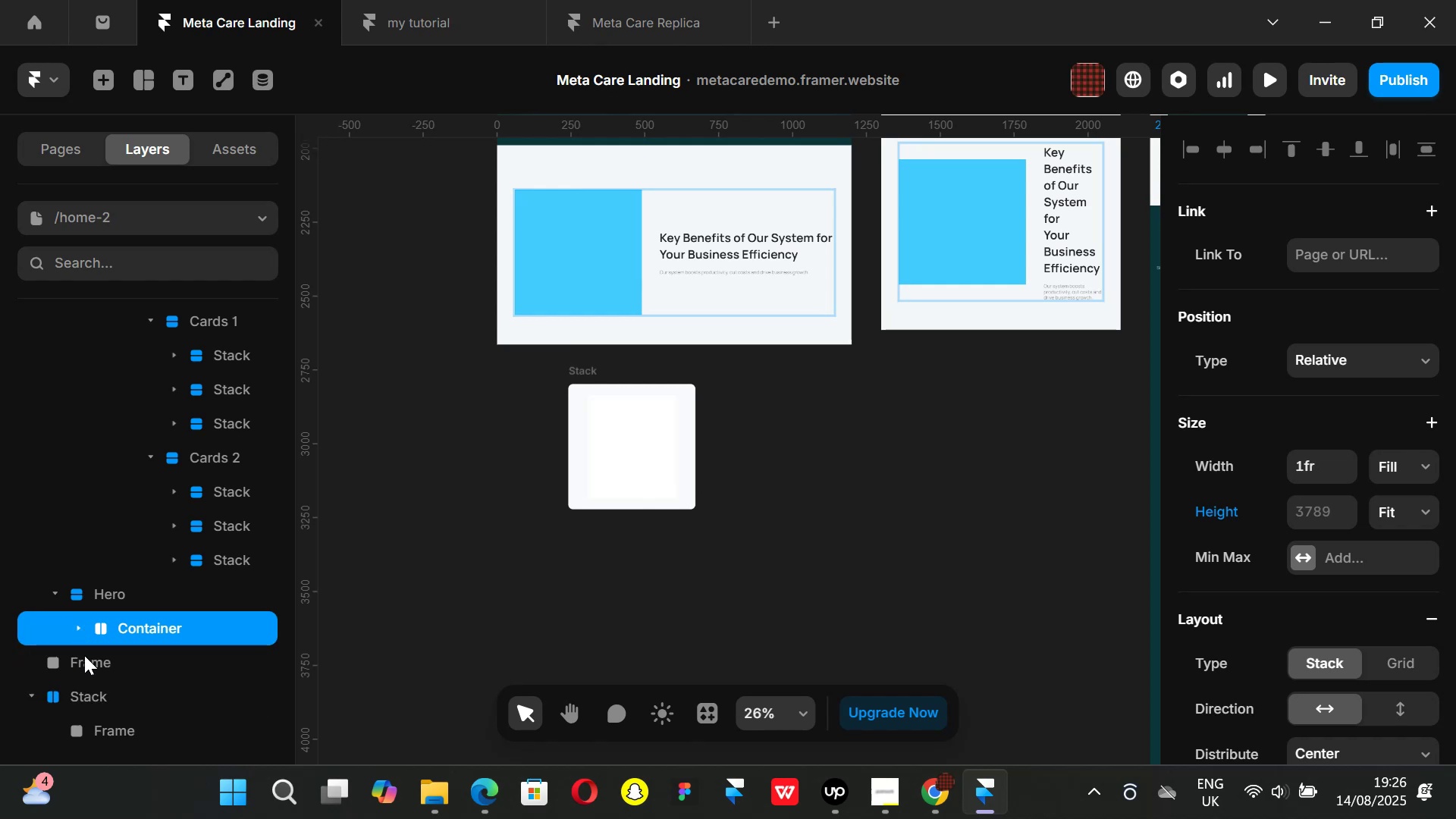 
left_click([84, 655])
 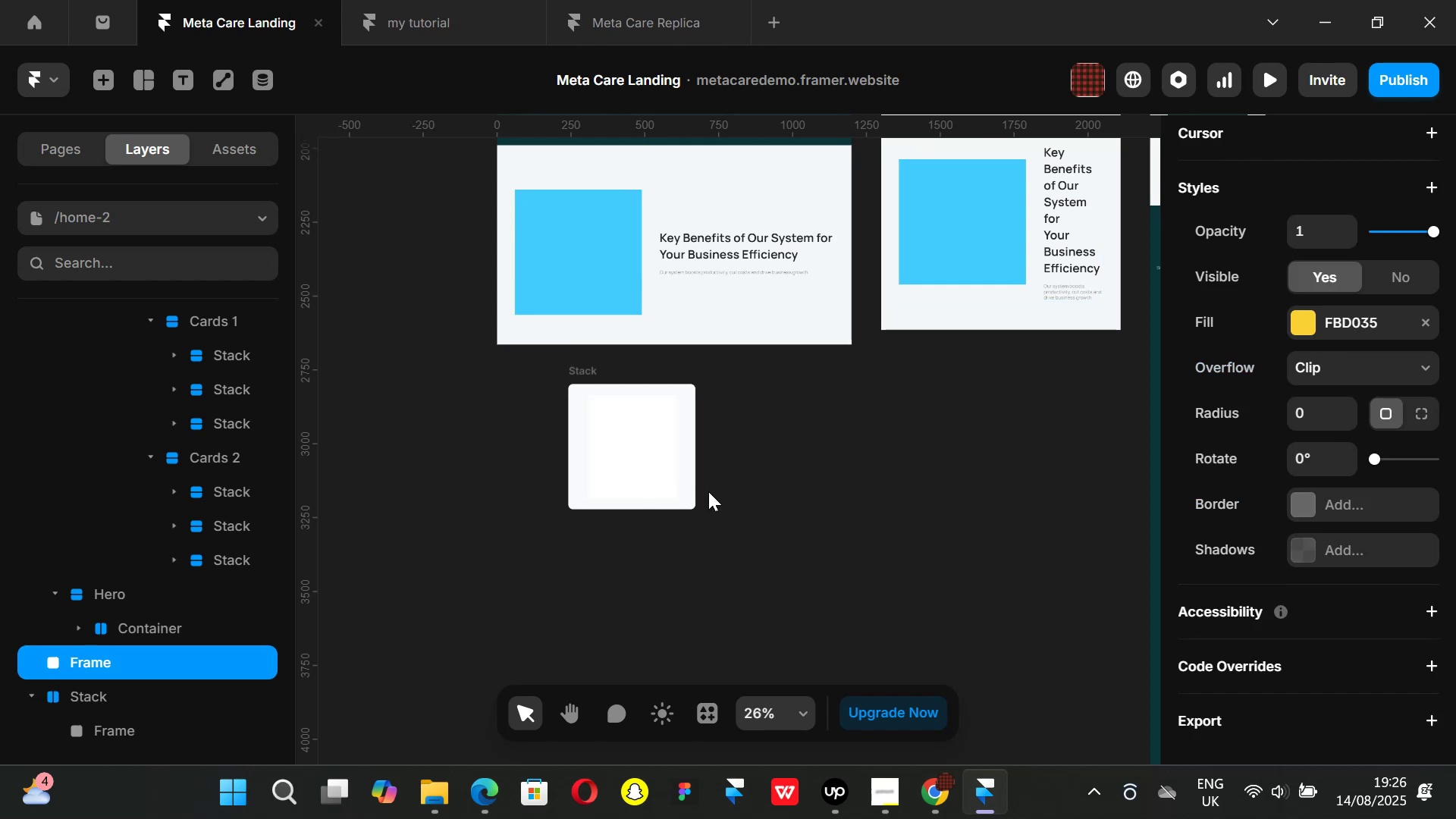 
hold_key(key=ControlLeft, duration=0.72)
scroll: coordinate [618, 442], scroll_direction: up, amount: 6.0
 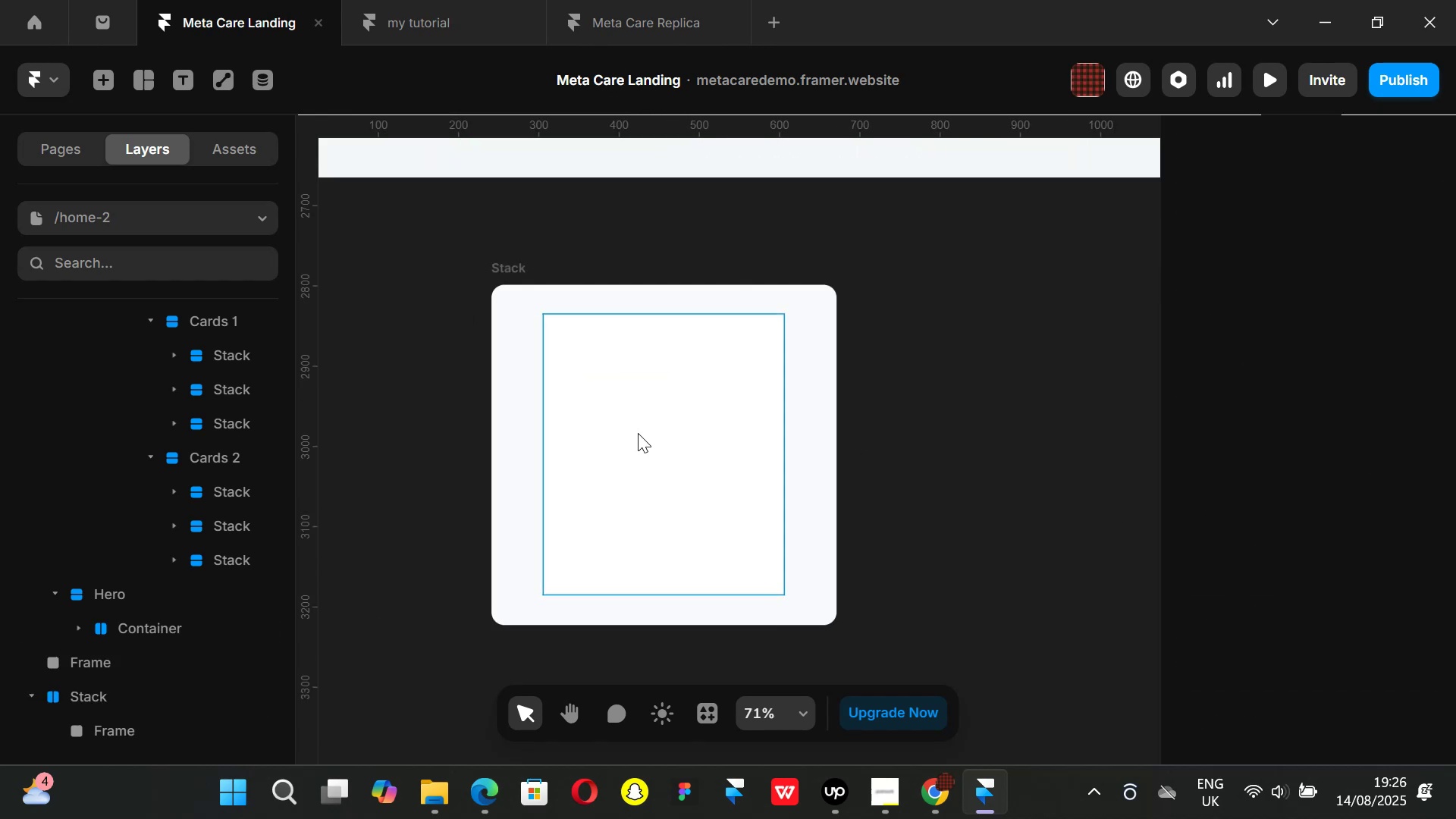 
left_click([638, 433])
 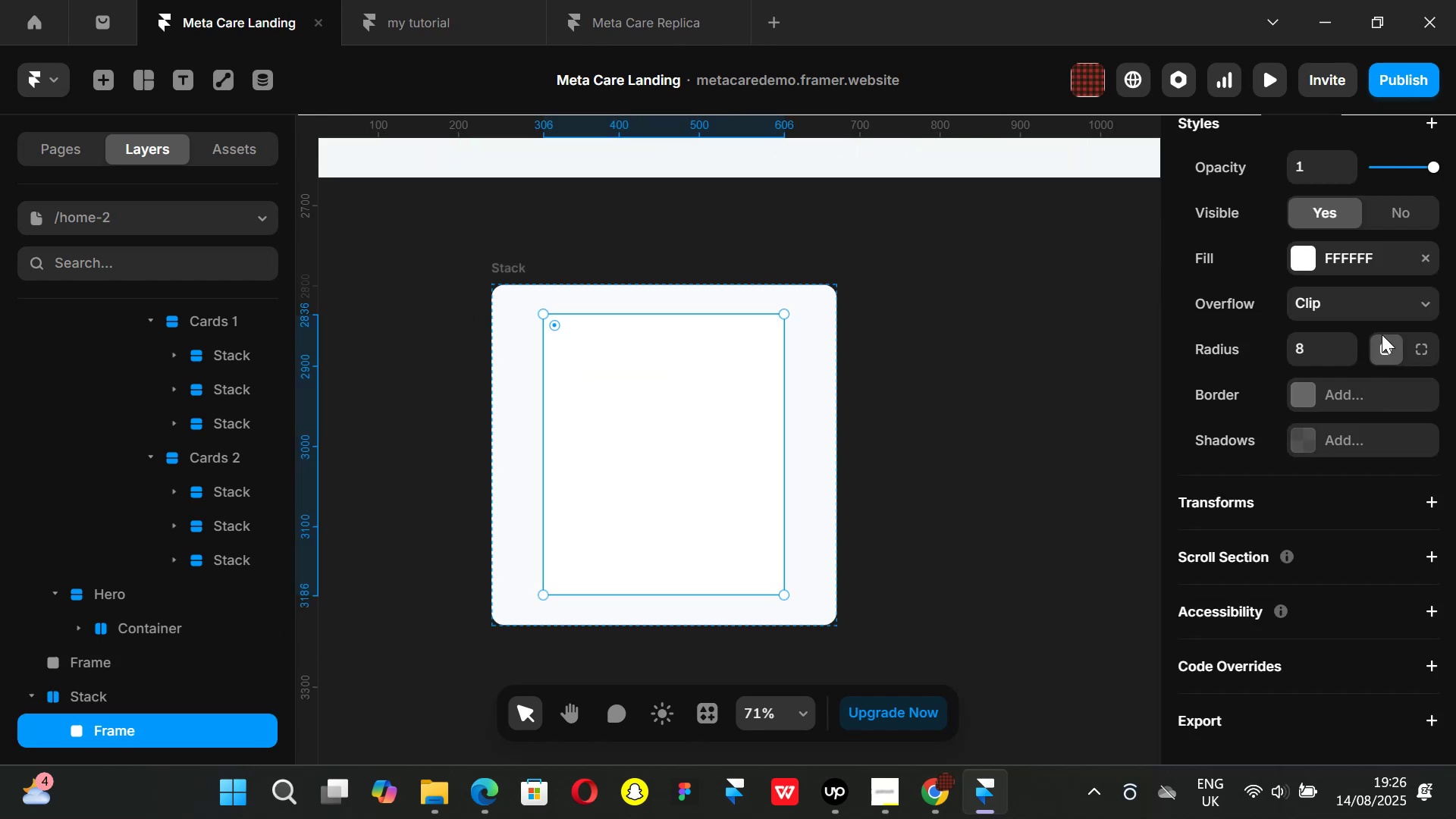 
scroll: coordinate [1348, 351], scroll_direction: up, amount: 3.0
 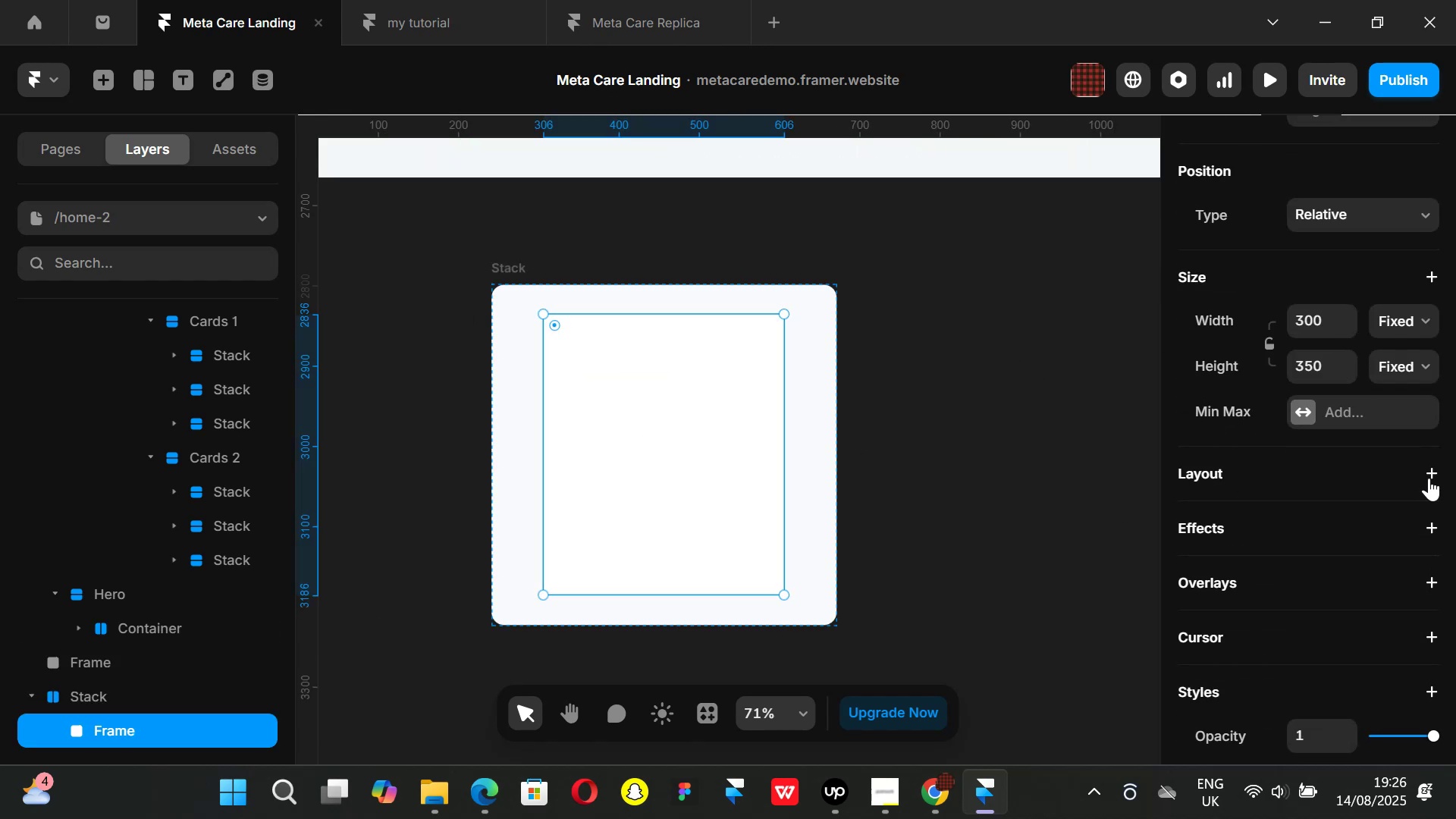 
left_click([1432, 471])
 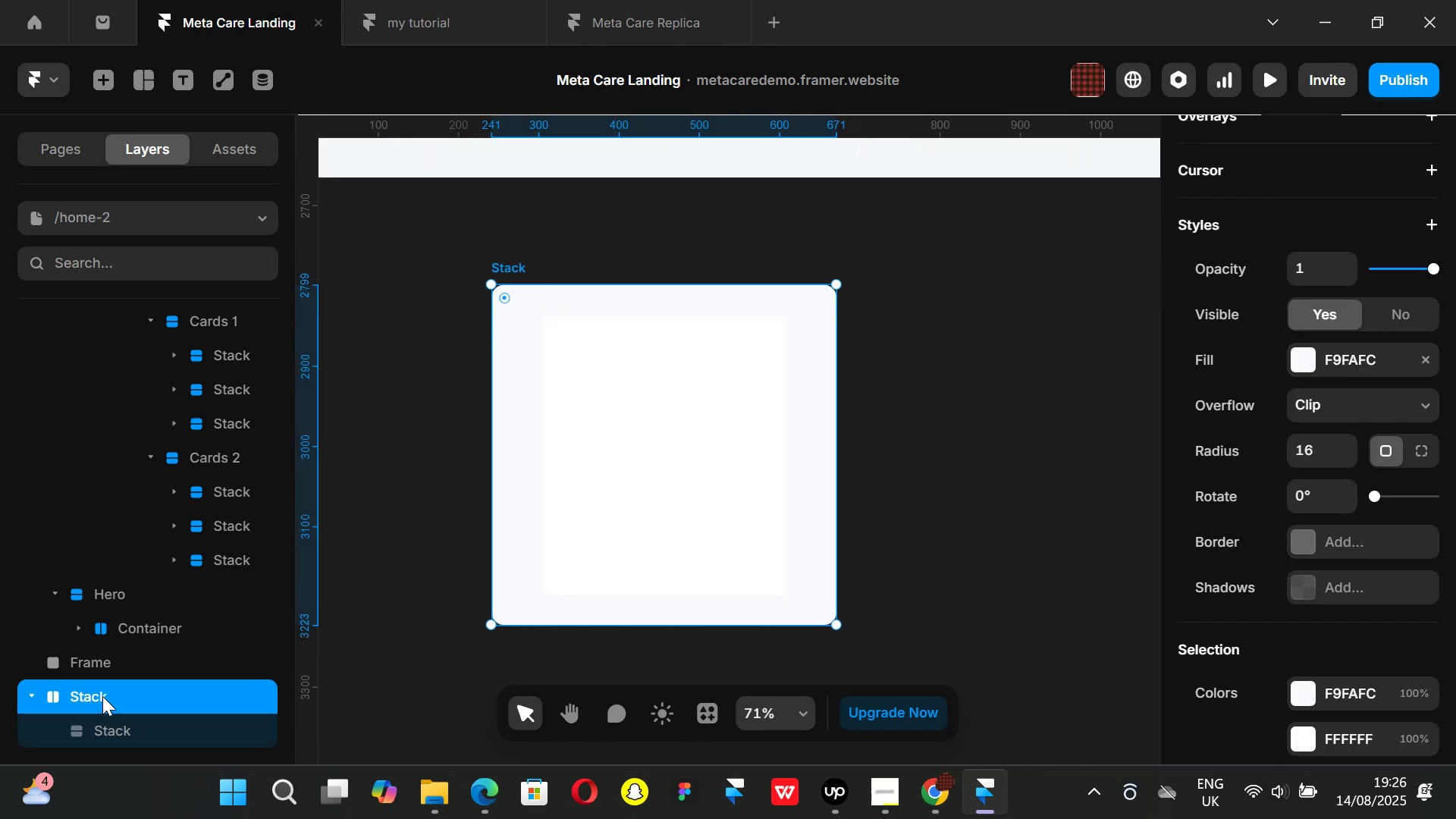 
triple_click([102, 698])
 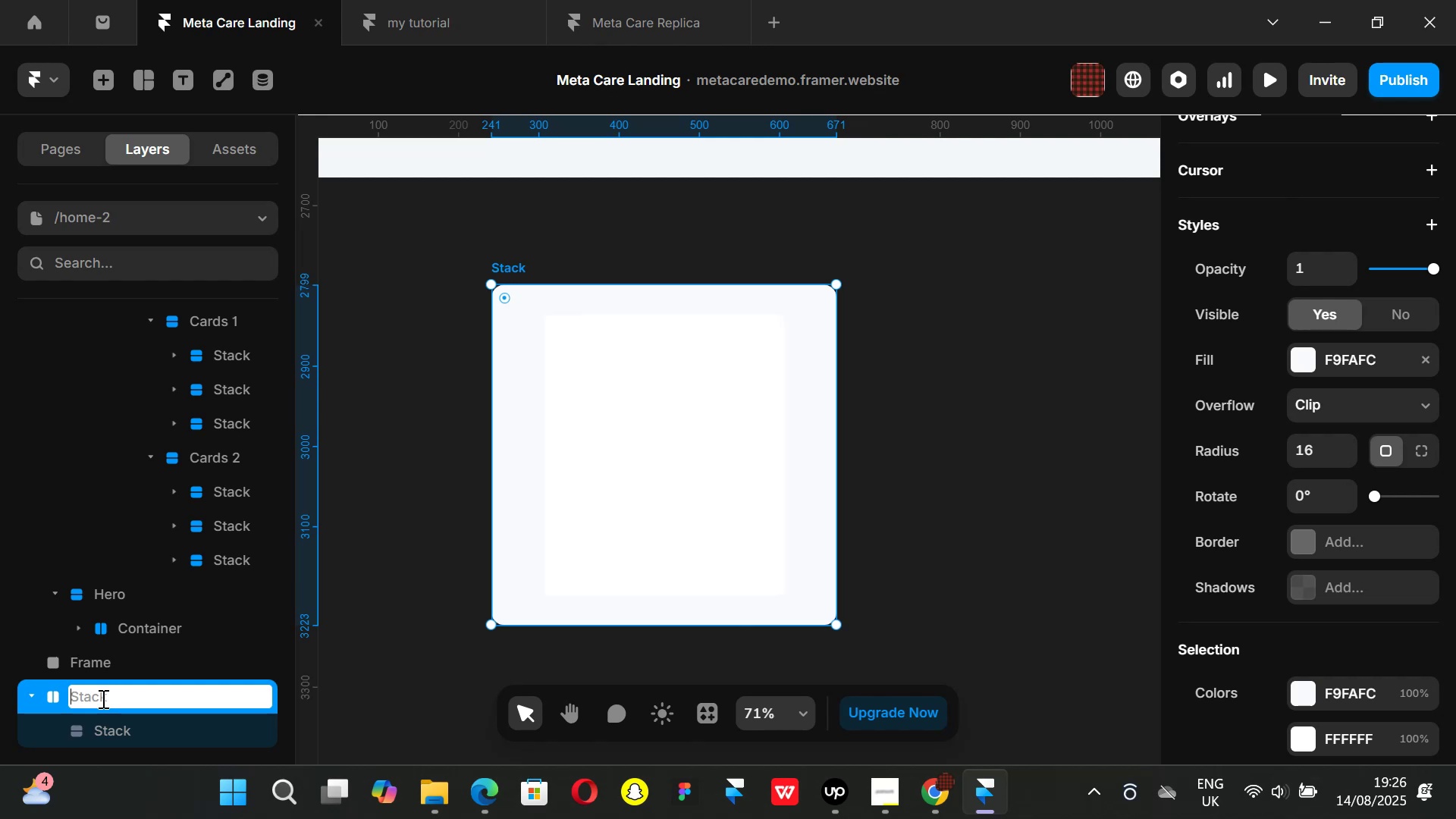 
type(Container Stack)
 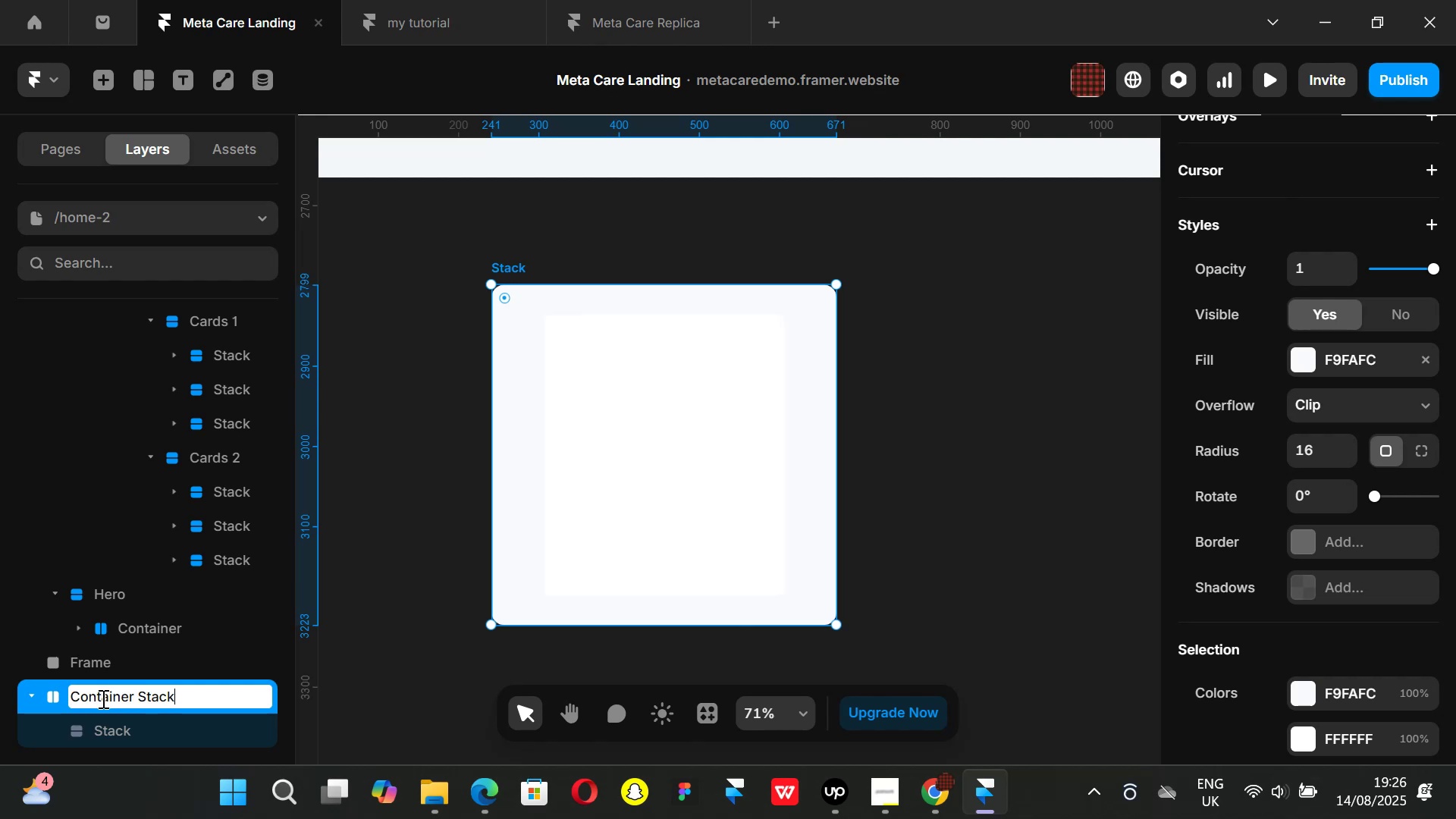 
key(Enter)
 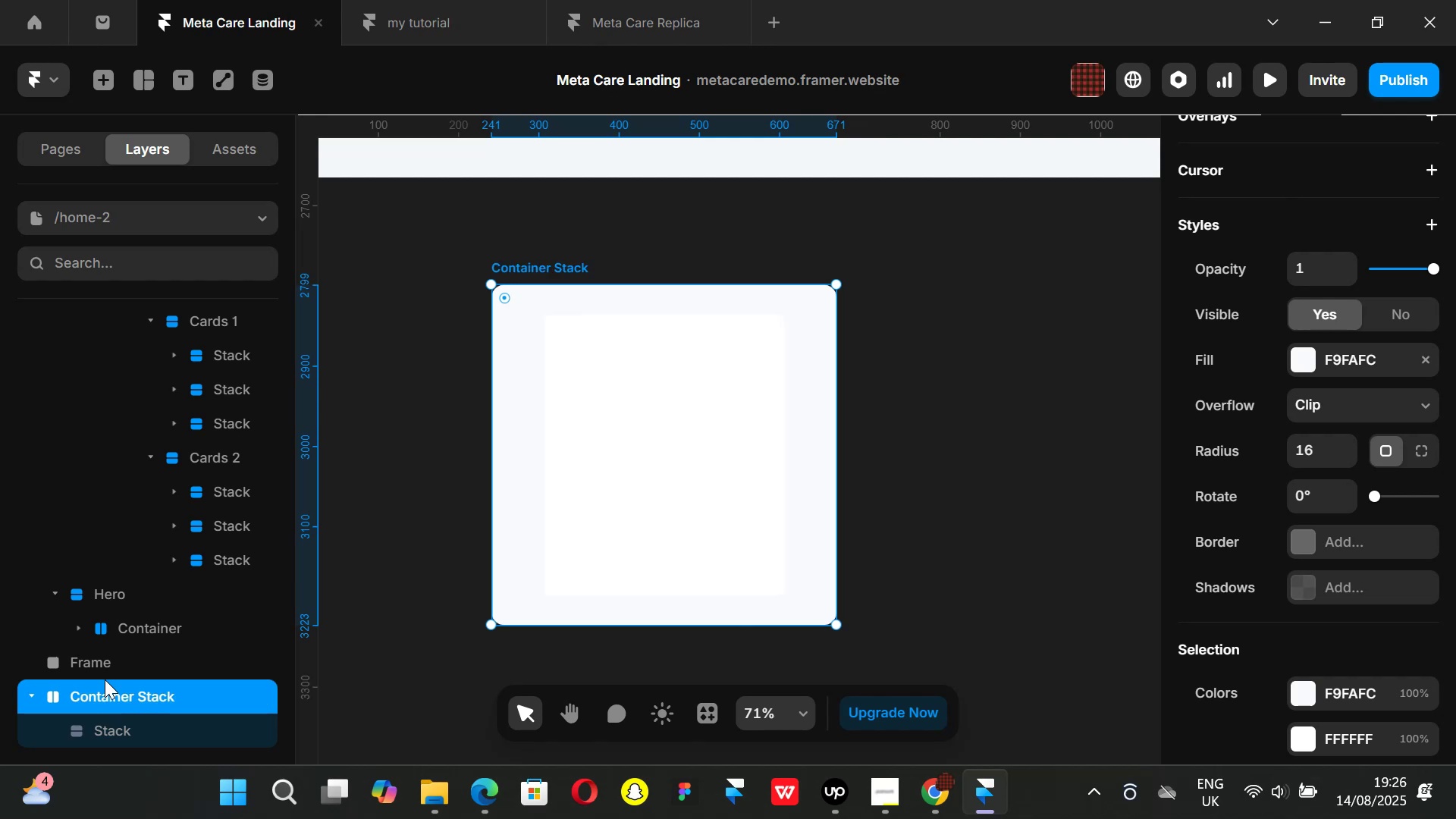 
scroll: coordinate [86, 622], scroll_direction: down, amount: 1.0
 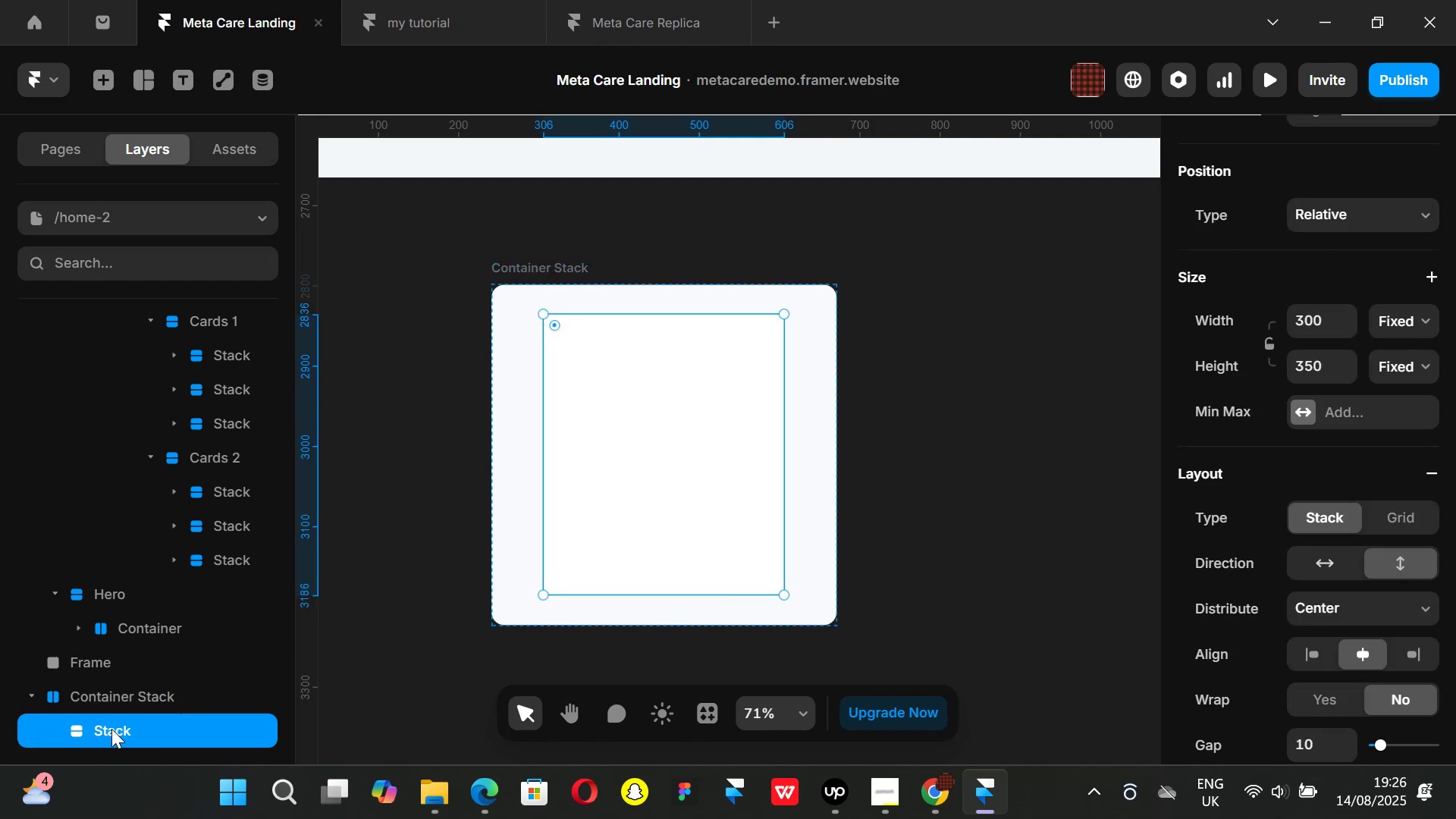 
double_click([117, 726])
 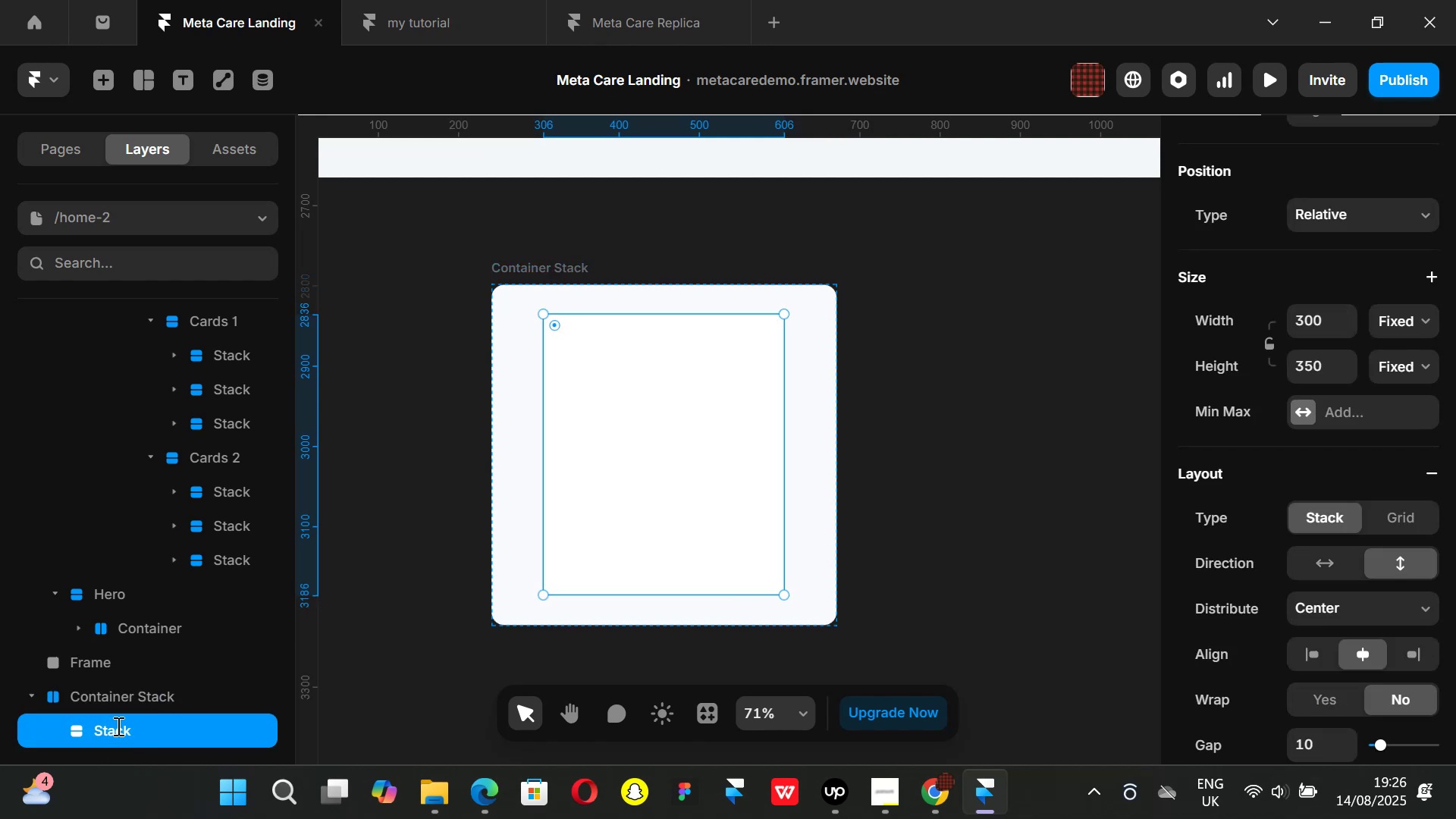 
triple_click([117, 726])
 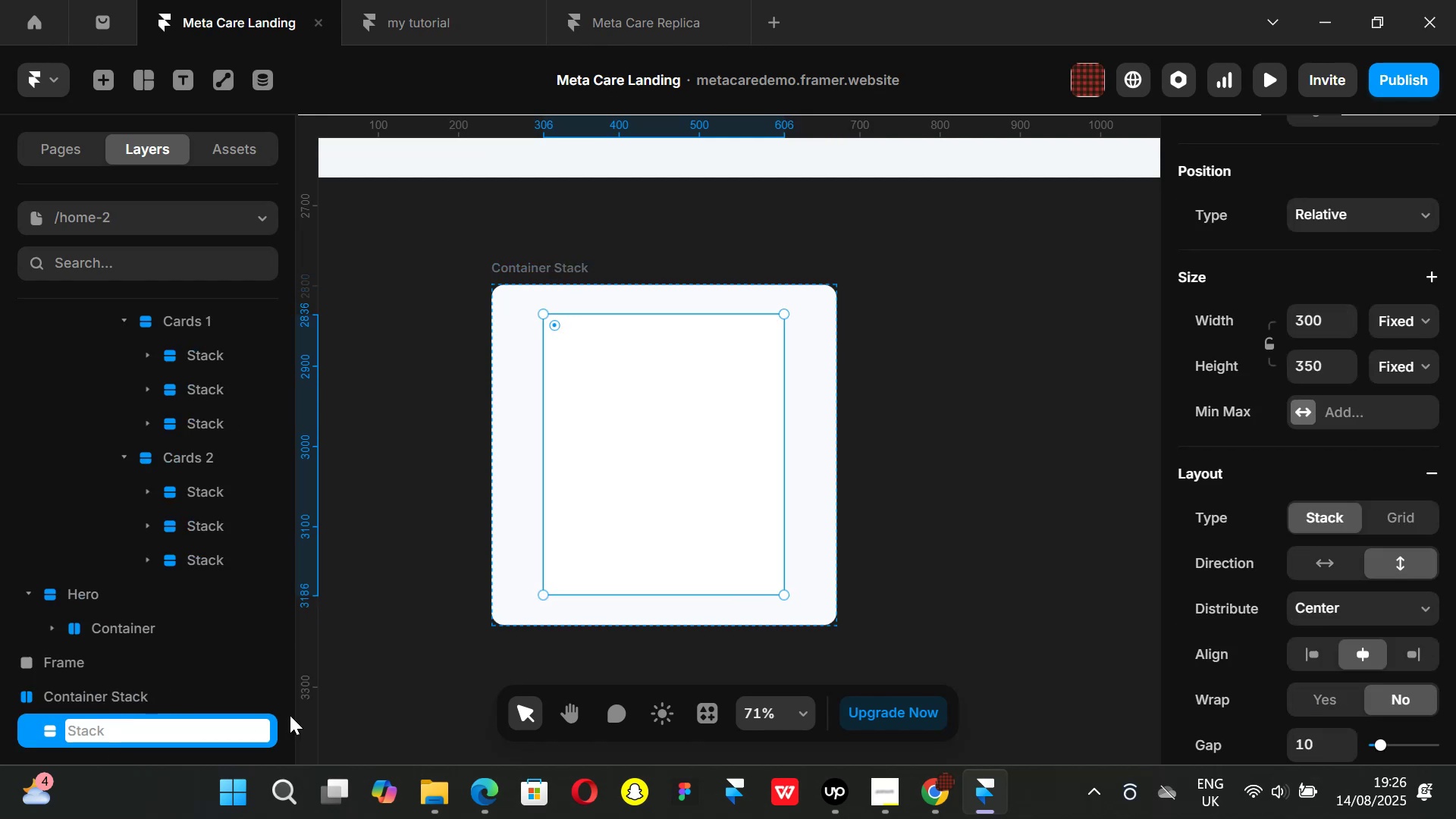 
type(Graph imag)
key(Backspace)
key(Backspace)
key(Backspace)
key(Backspace)
type(component)
 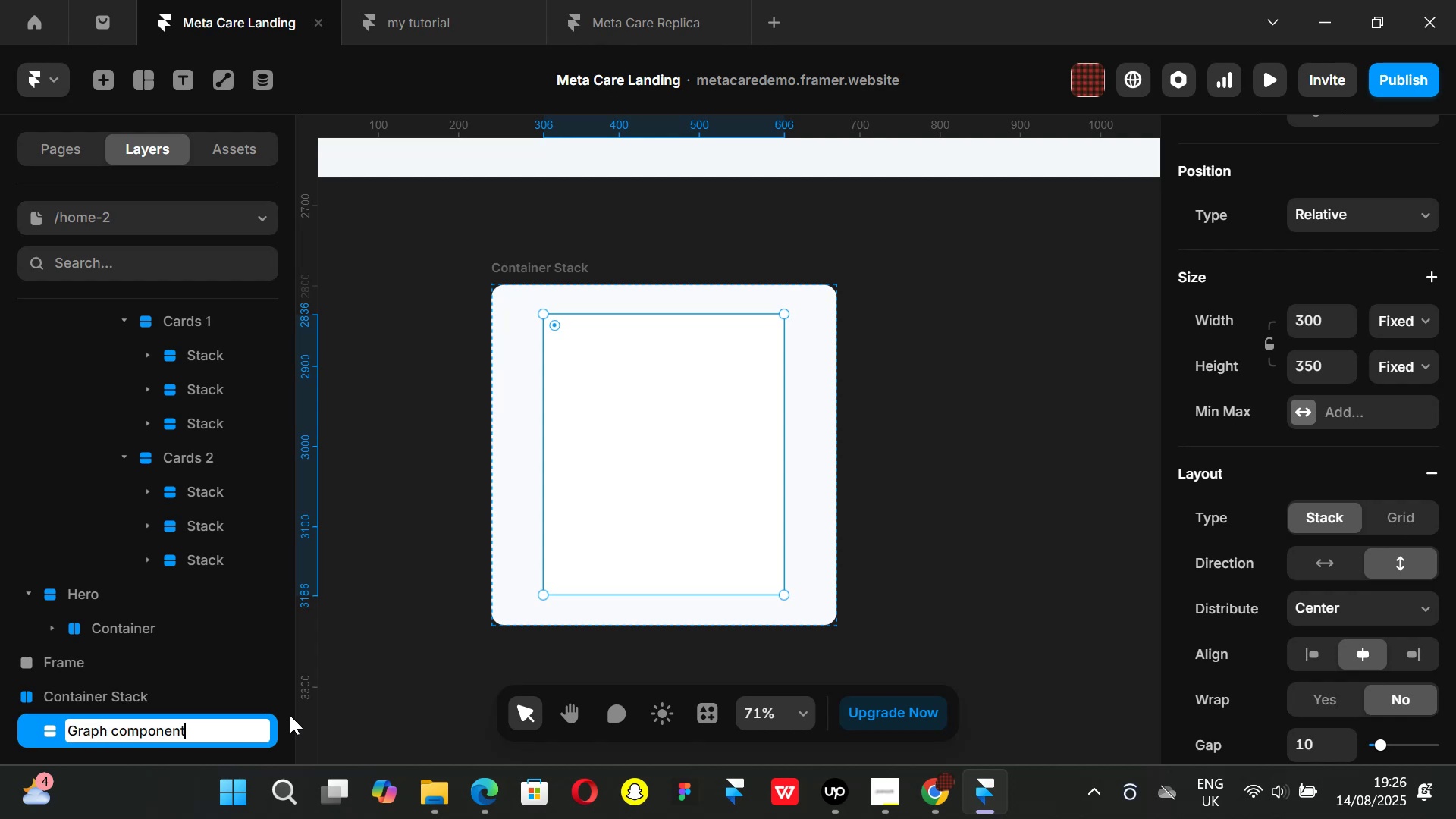 
key(Enter)
 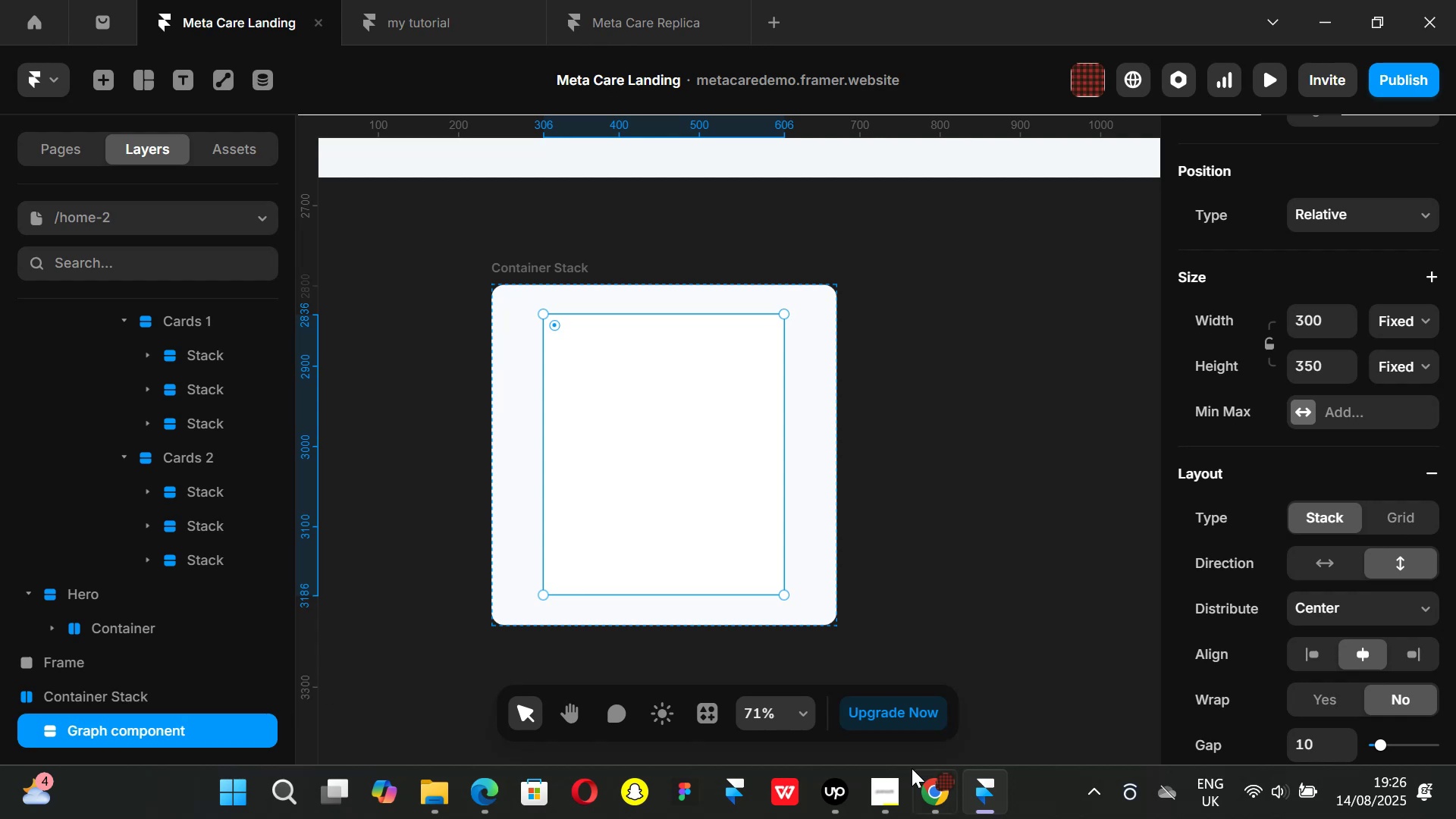 
left_click([924, 788])
 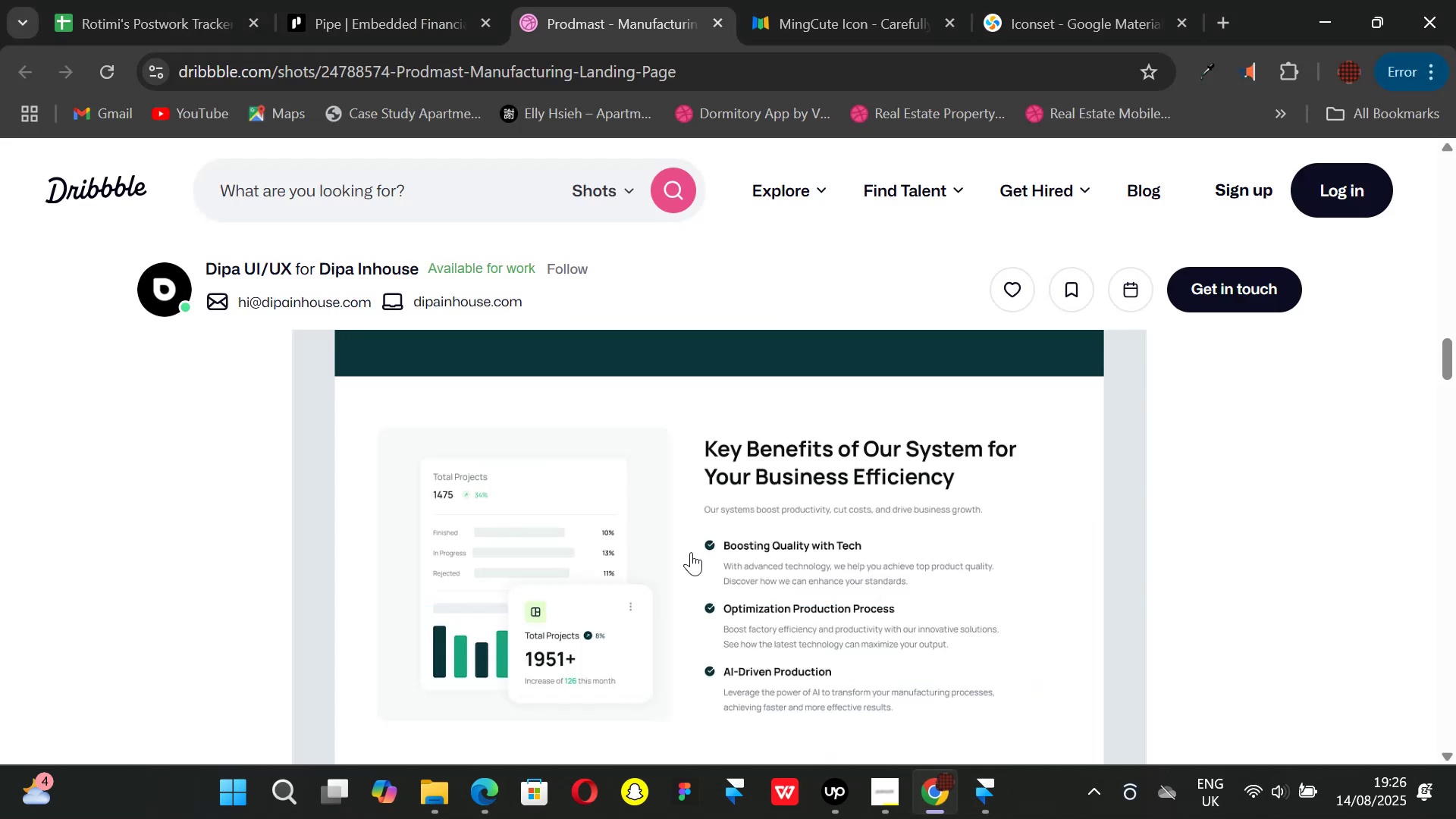 
scroll: coordinate [691, 552], scroll_direction: down, amount: 1.0
 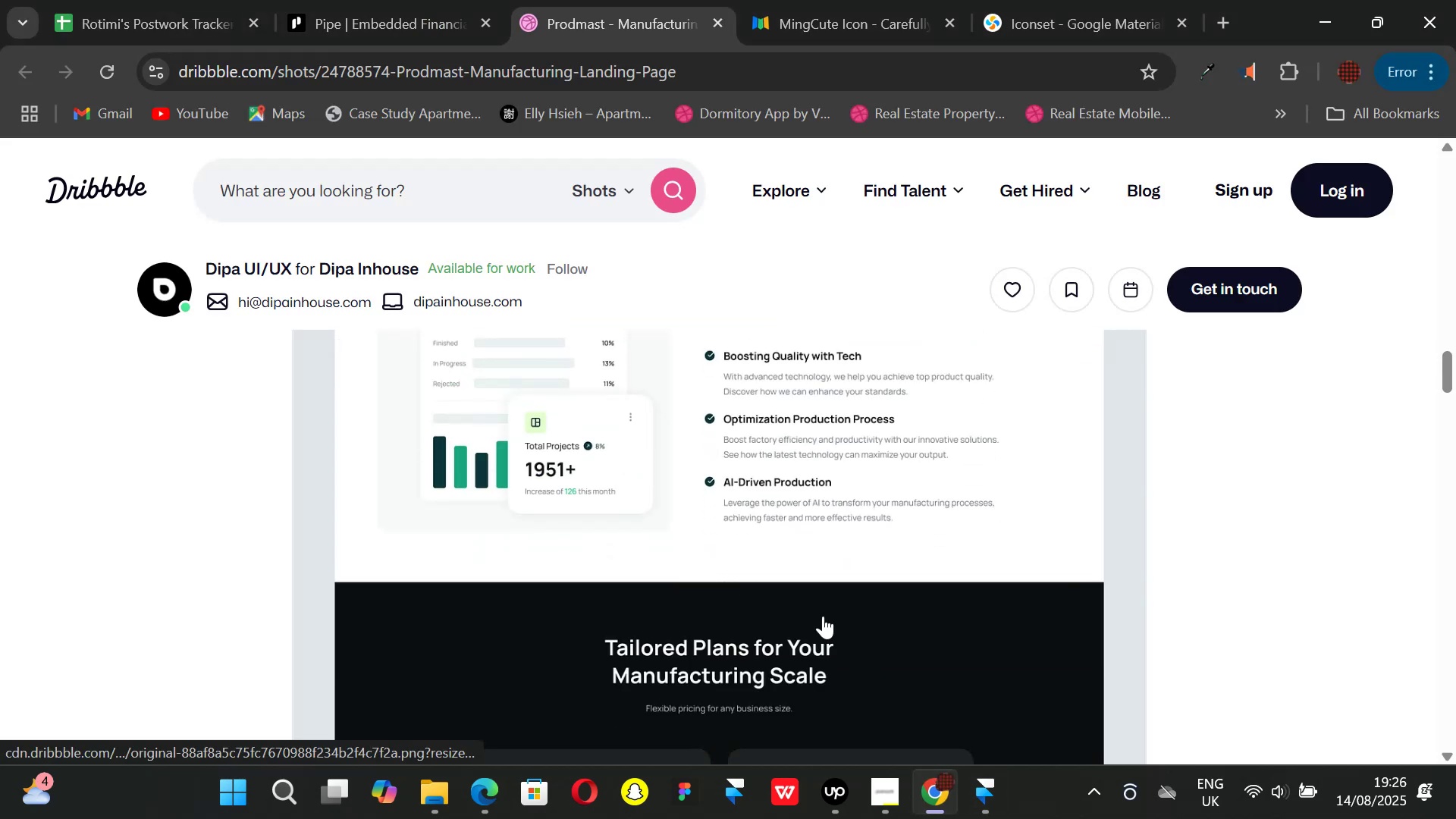 
scroll: coordinate [696, 557], scroll_direction: up, amount: 1.0
 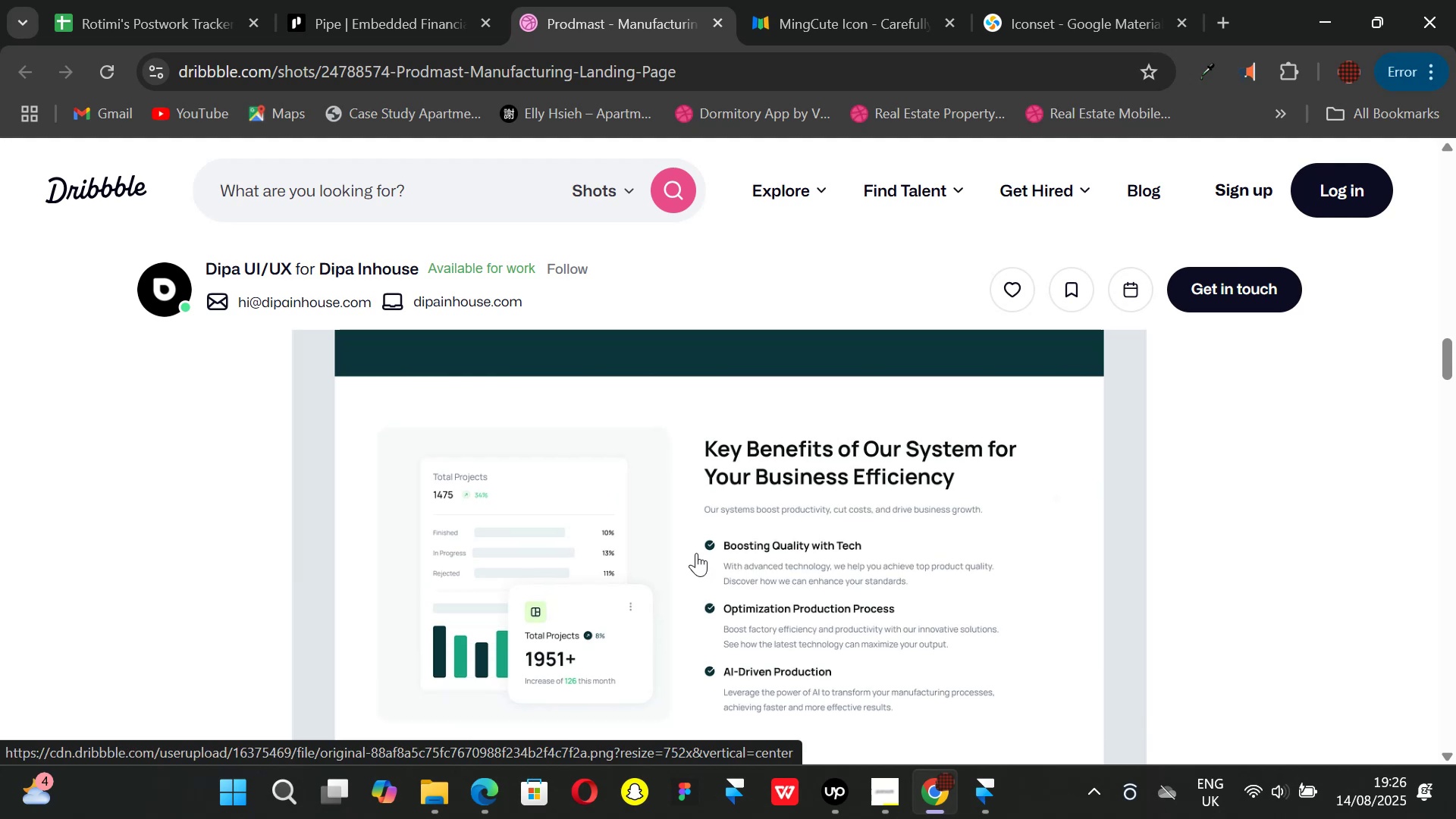 
scroll: coordinate [696, 553], scroll_direction: down, amount: 1.0
 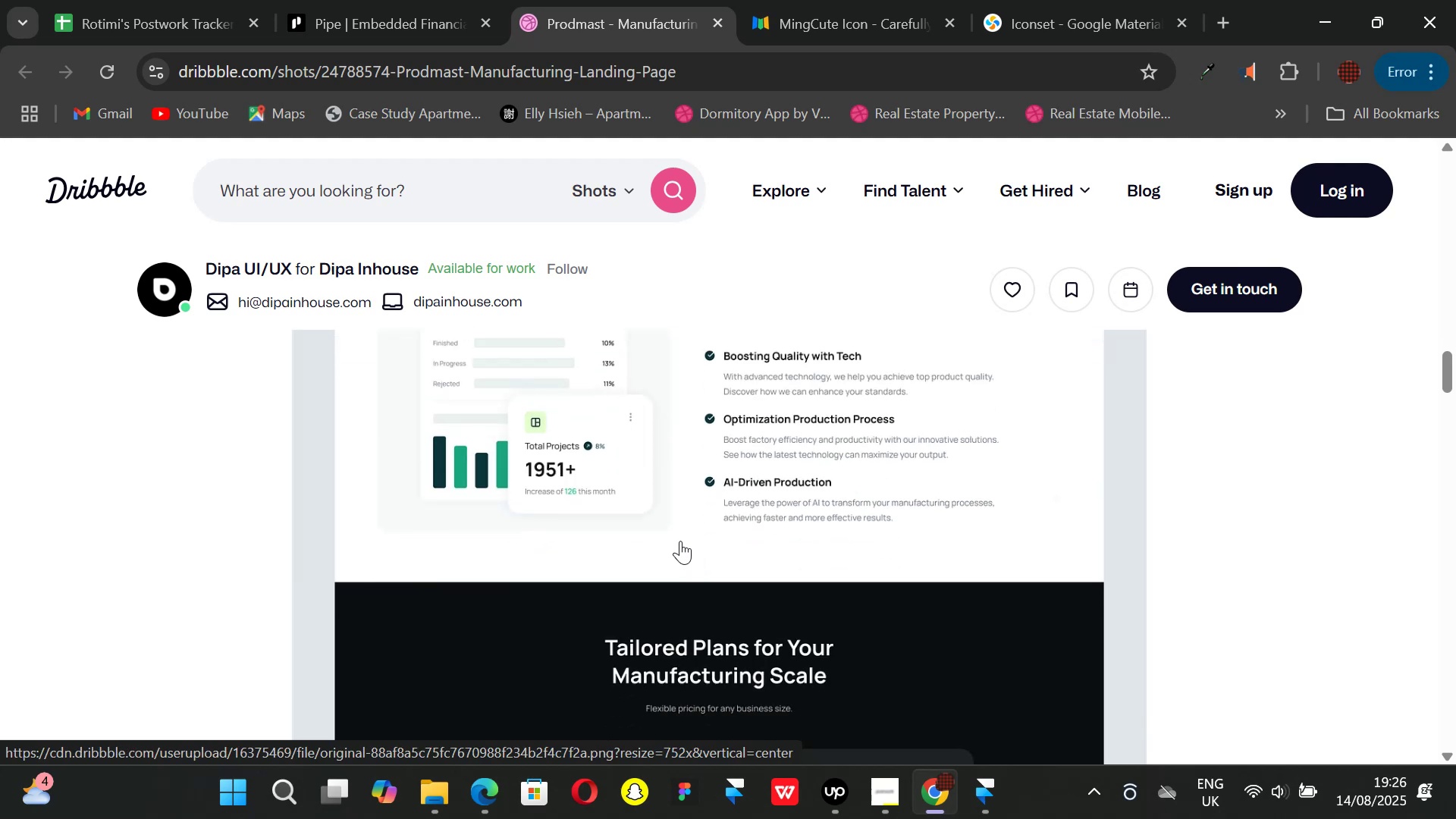 
scroll: coordinate [626, 506], scroll_direction: up, amount: 1.0
 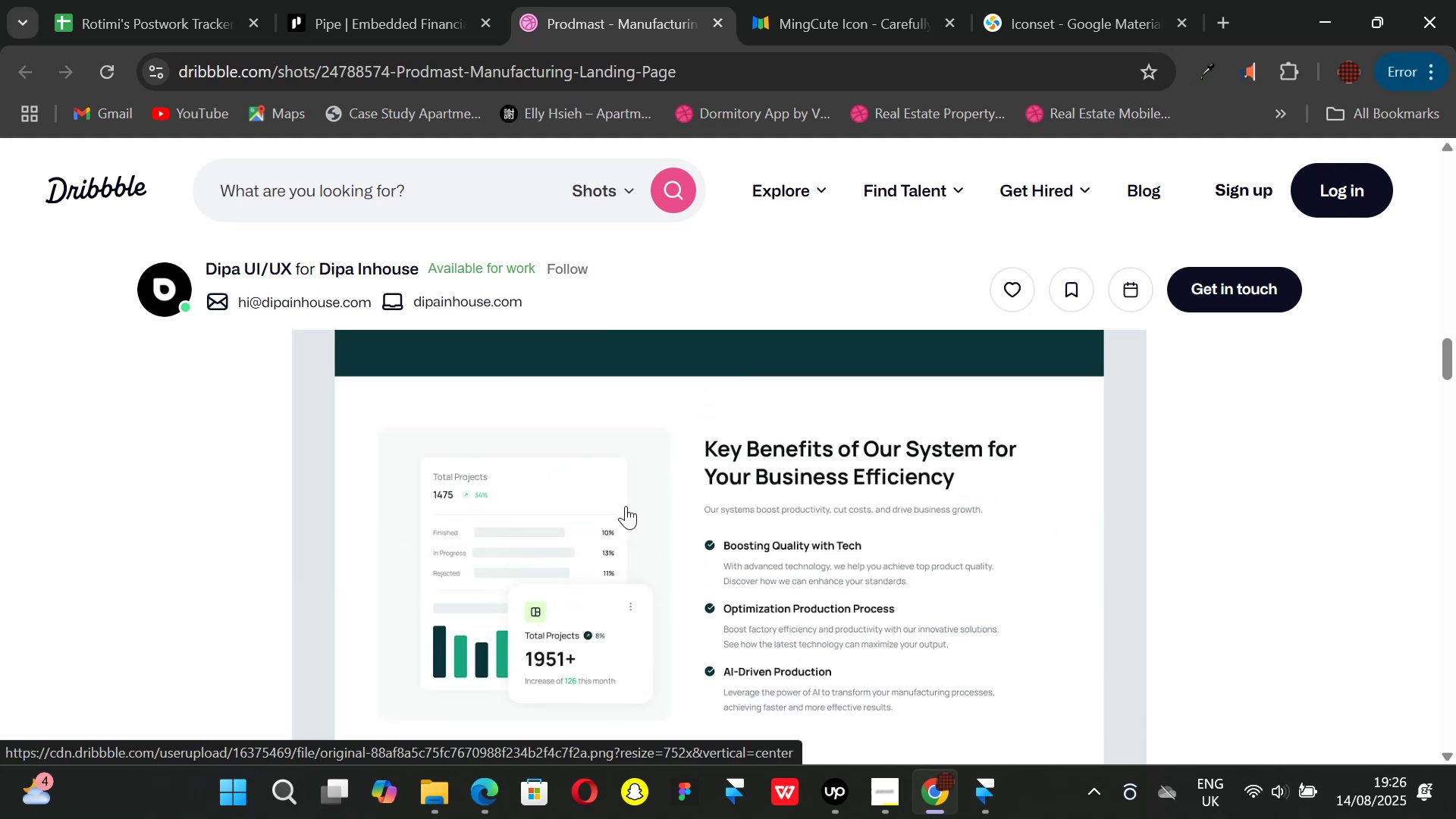 
scroll: coordinate [595, 511], scroll_direction: none, amount: 0.0
 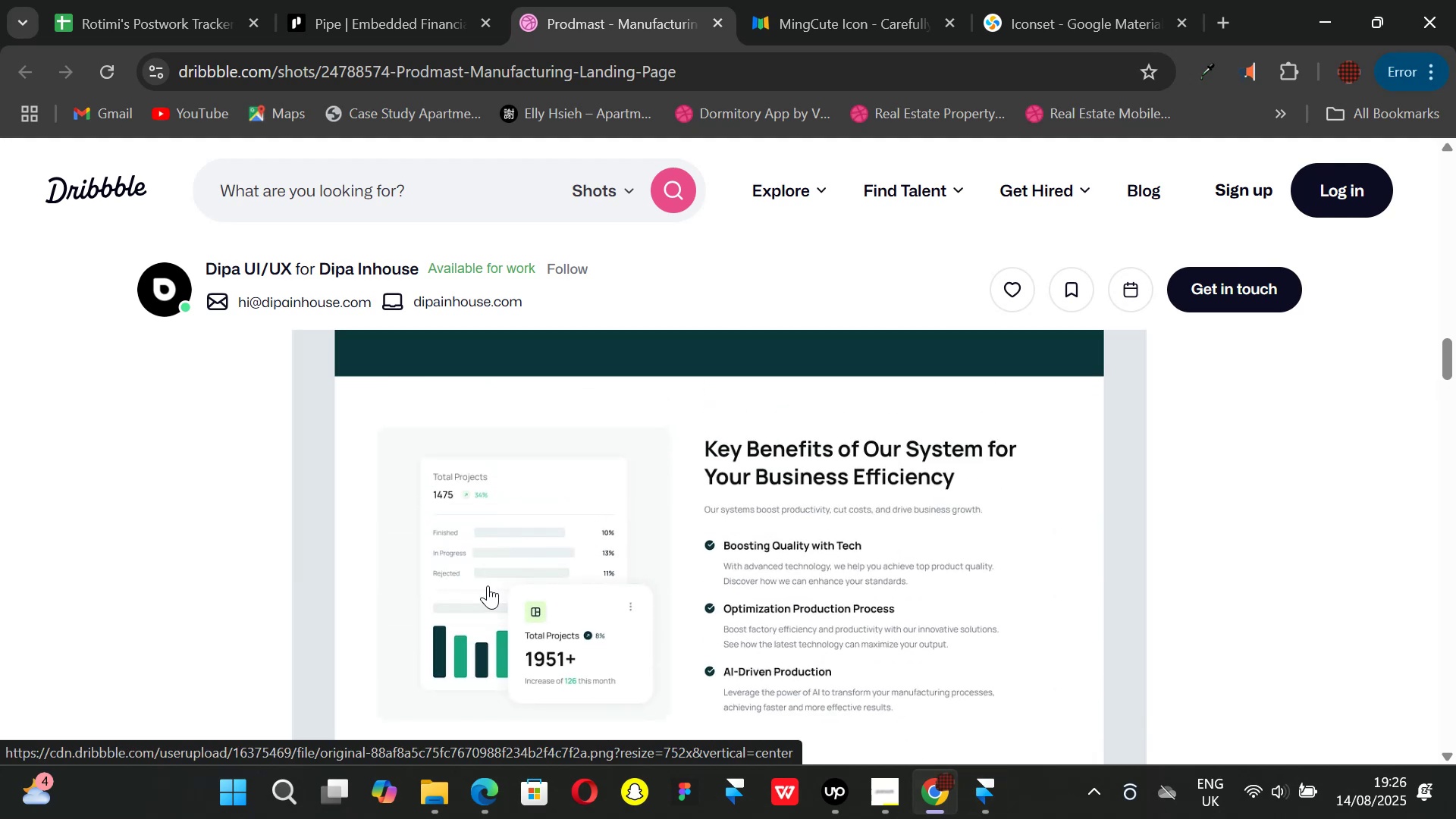 
left_click([493, 574])
 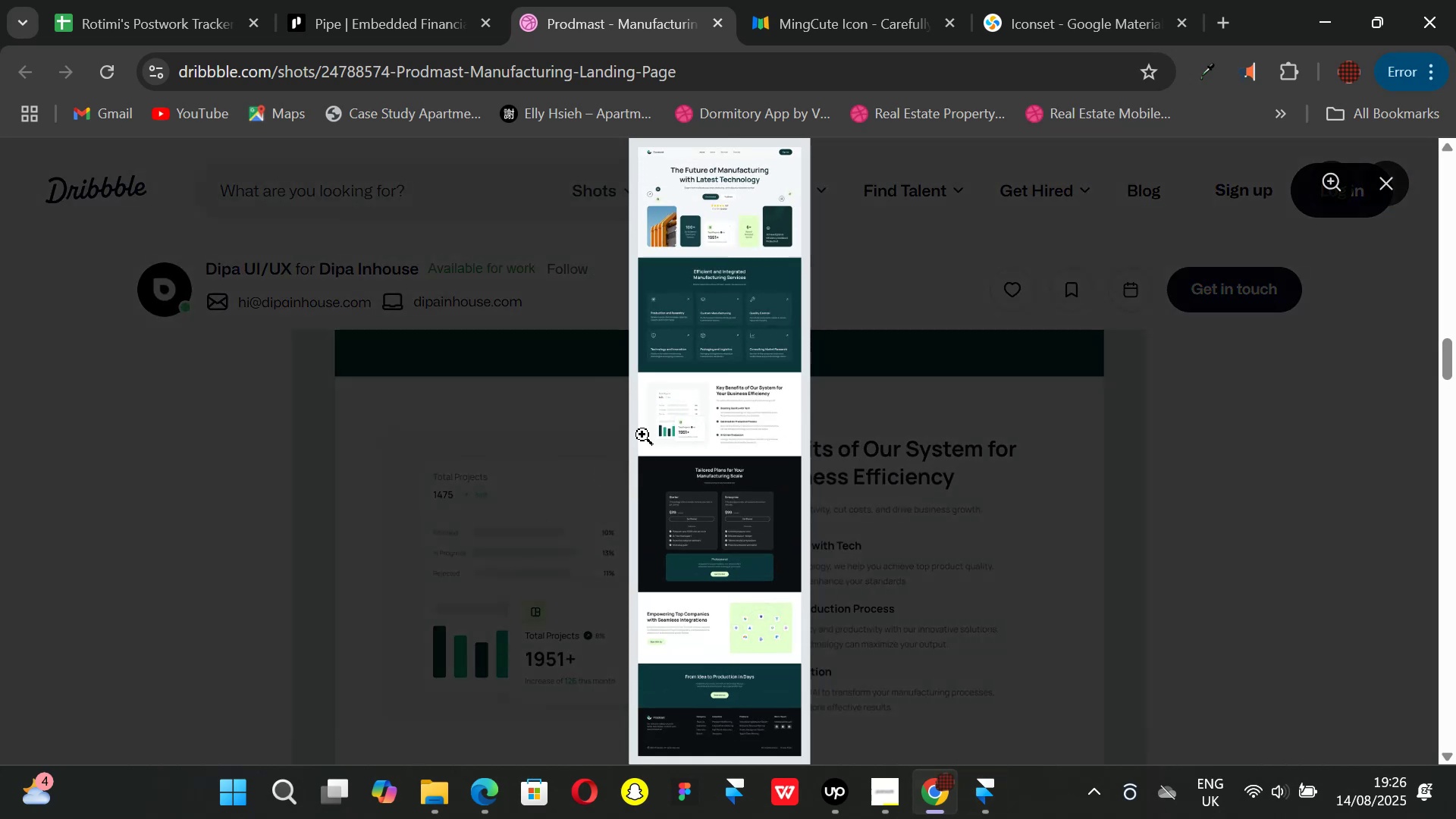 
left_click([659, 431])
 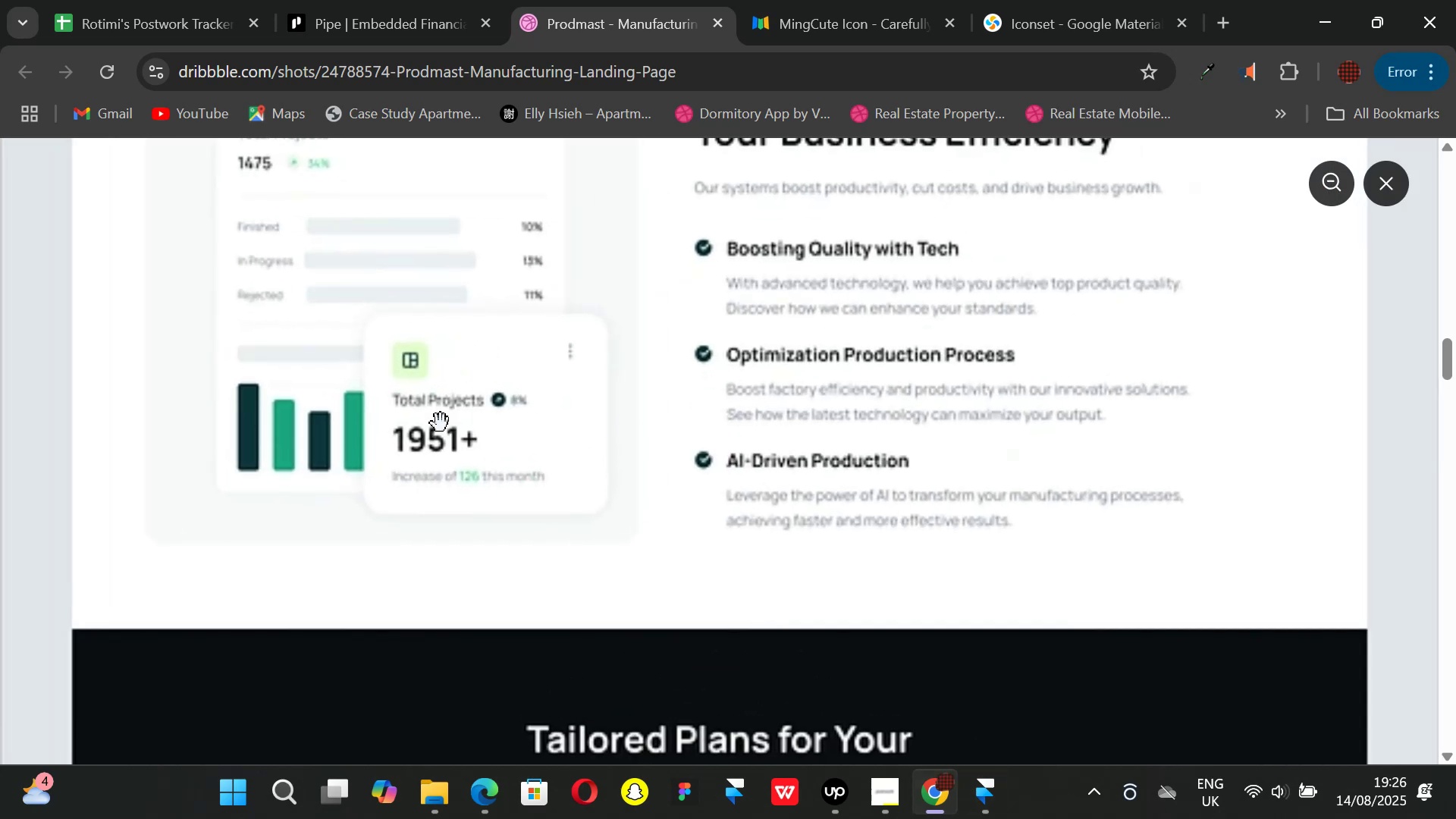 
scroll: coordinate [415, 434], scroll_direction: up, amount: 1.0
 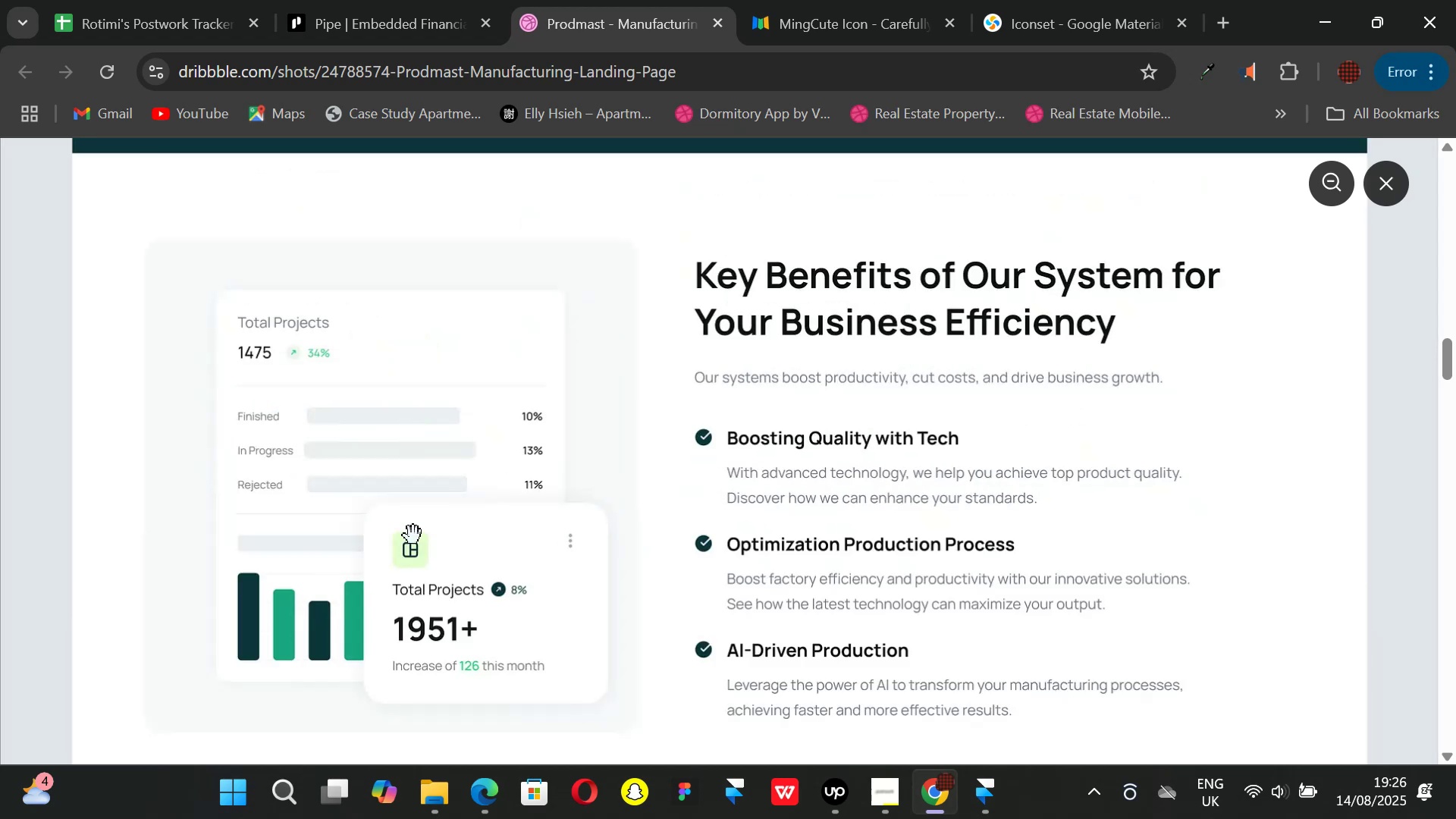 
mouse_move([990, 783])
 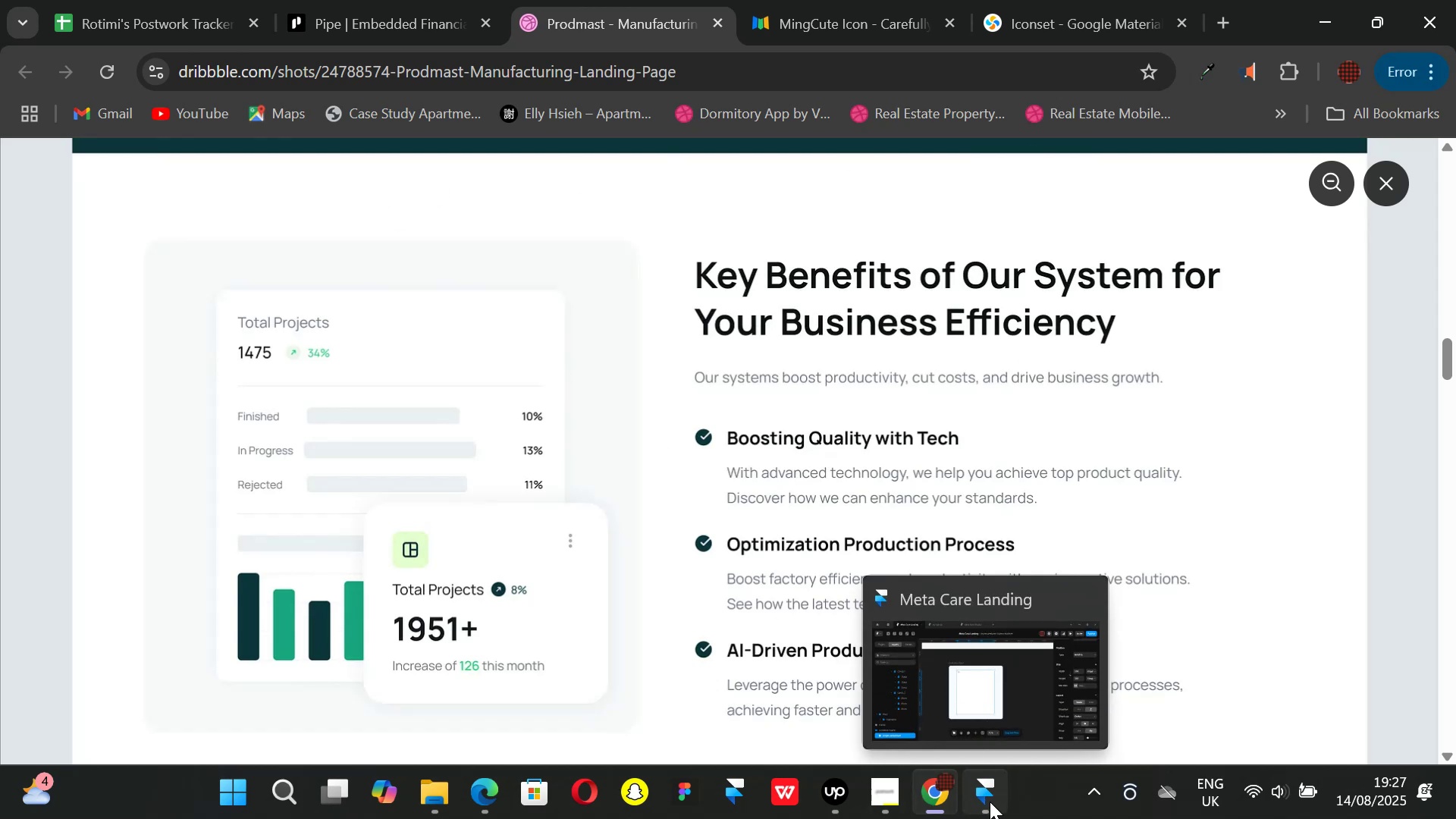 
left_click([990, 802])
 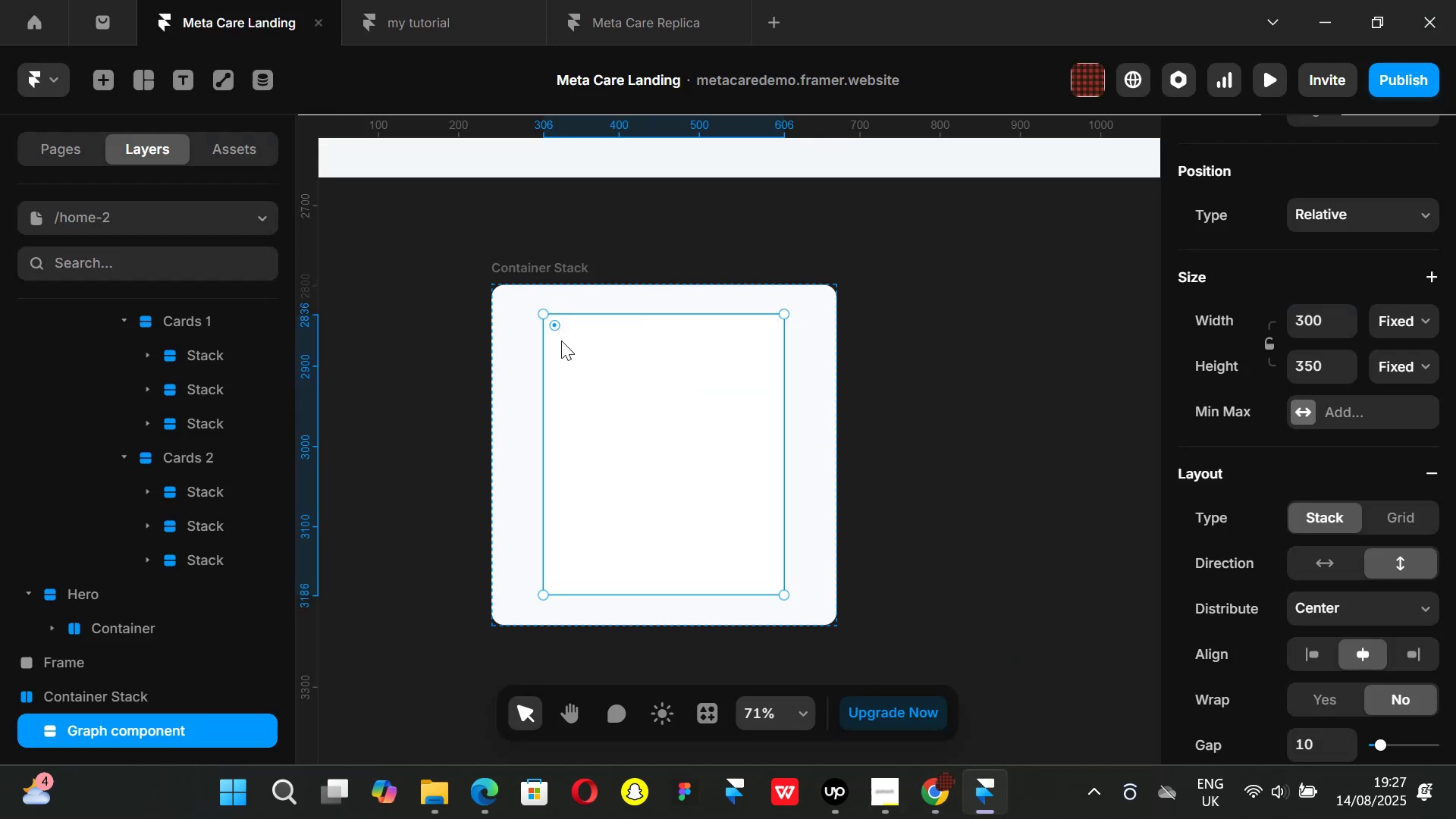 
hold_key(key=ControlLeft, duration=1.31)
scroll: coordinate [568, 351], scroll_direction: up, amount: 3.0
 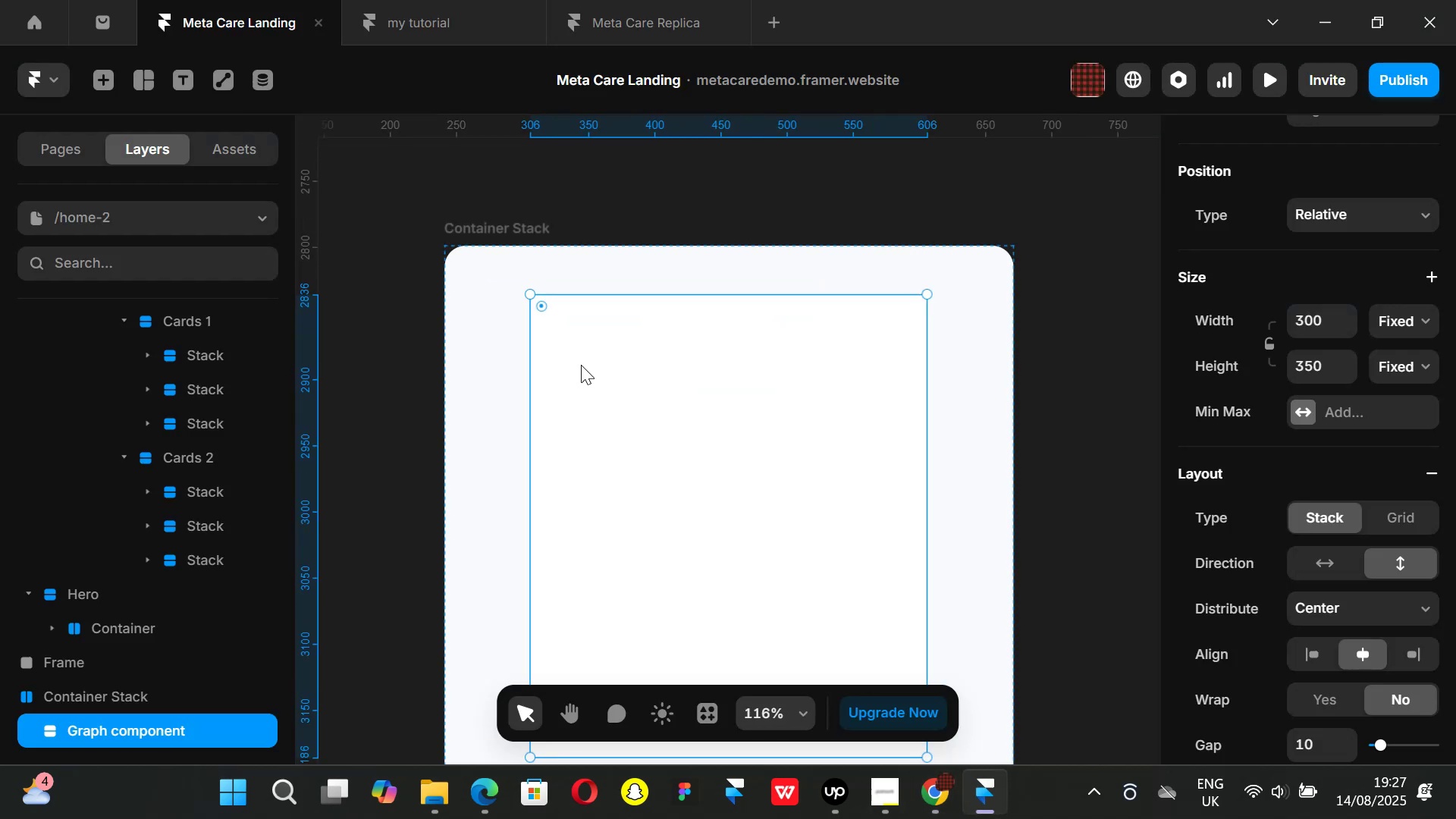 
key(T)
 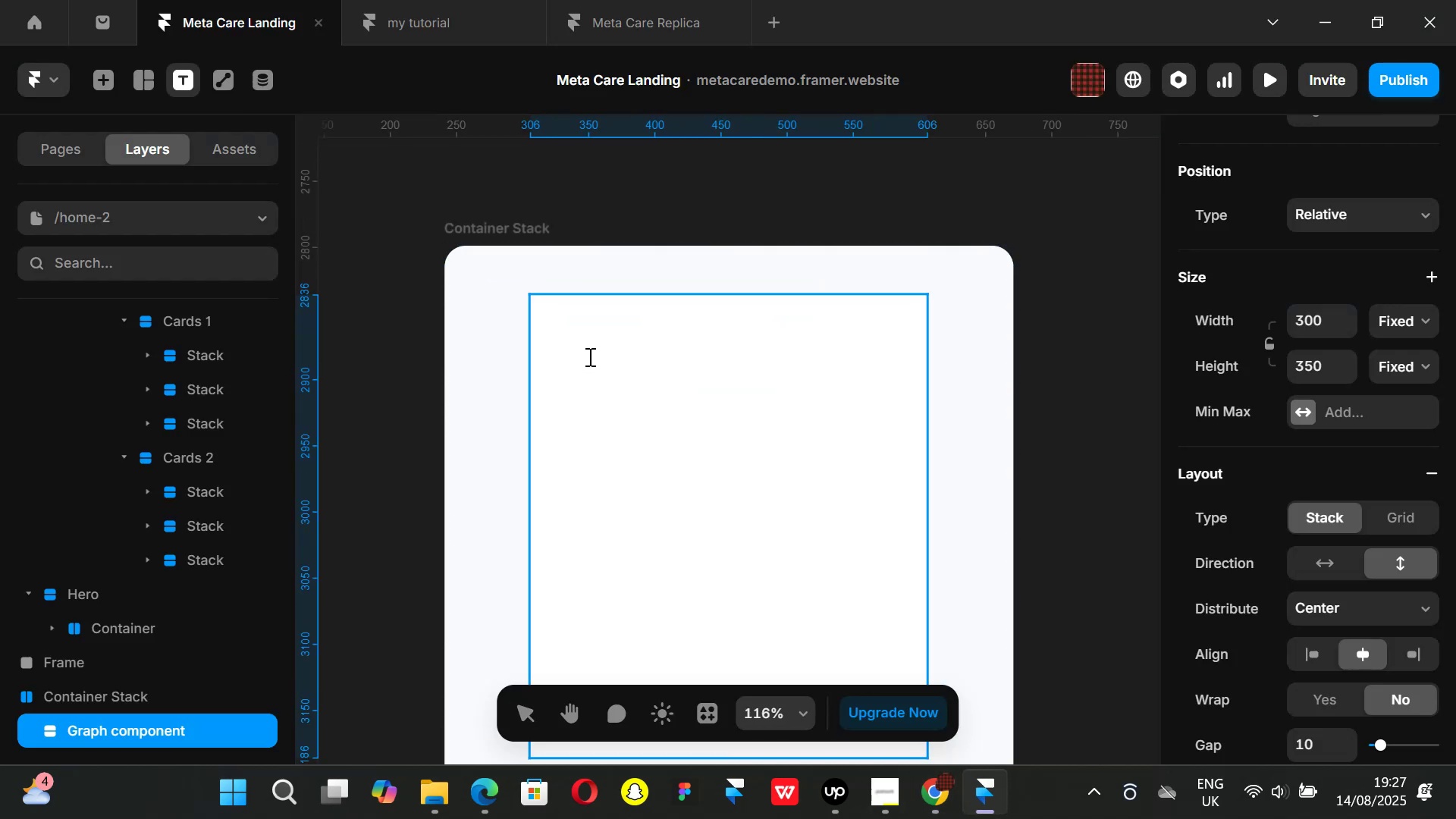 
left_click([588, 356])
 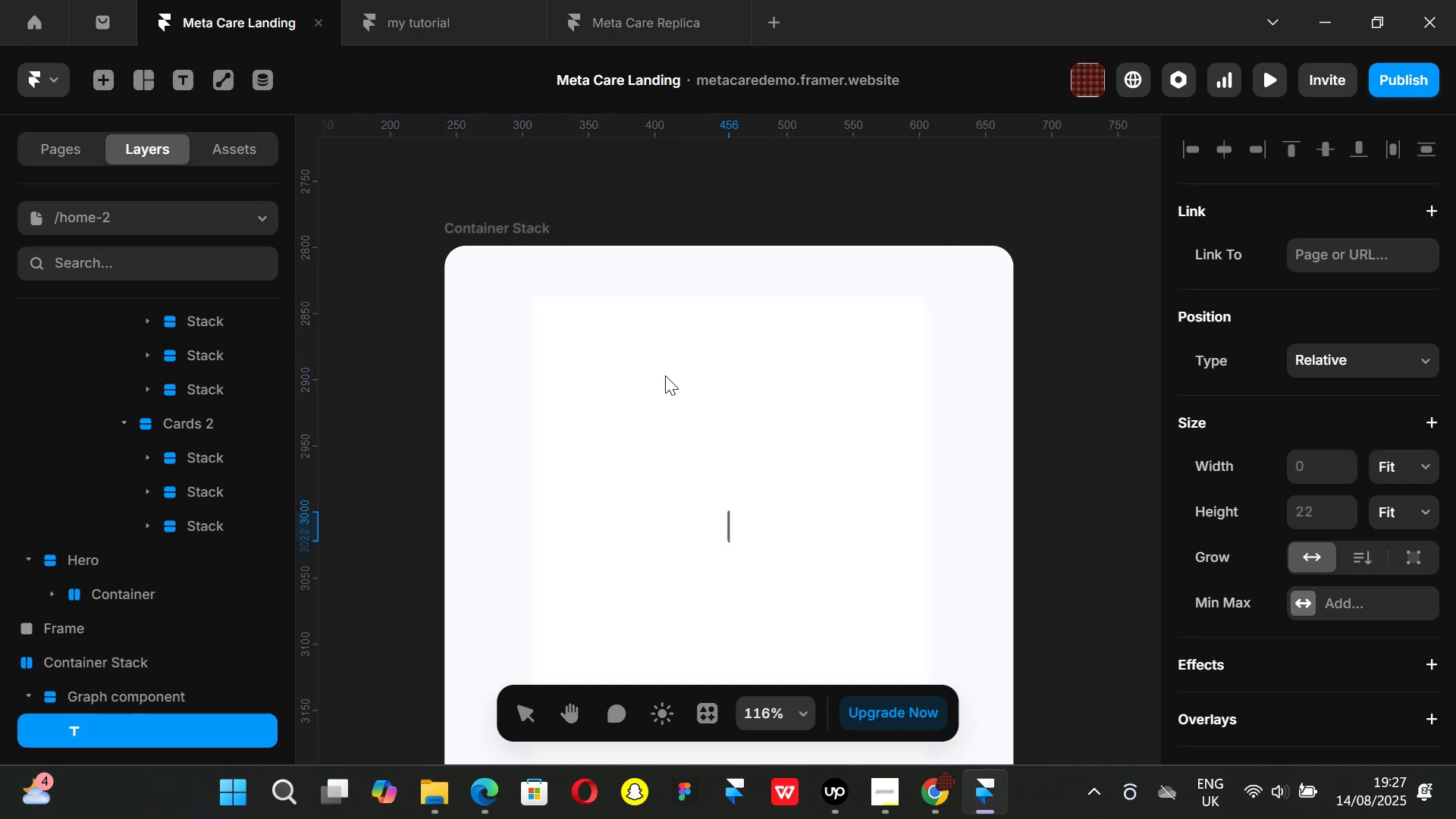 
type(Total Projects)
 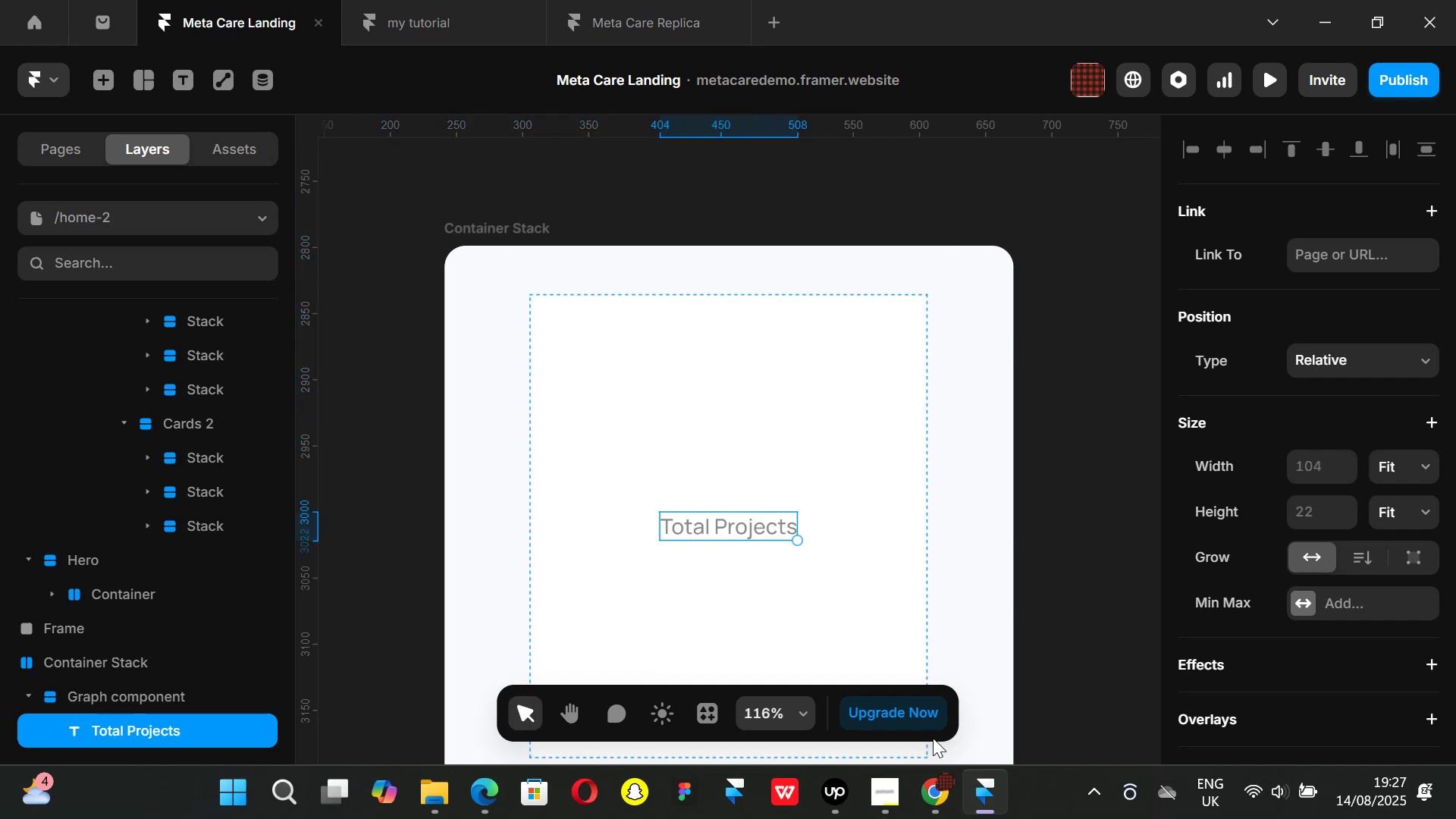 
left_click([843, 480])
 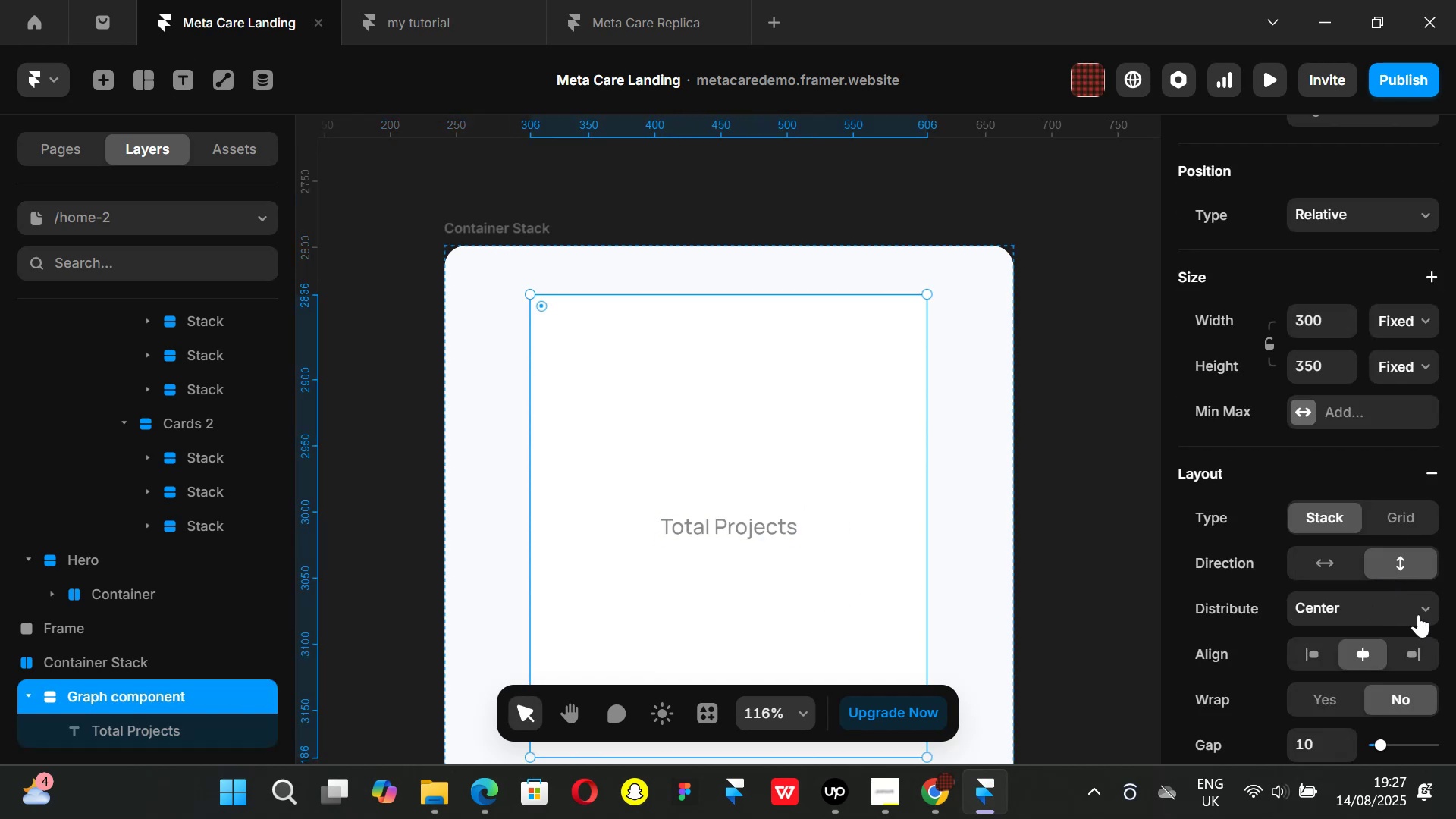 
left_click([1426, 616])
 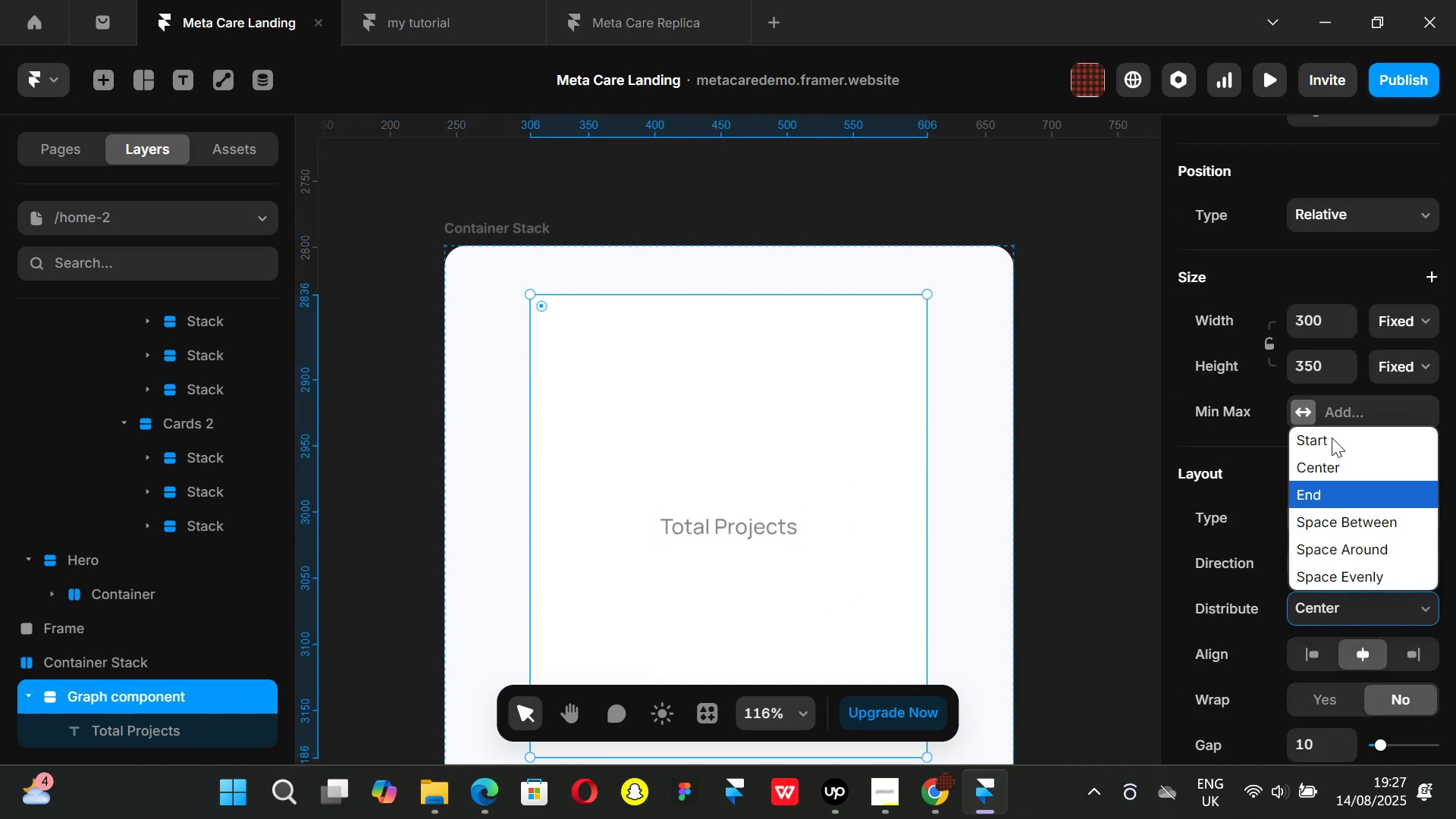 
left_click([1332, 438])
 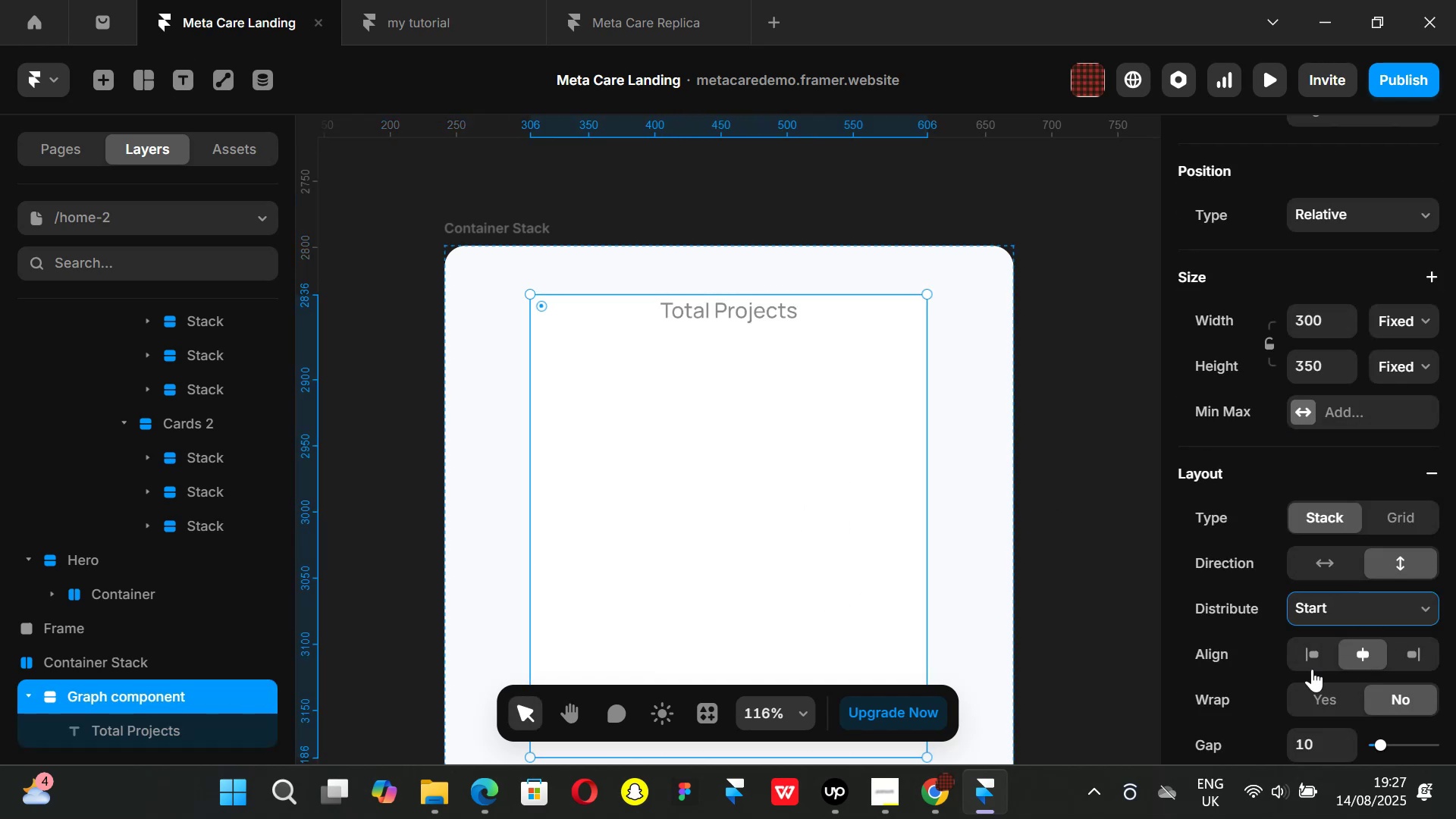 
left_click([1316, 659])
 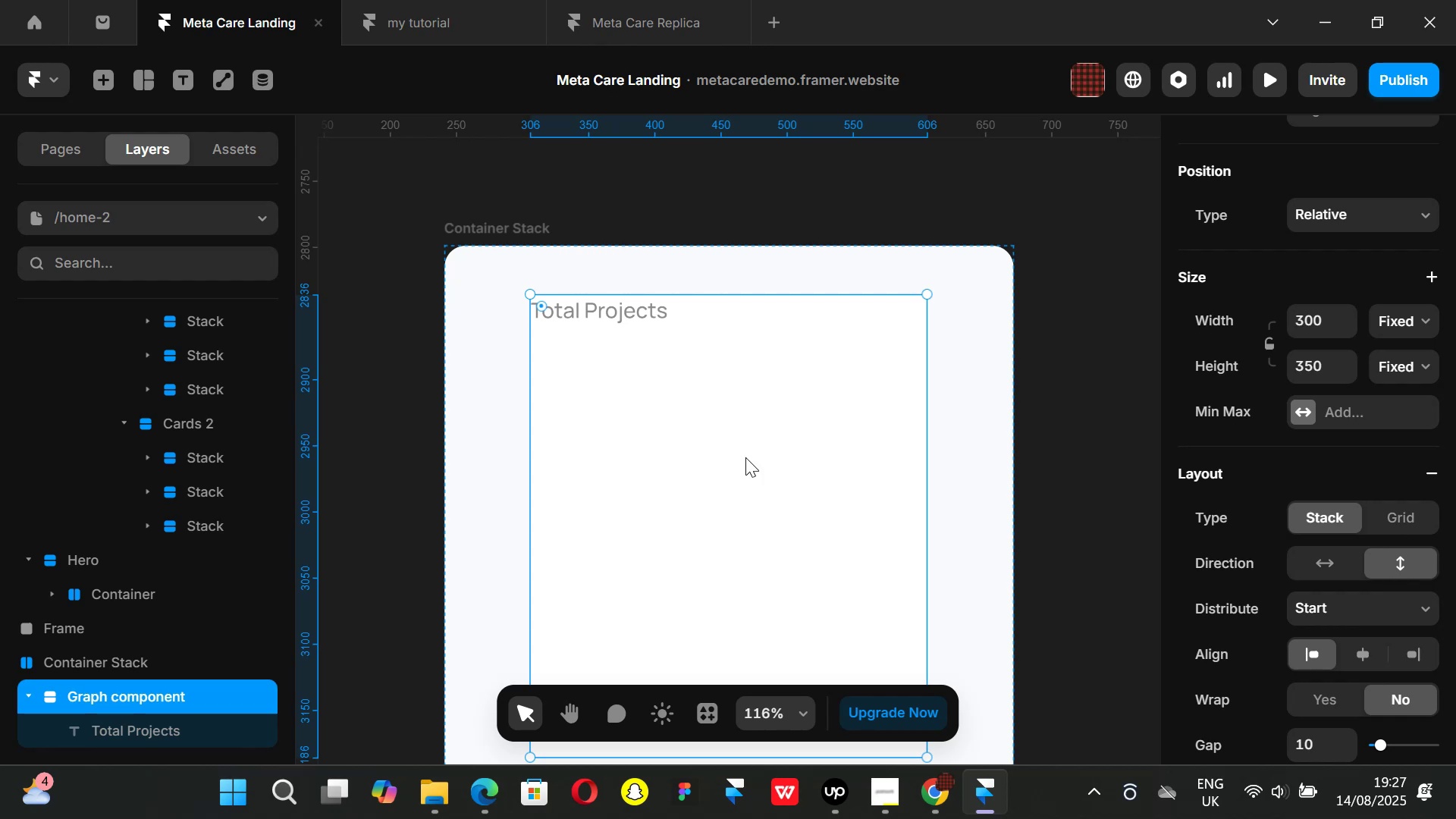 
left_click([745, 457])
 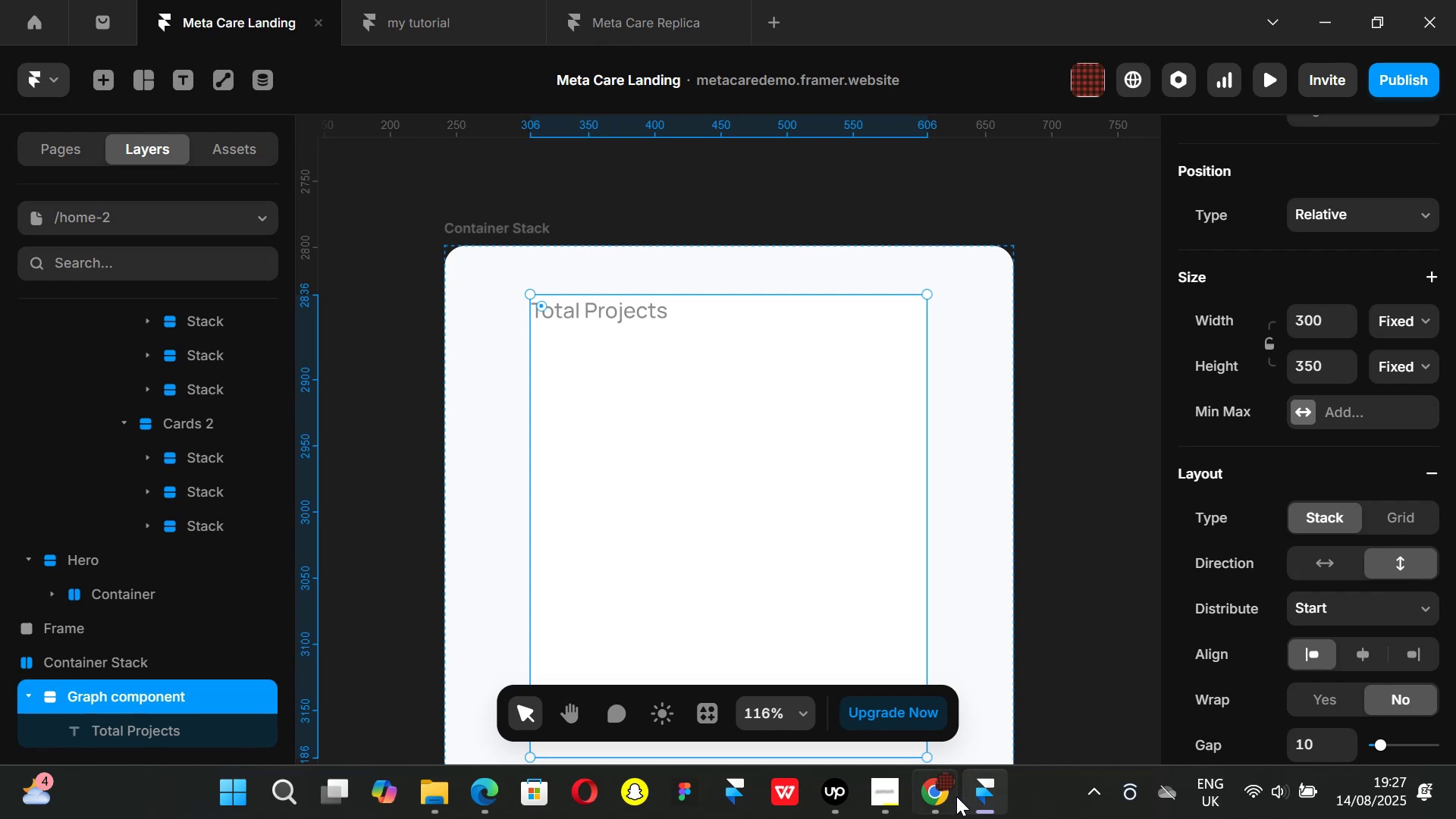 
left_click([956, 796])
 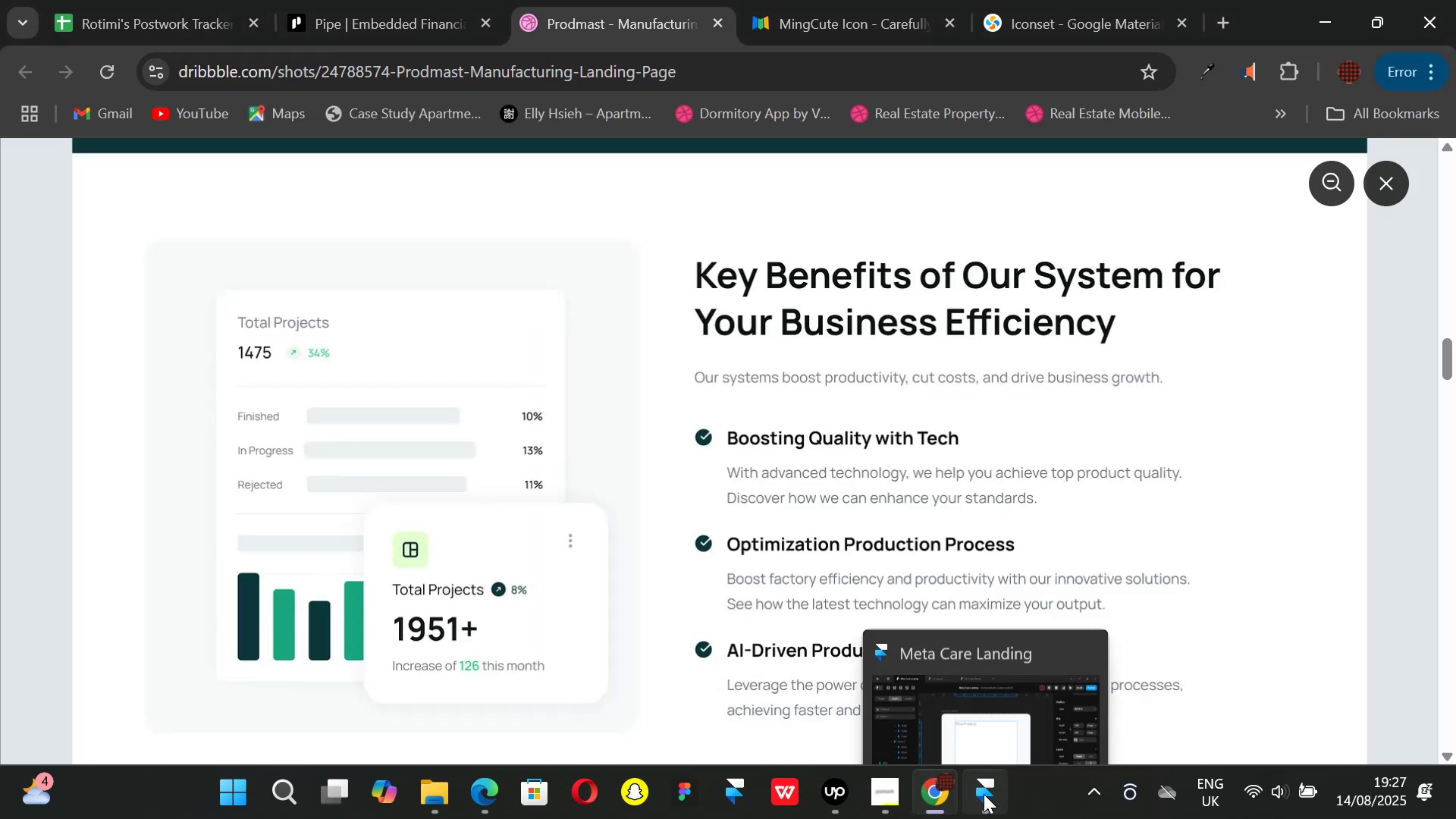 
left_click([984, 794])
 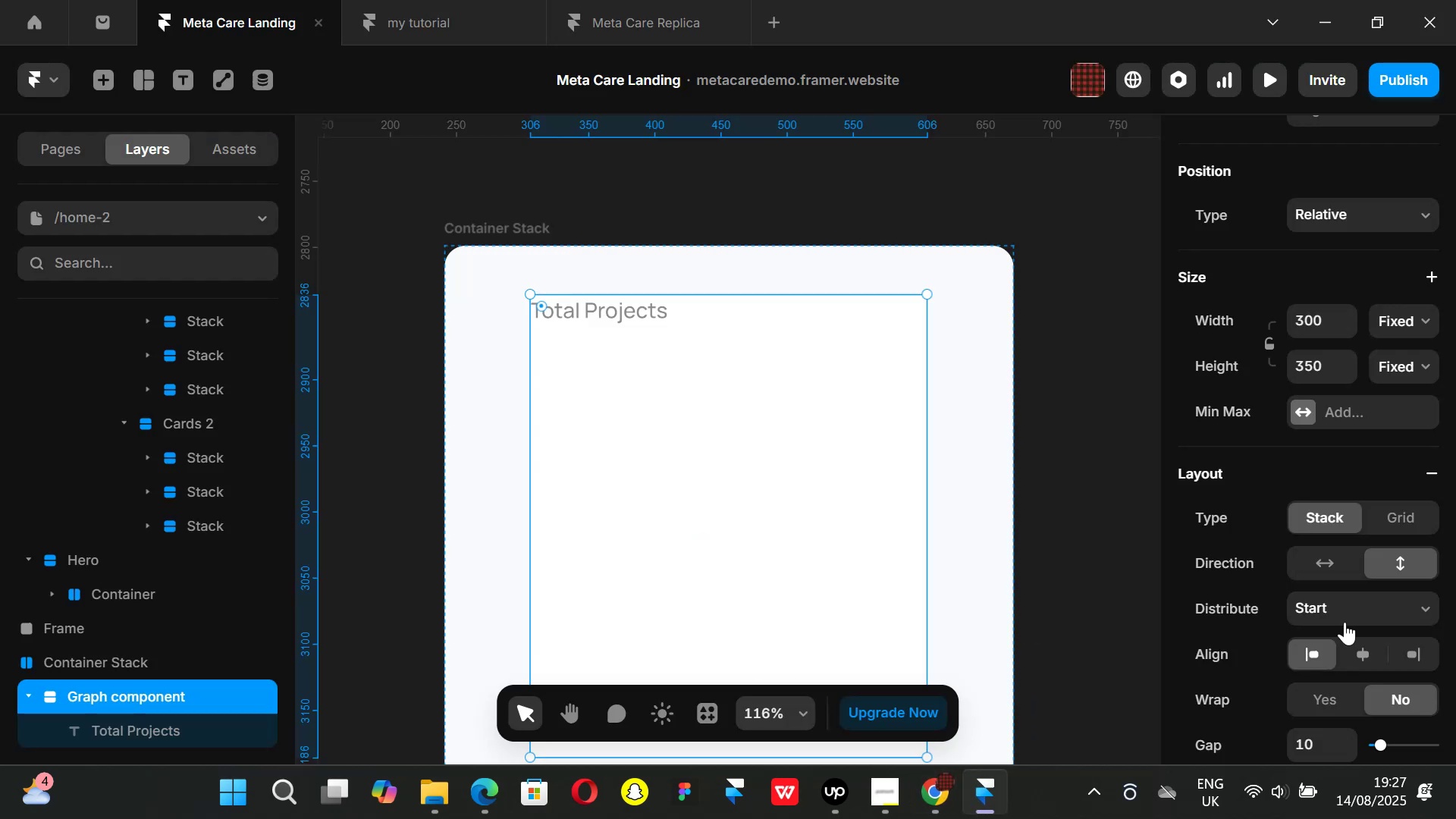 
scroll: coordinate [1345, 622], scroll_direction: down, amount: 1.0
 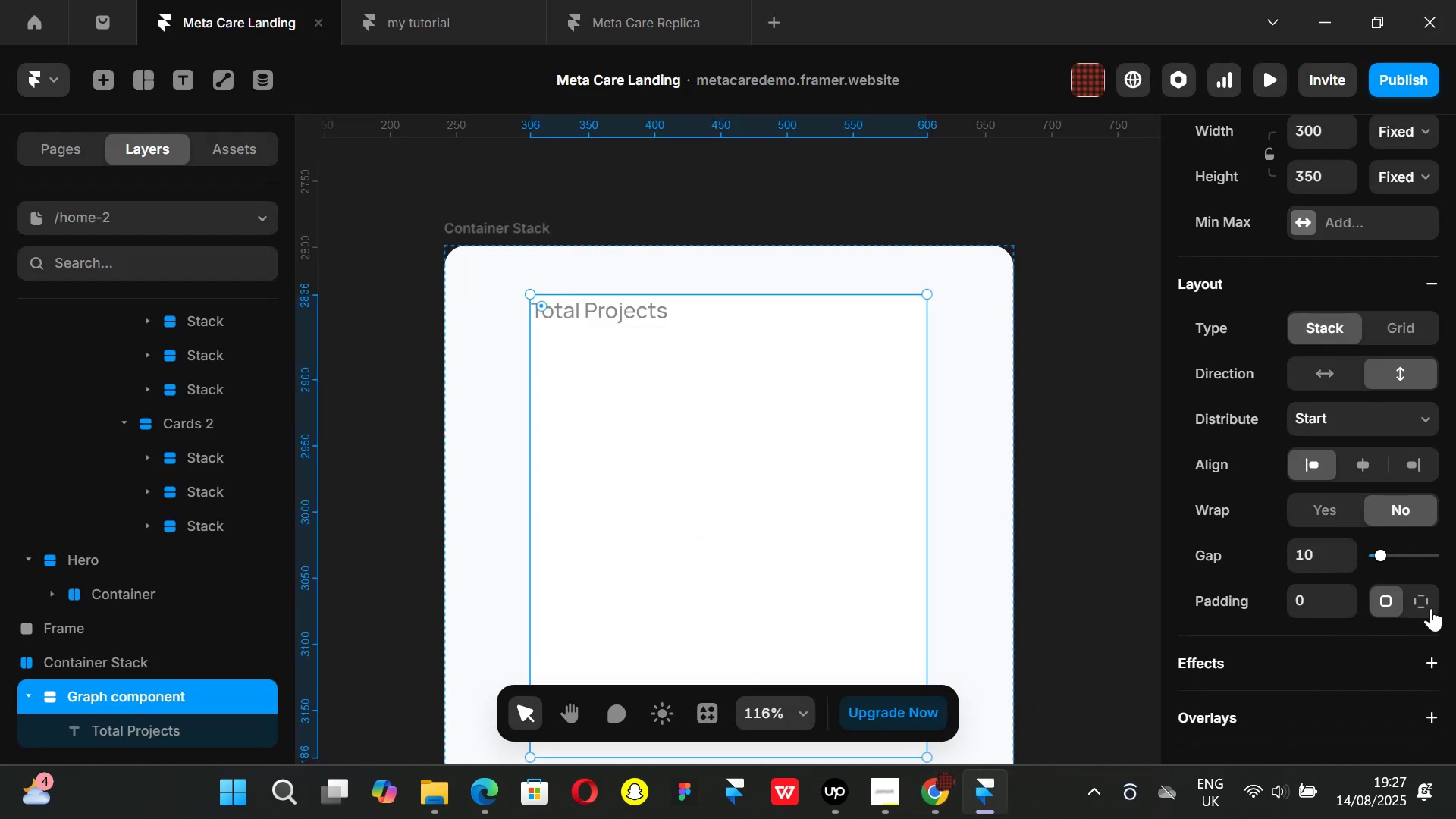 
left_click([1427, 604])
 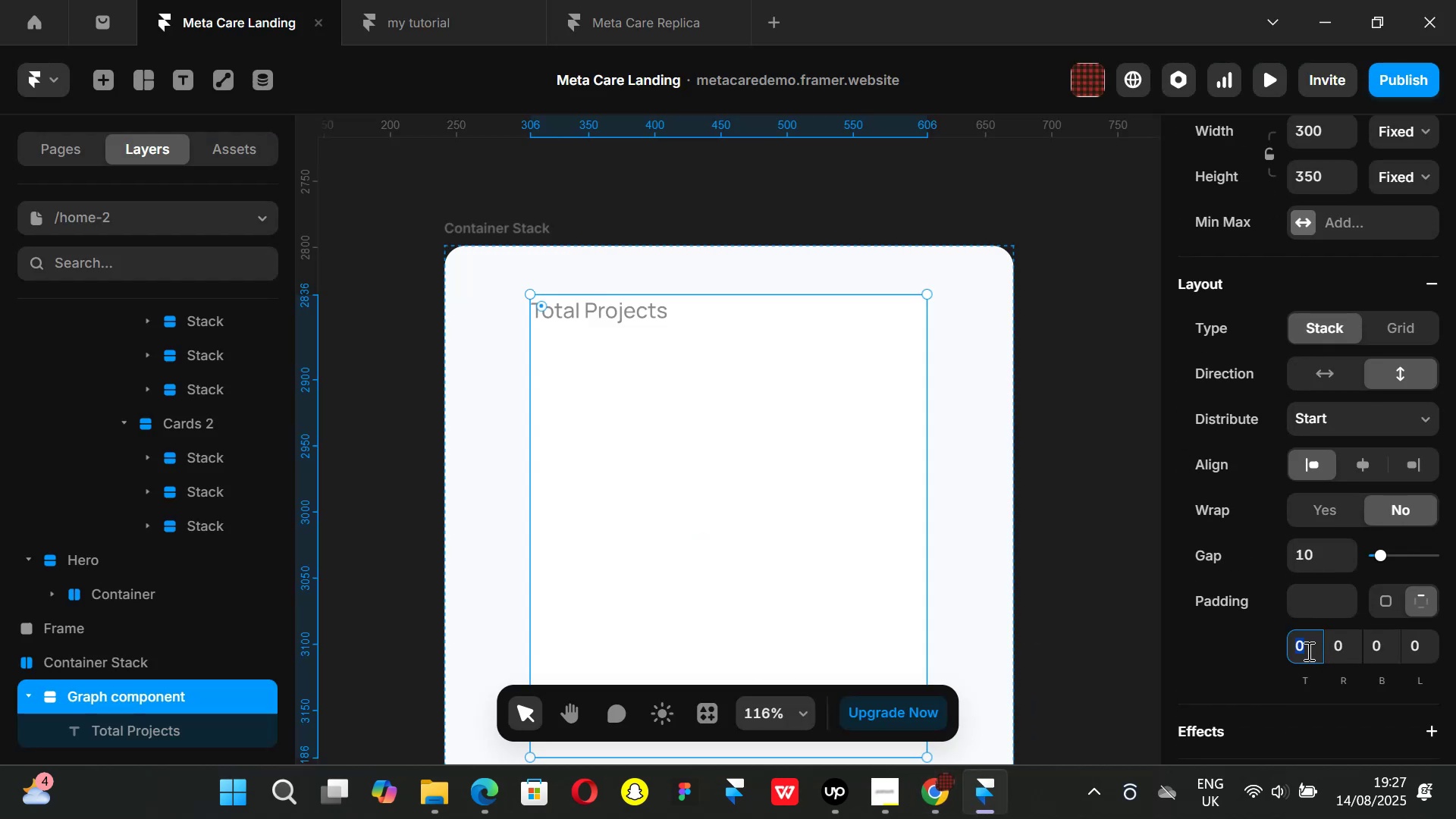 
type(24)
 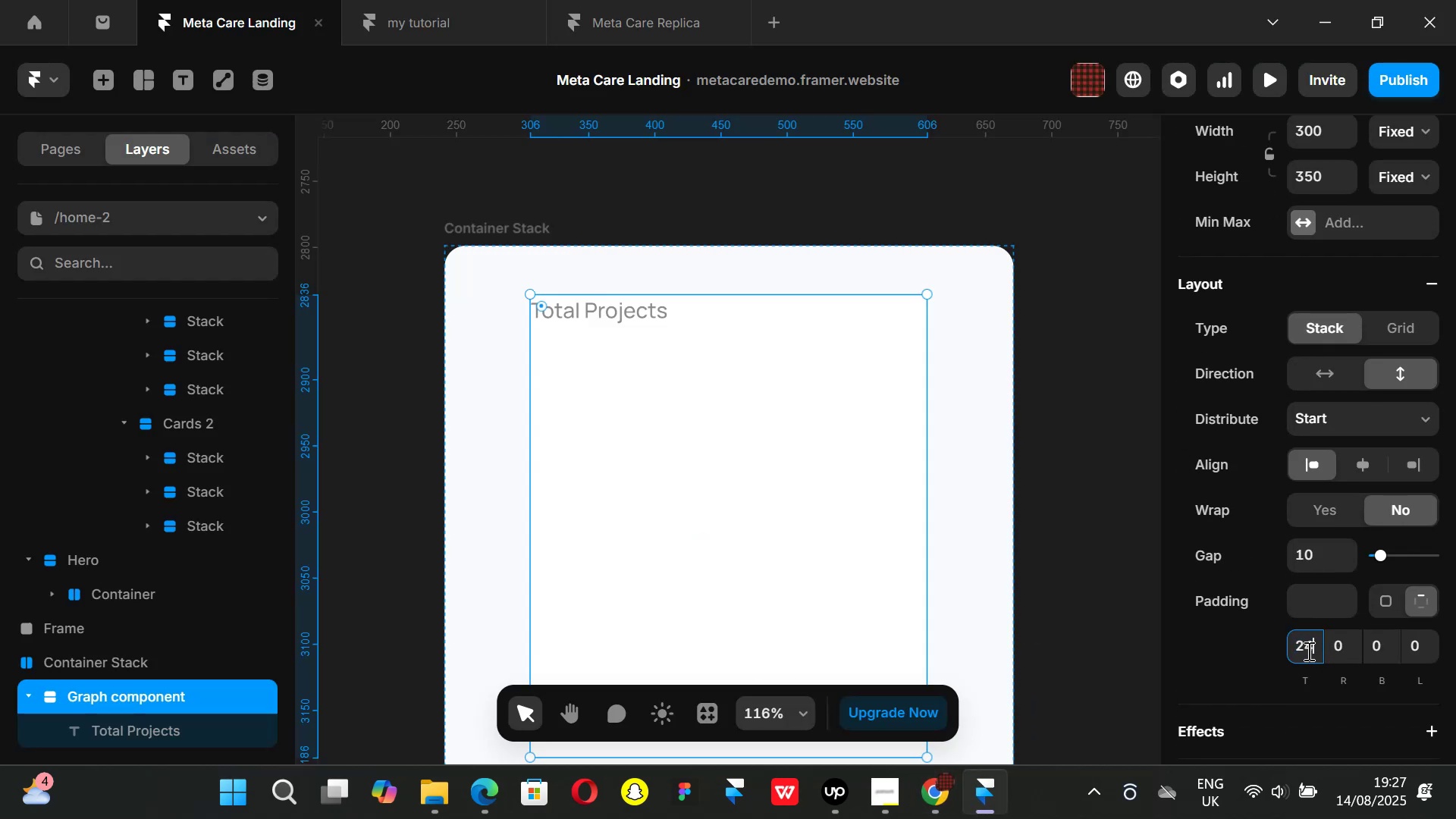 
key(Enter)
 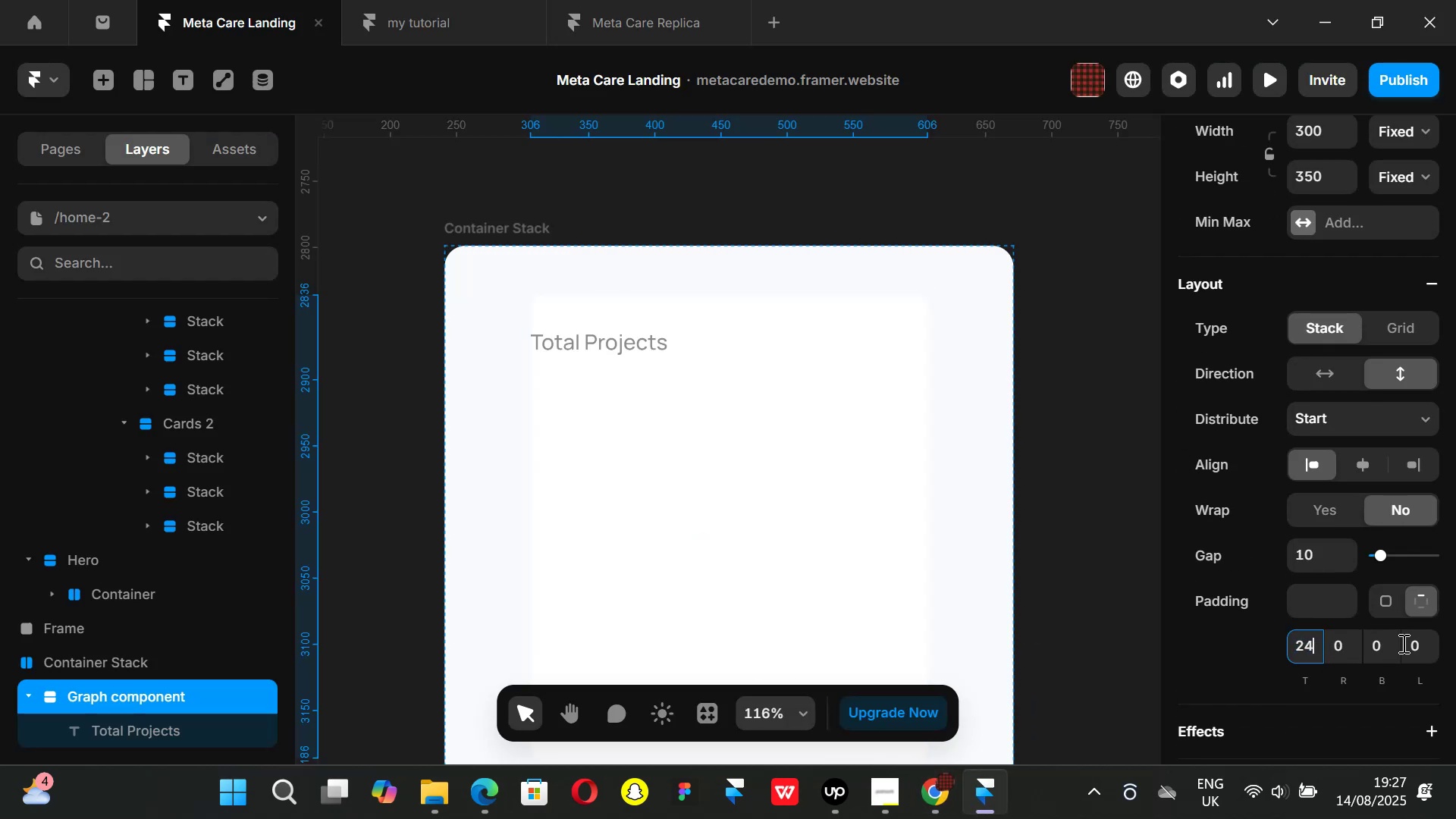 
left_click([1422, 643])
 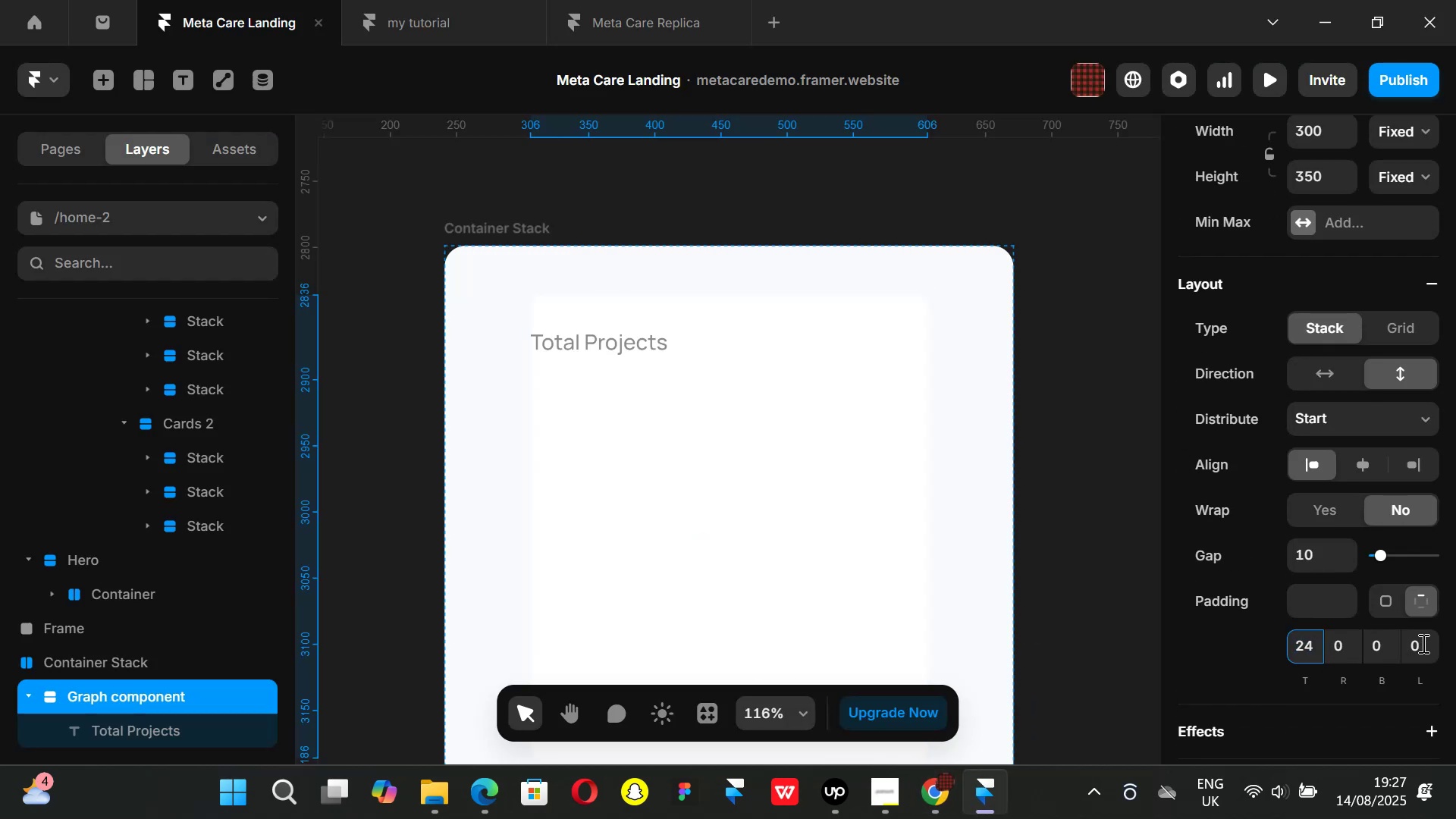 
type(24)
 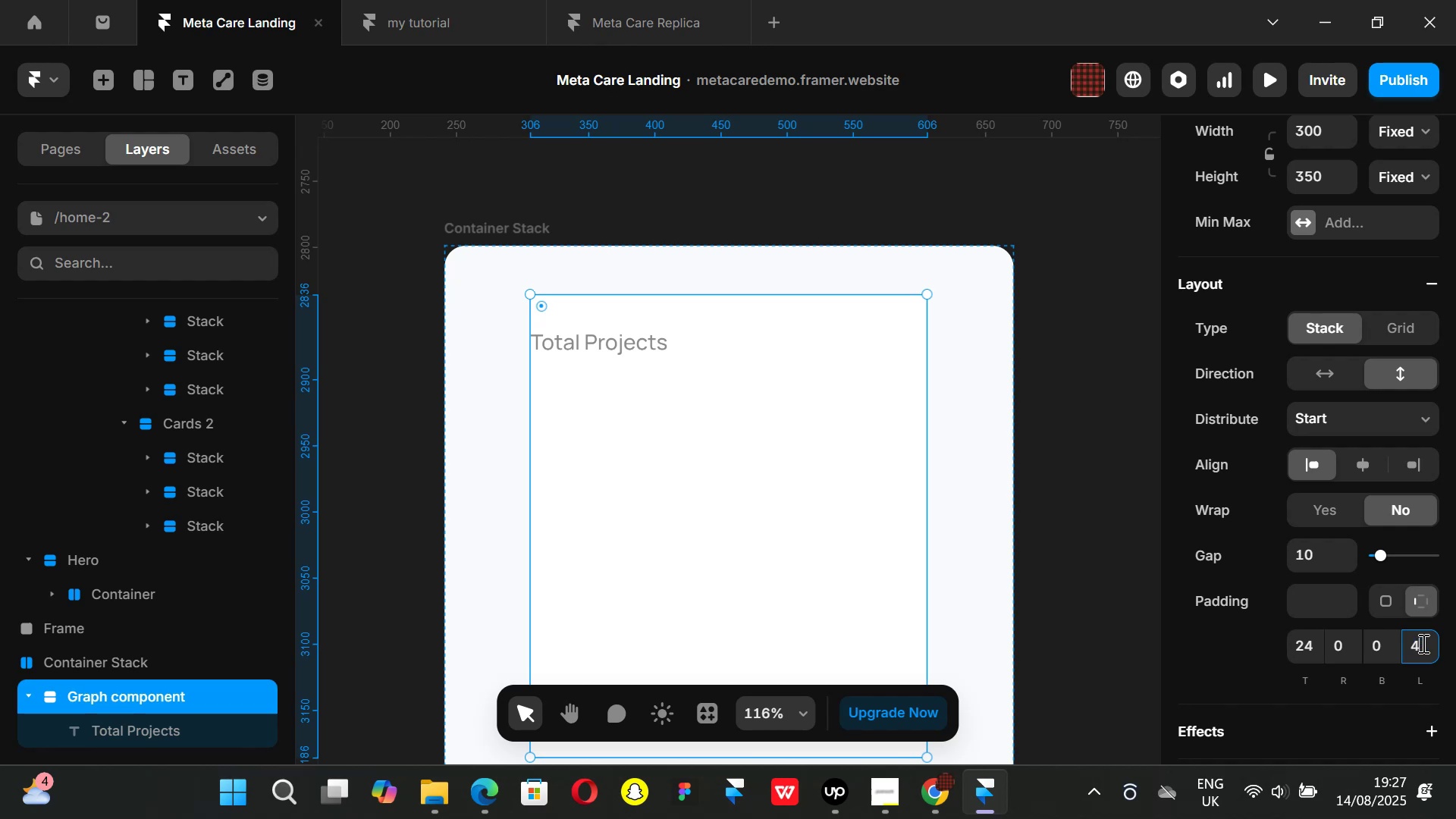 
key(Enter)
 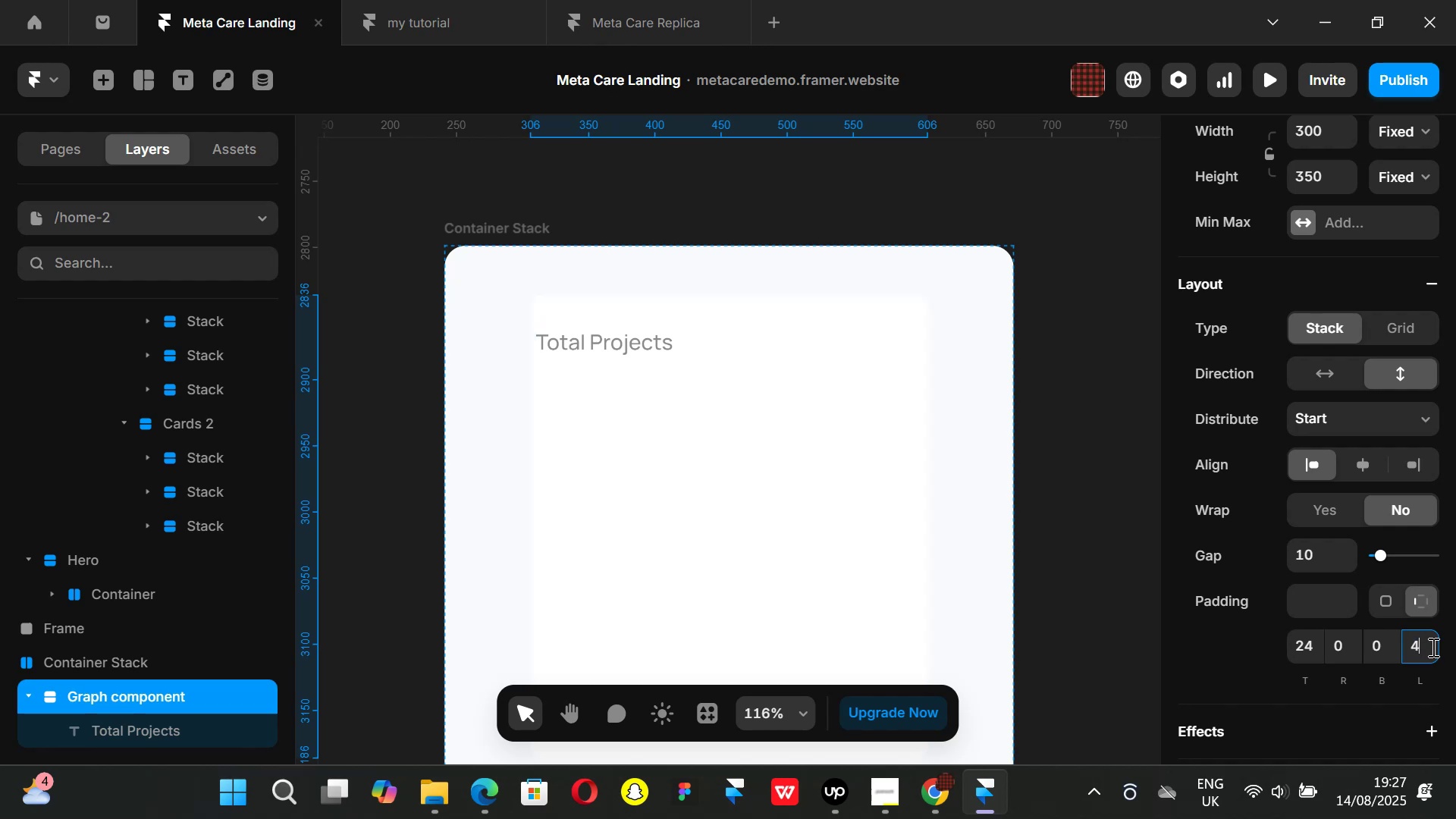 
key(Backspace)
type(24)
 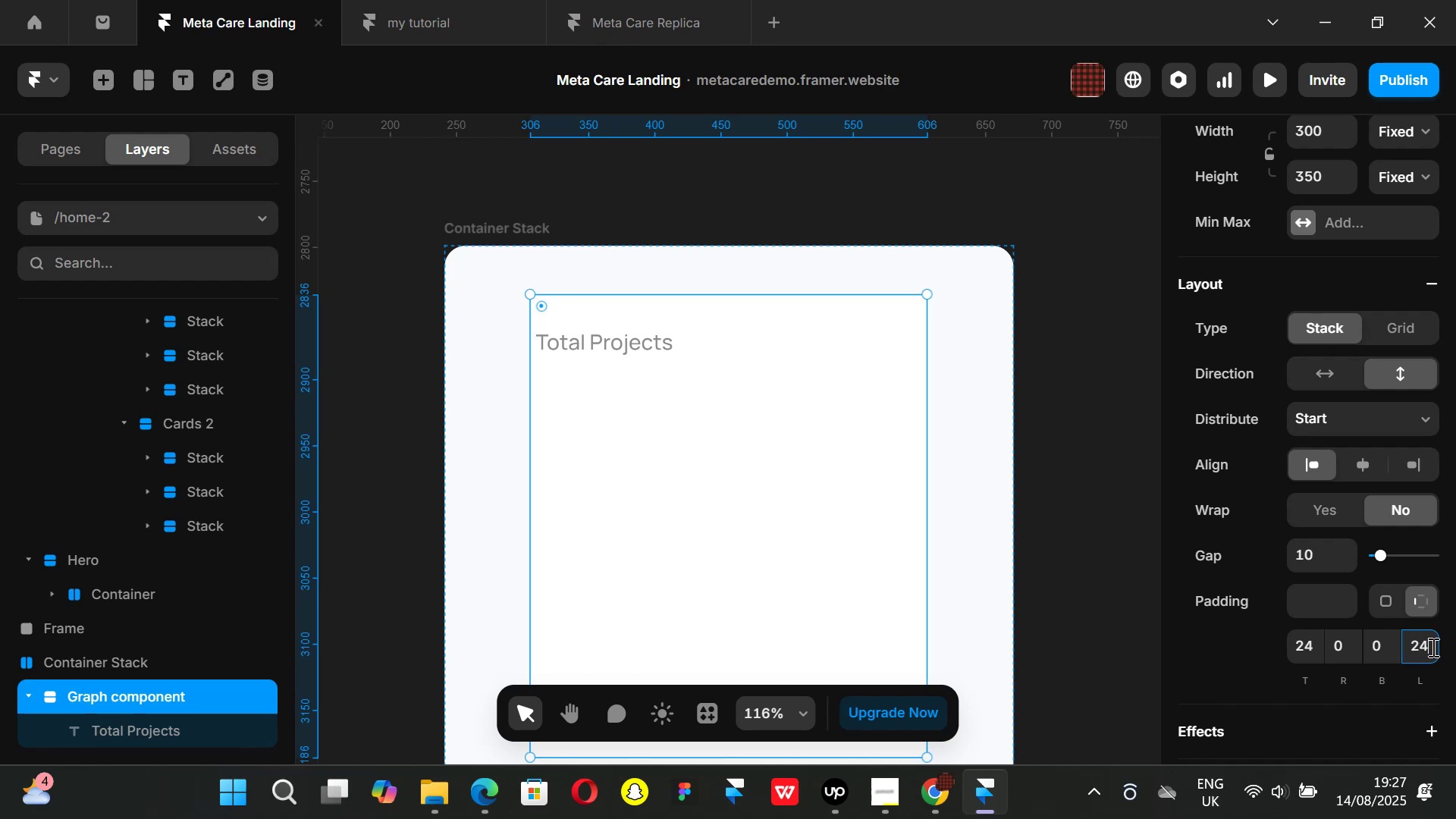 
key(Enter)
 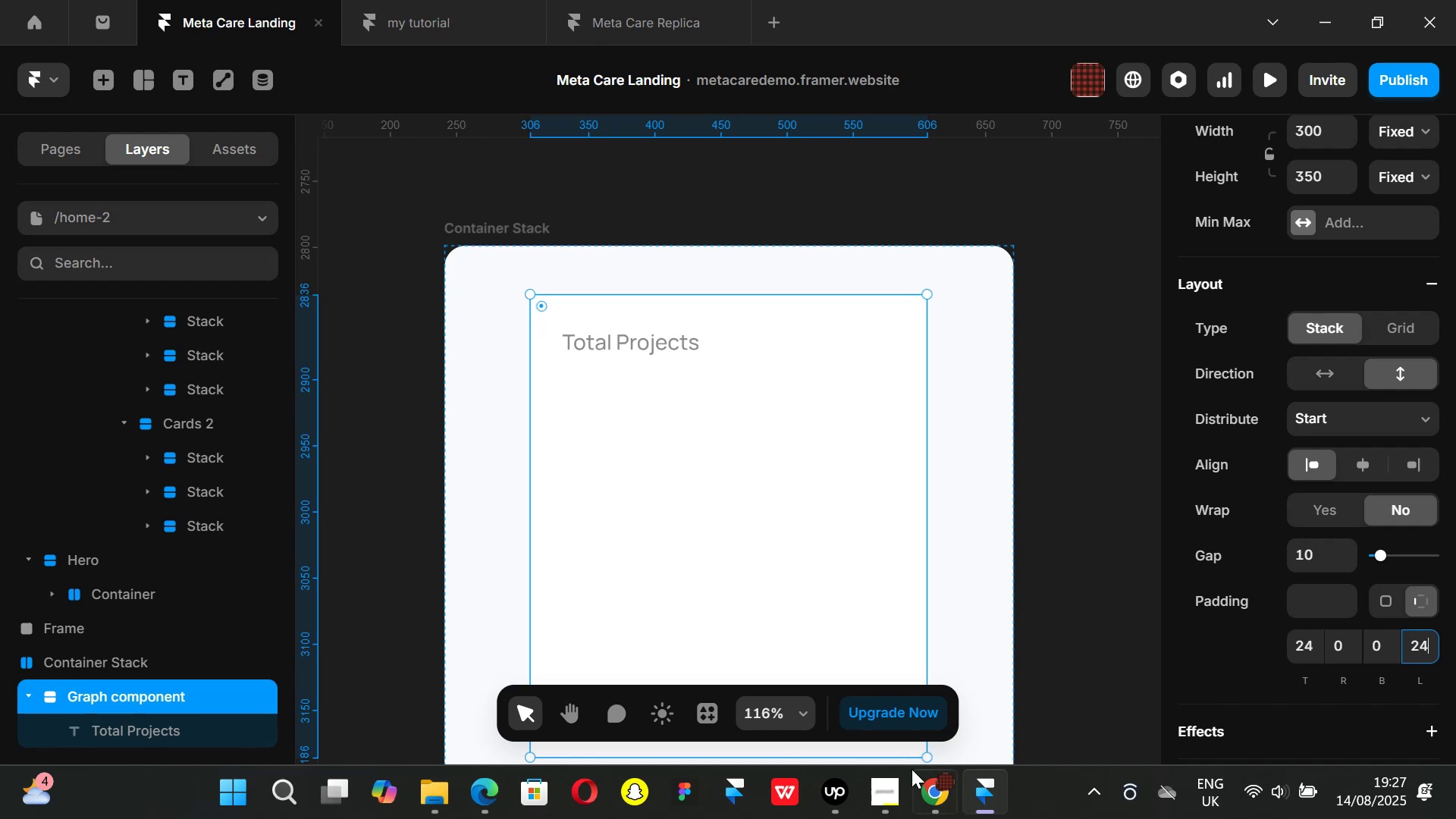 
left_click([928, 780])
 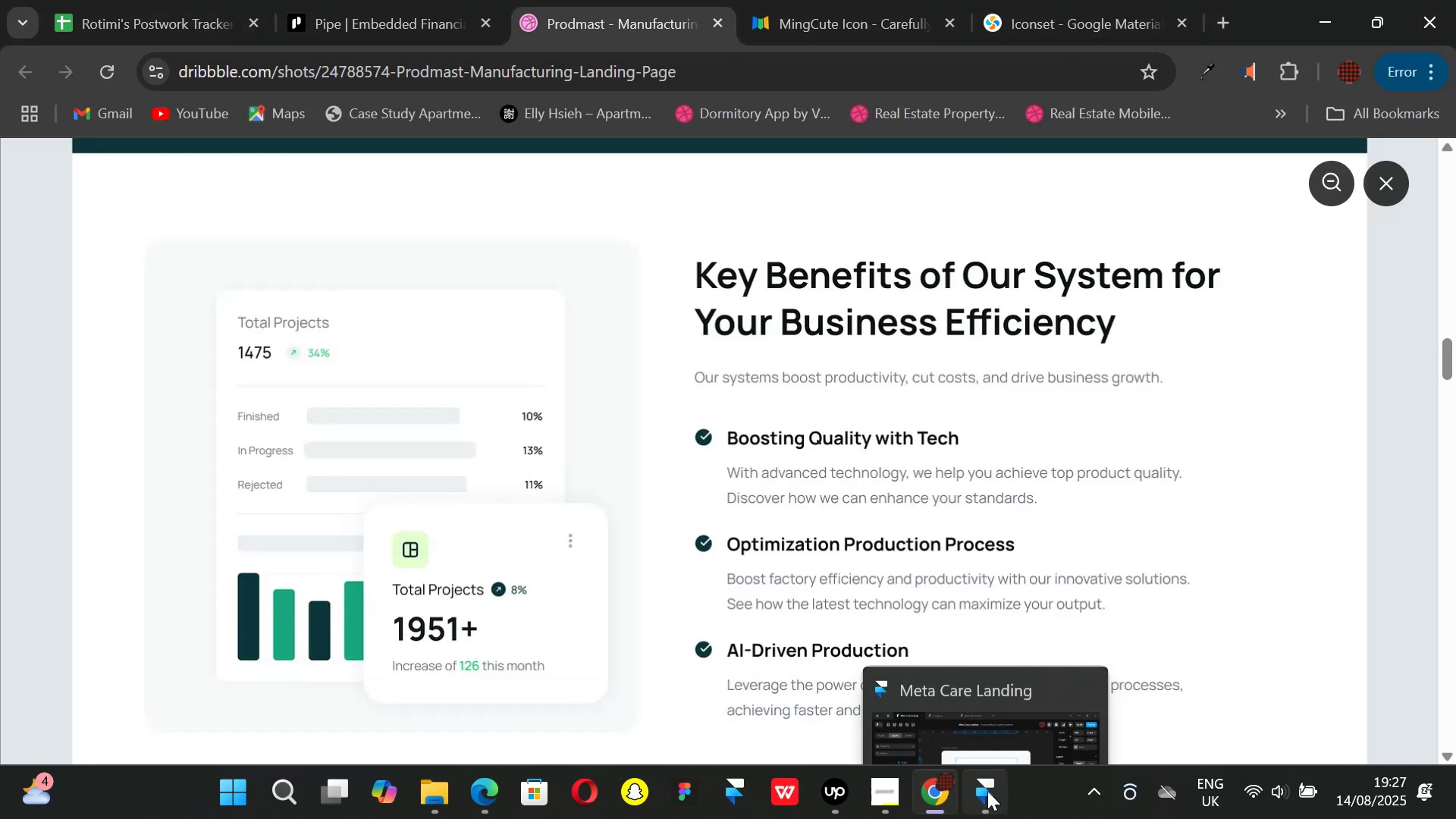 
left_click([988, 791])
 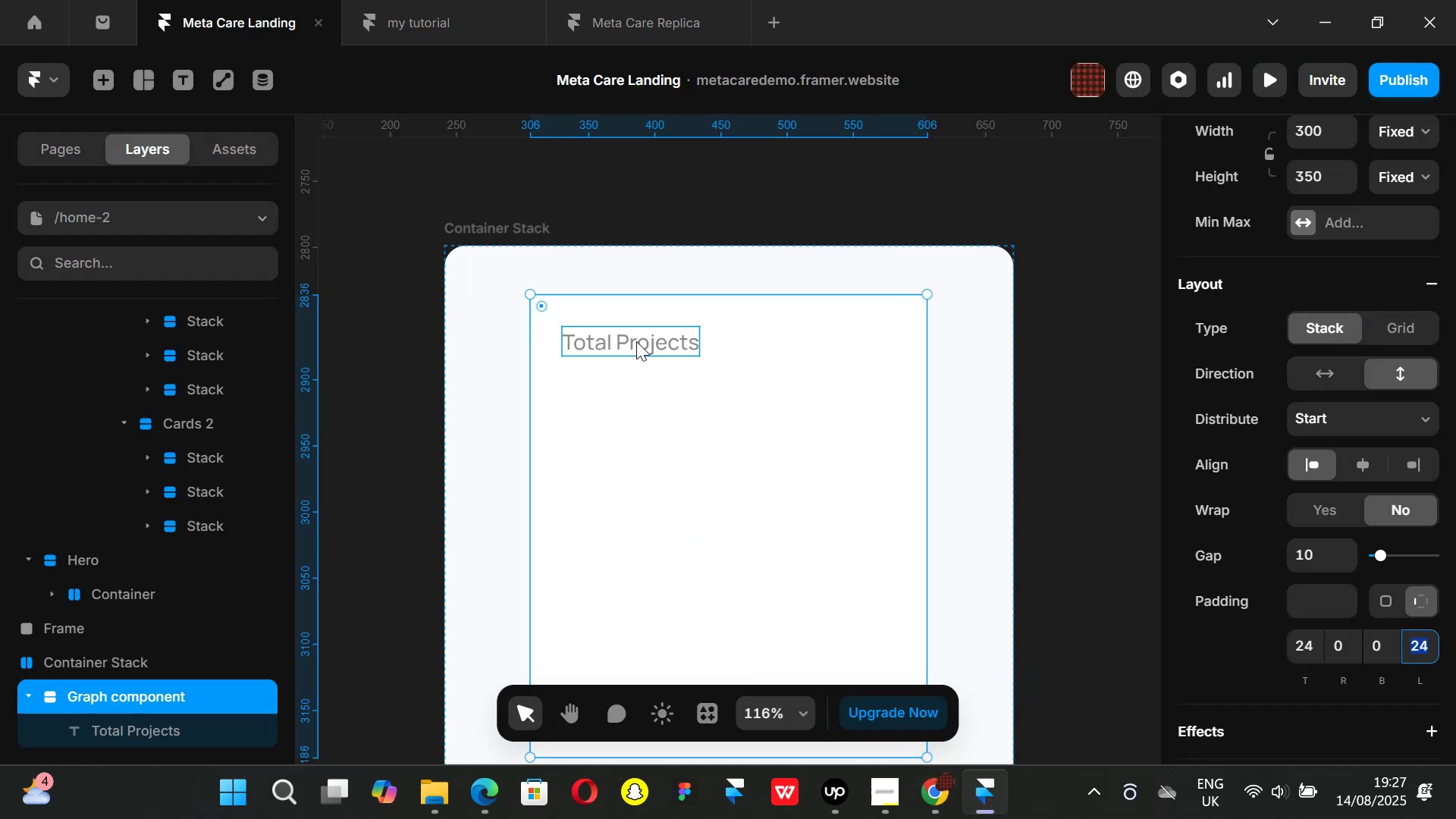 
left_click([636, 341])
 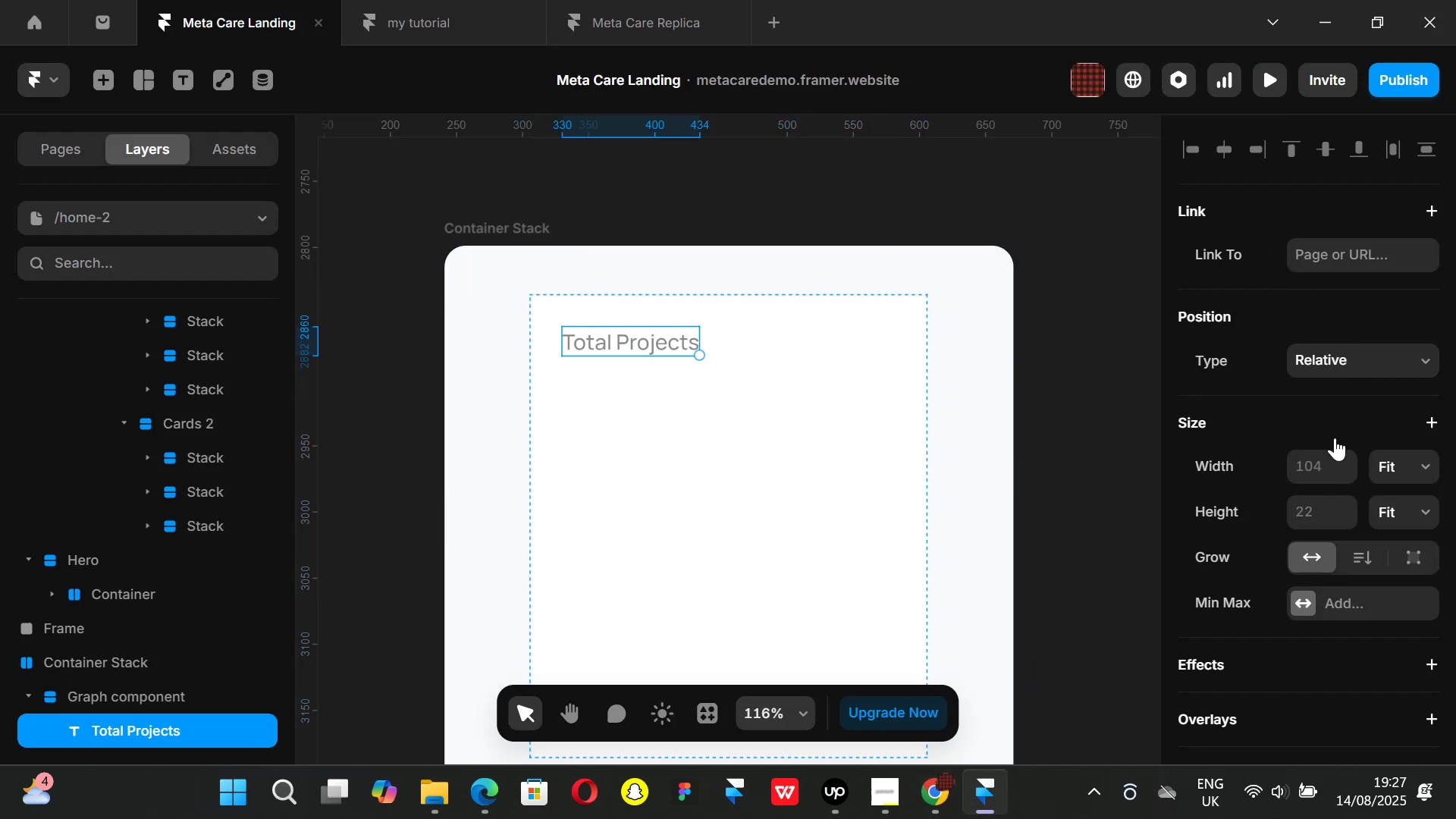 
scroll: coordinate [1337, 572], scroll_direction: down, amount: 4.0
 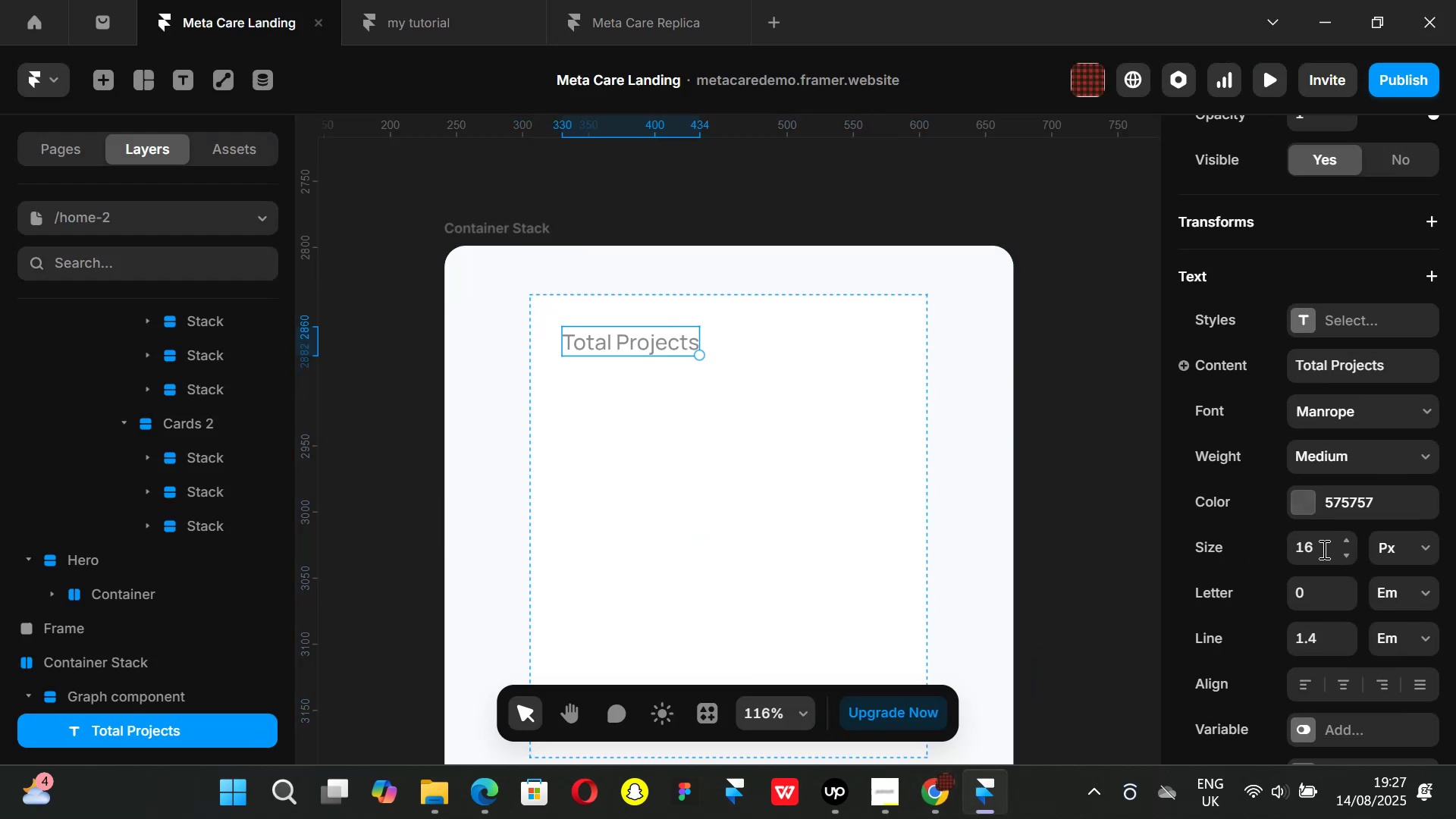 
left_click([1323, 549])
 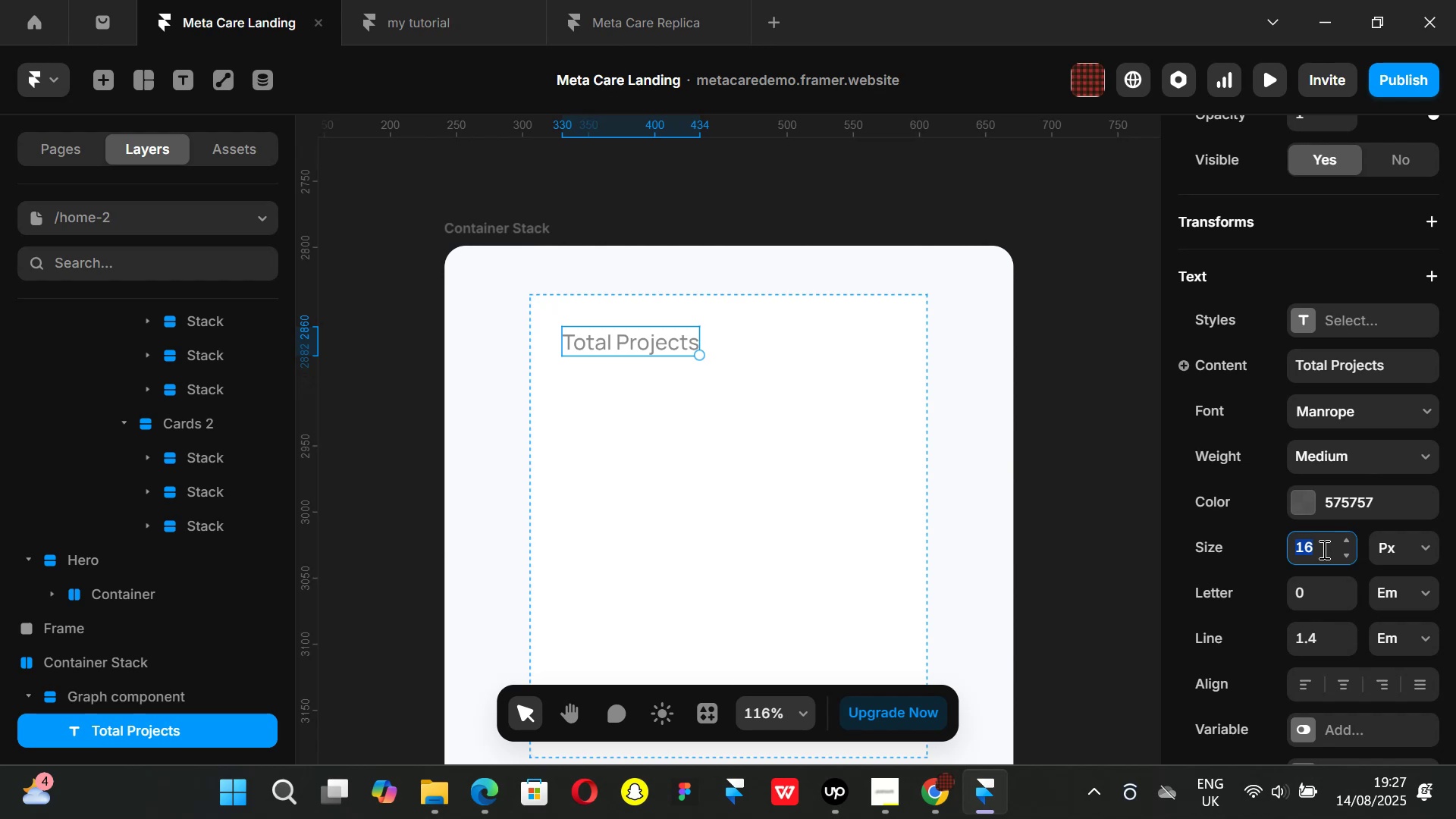 
type(12)
 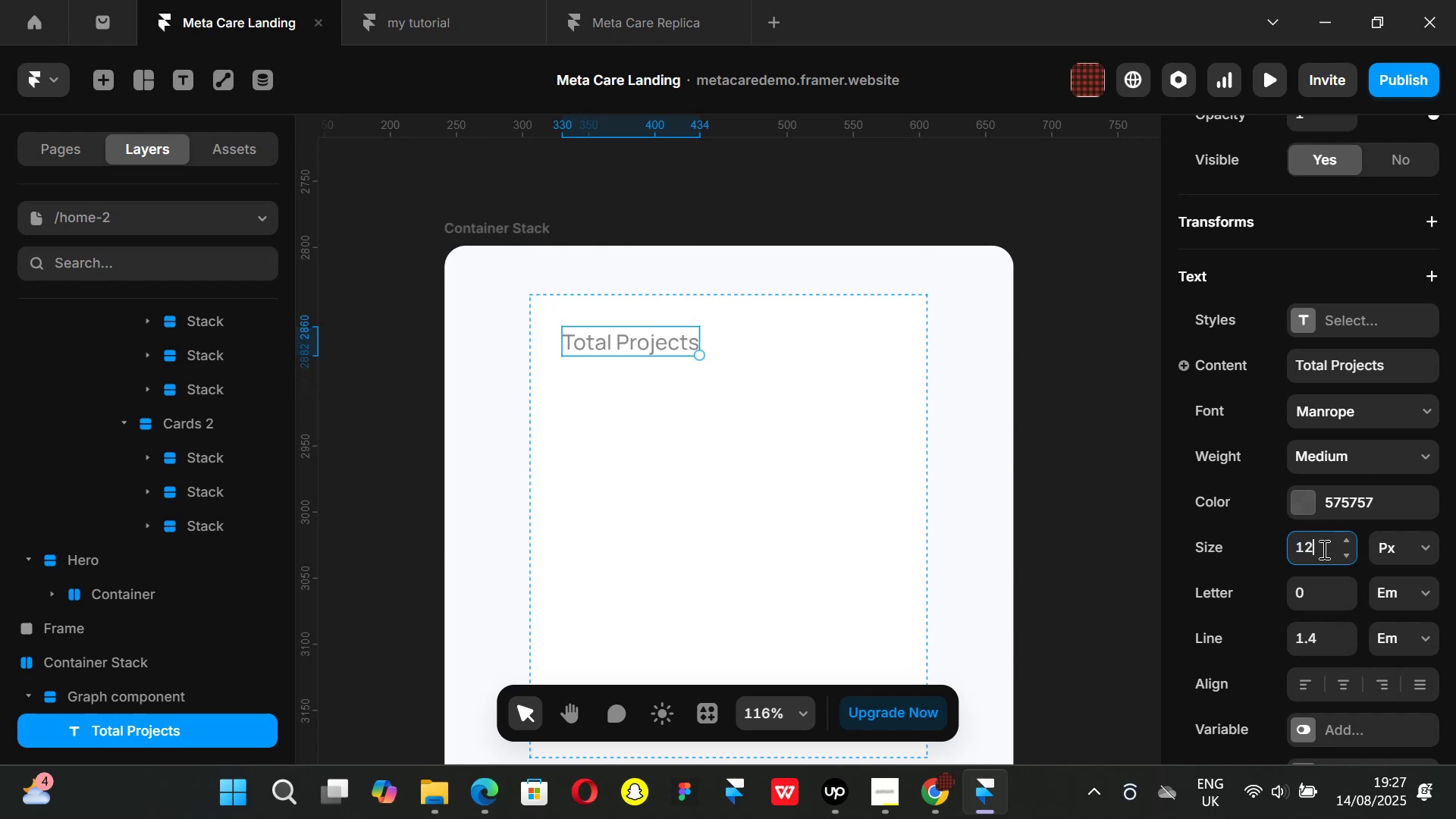 
key(Enter)
 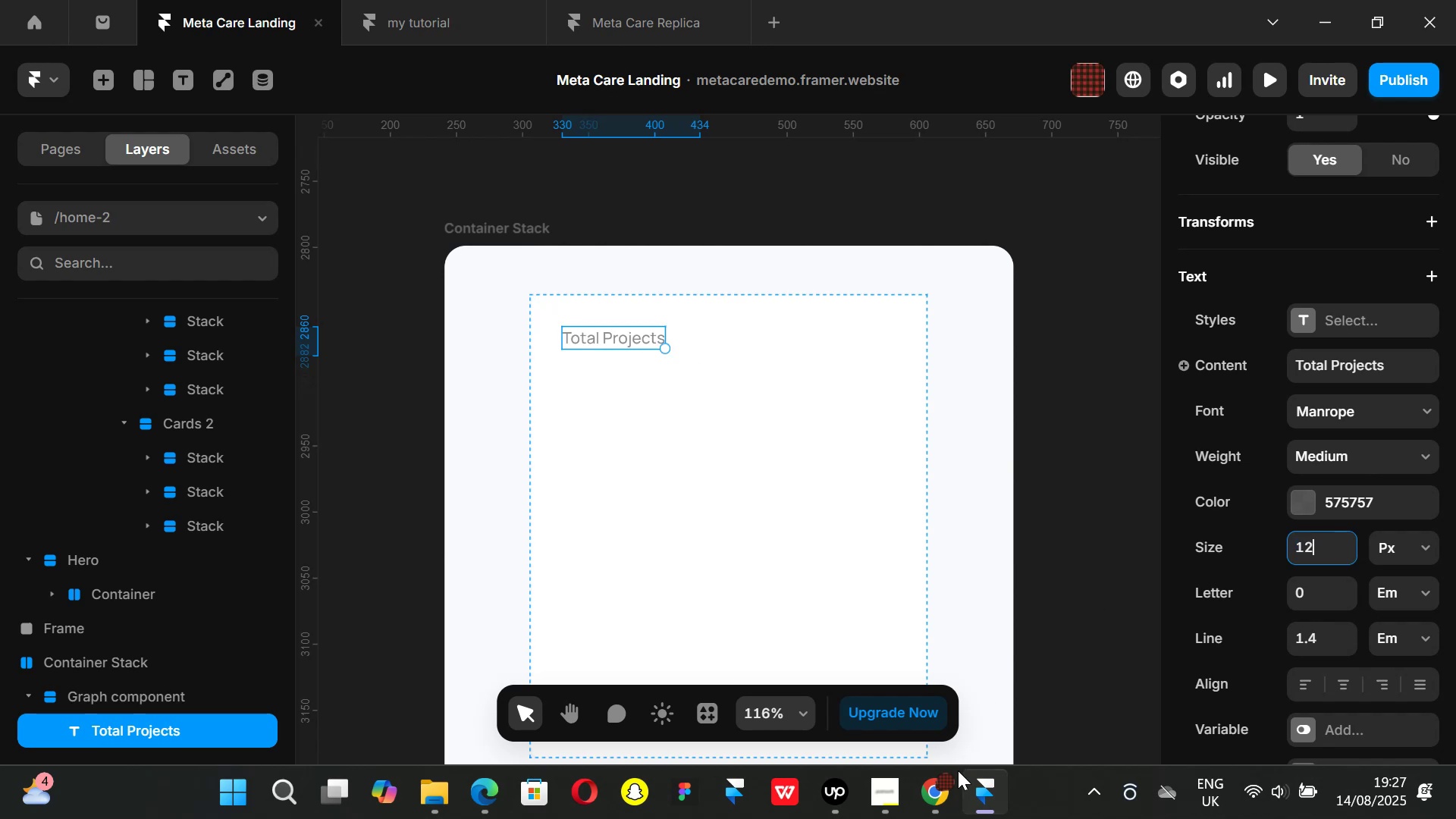 
left_click([948, 792])
 